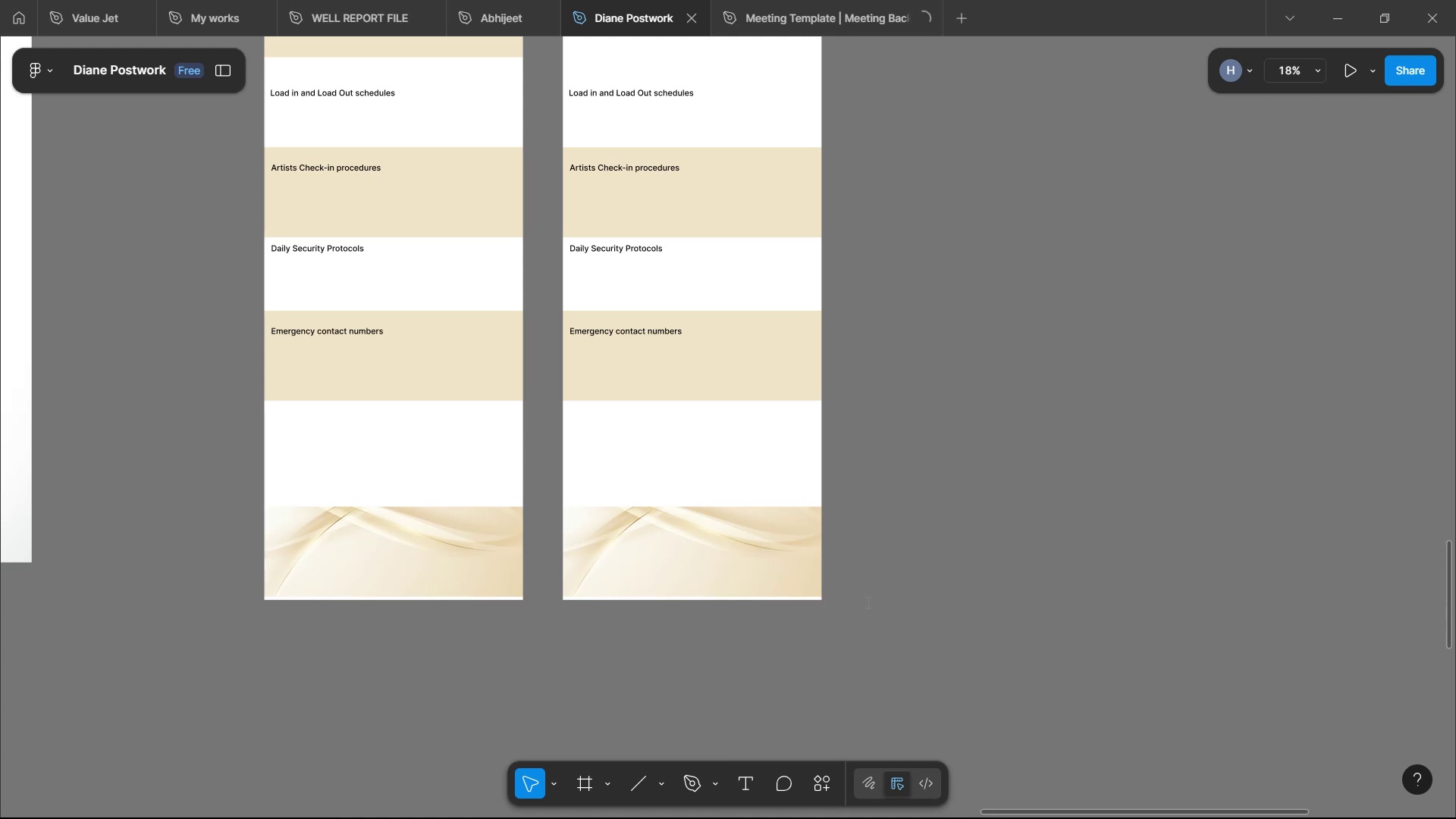 
triple_click([868, 606])
 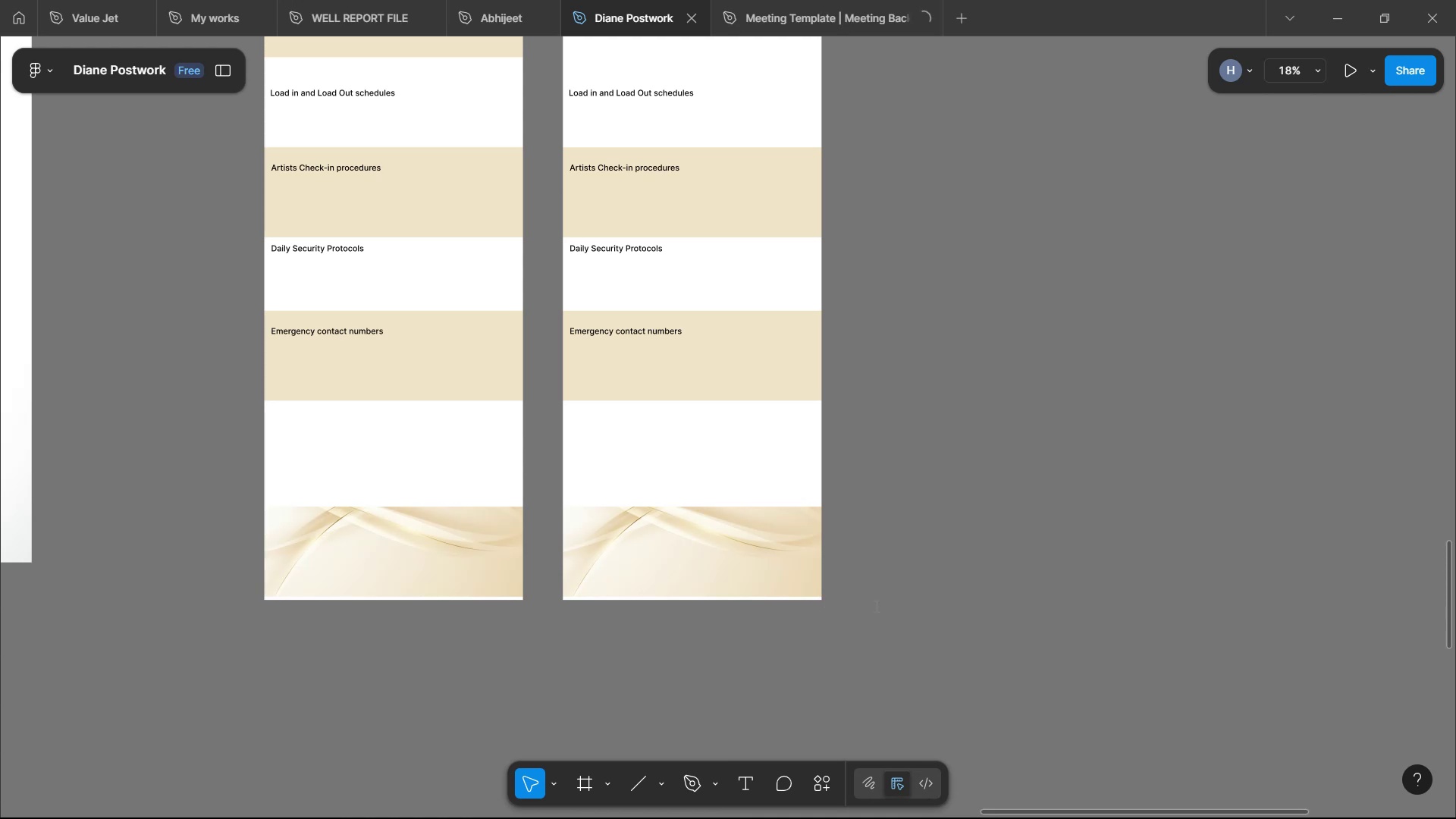 
double_click([877, 606])
 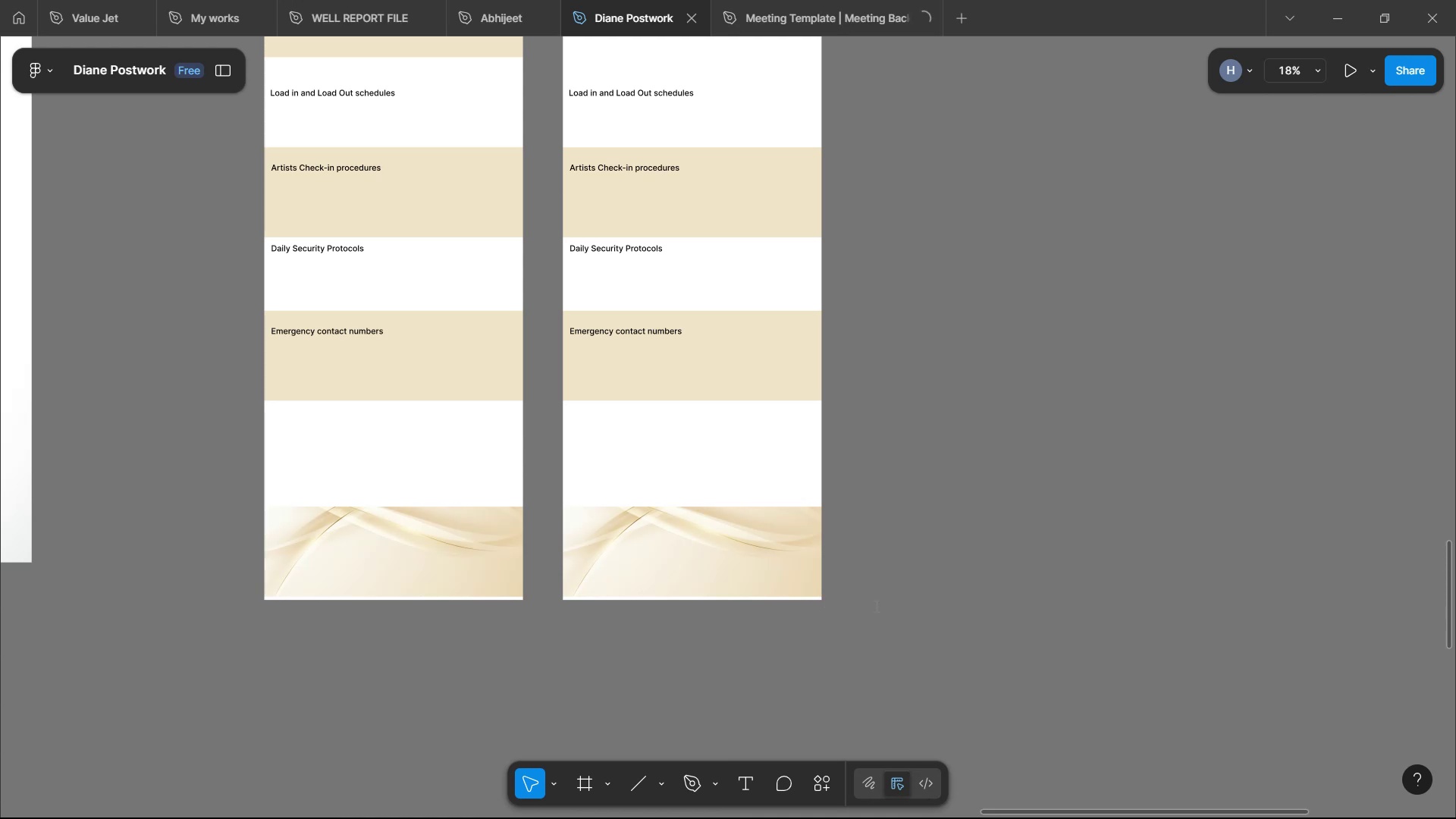 
right_click([877, 606])
 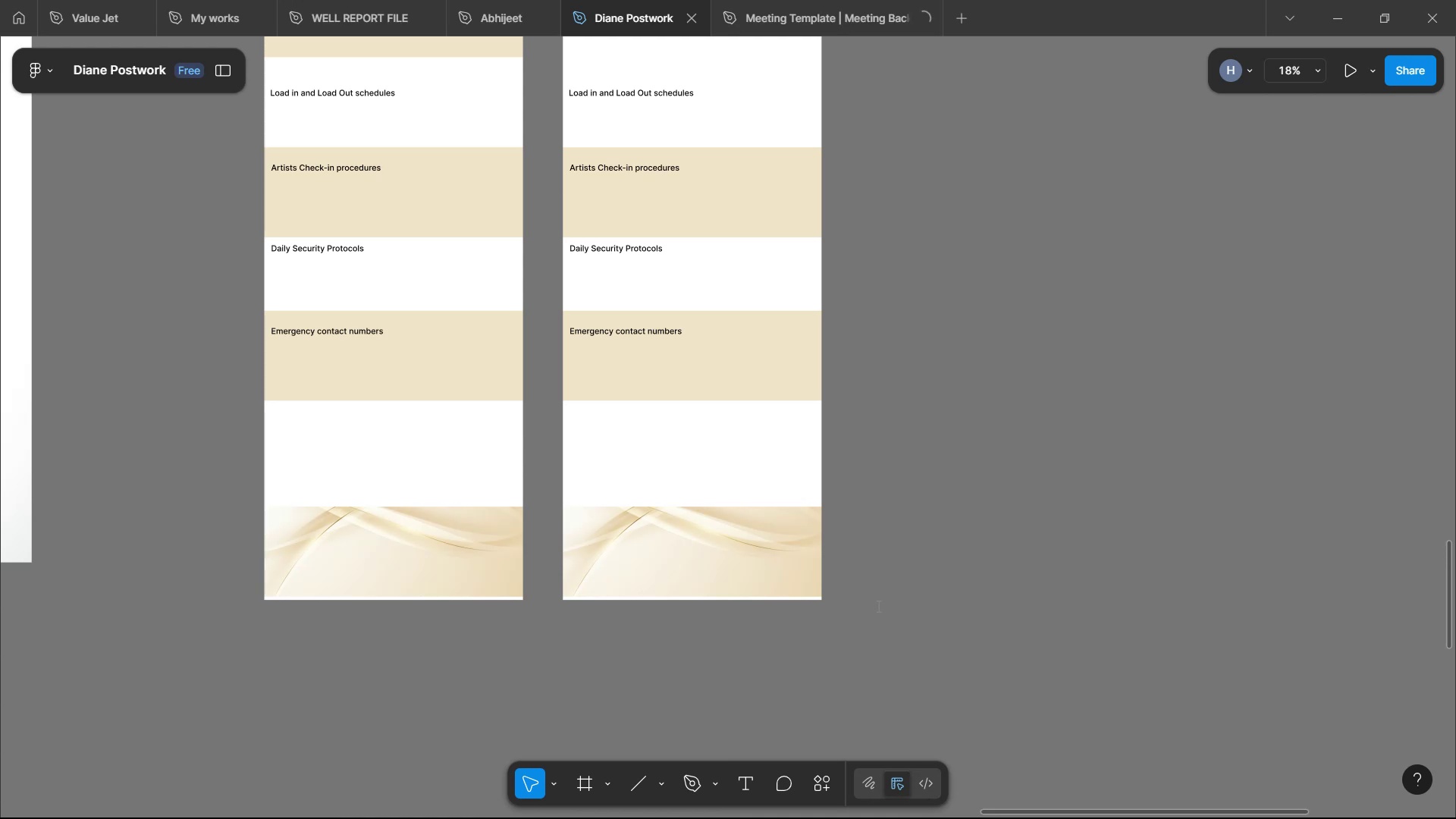 
wait(10.24)
 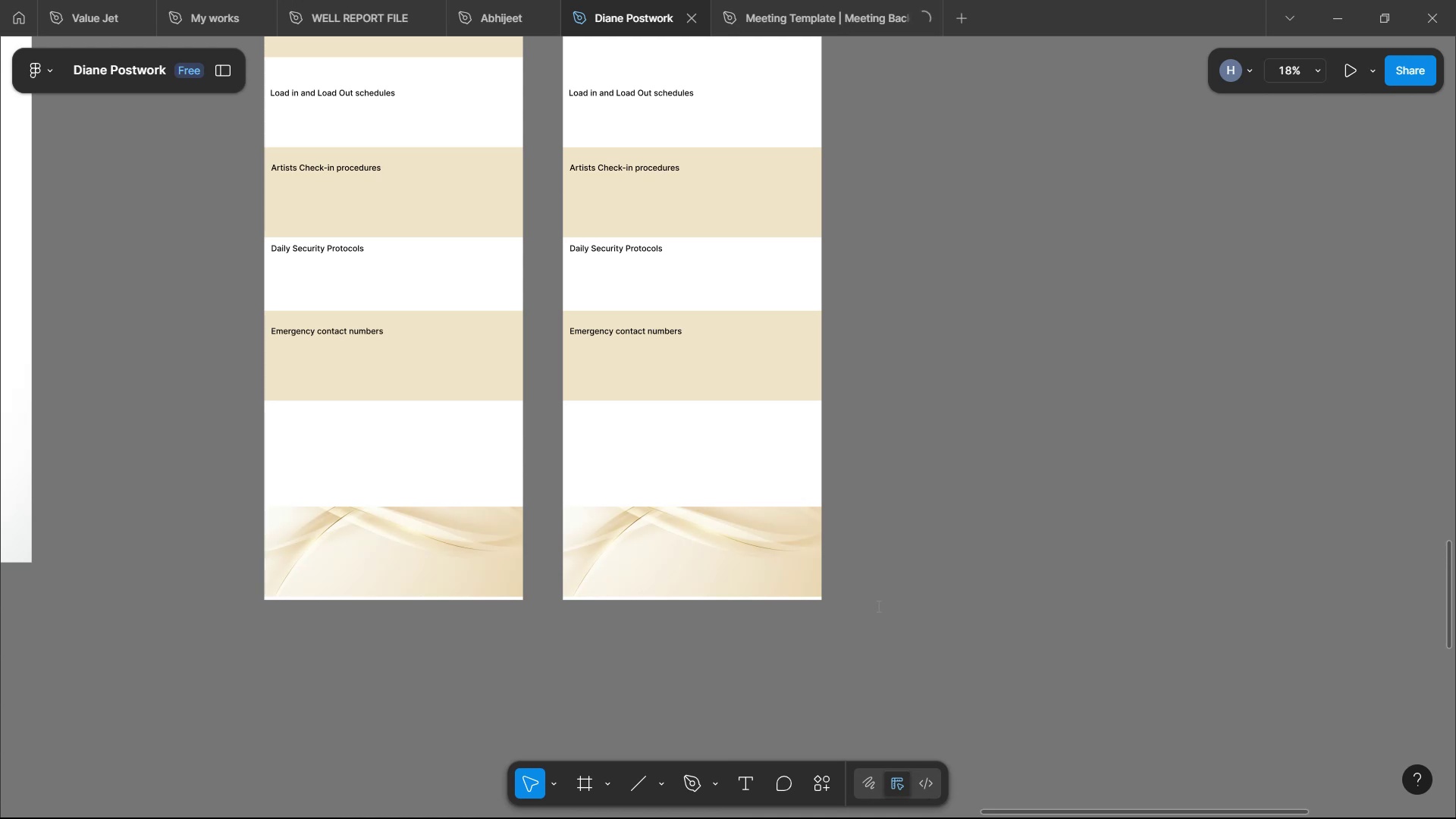 
left_click([567, 457])
 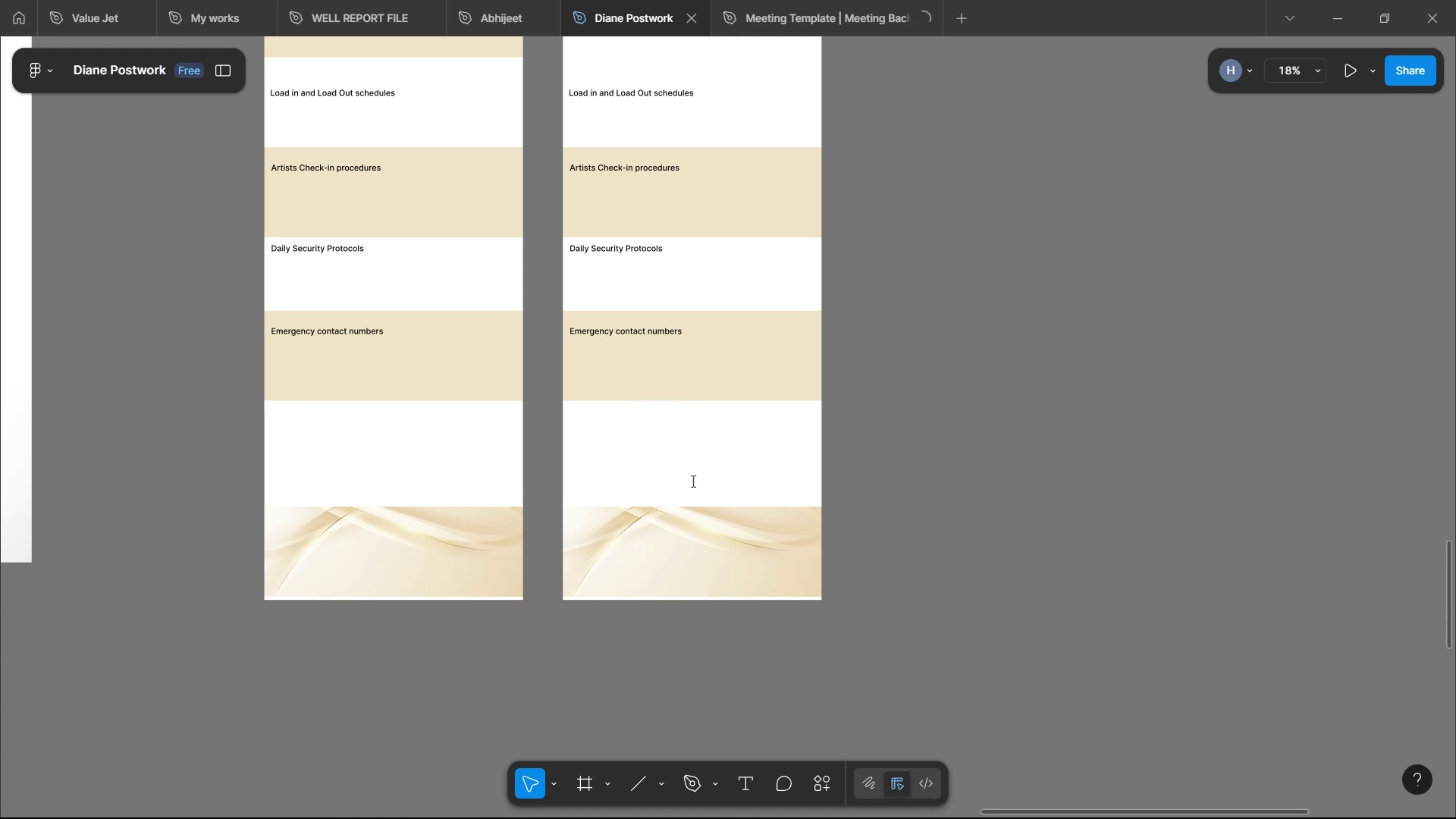 
wait(11.13)
 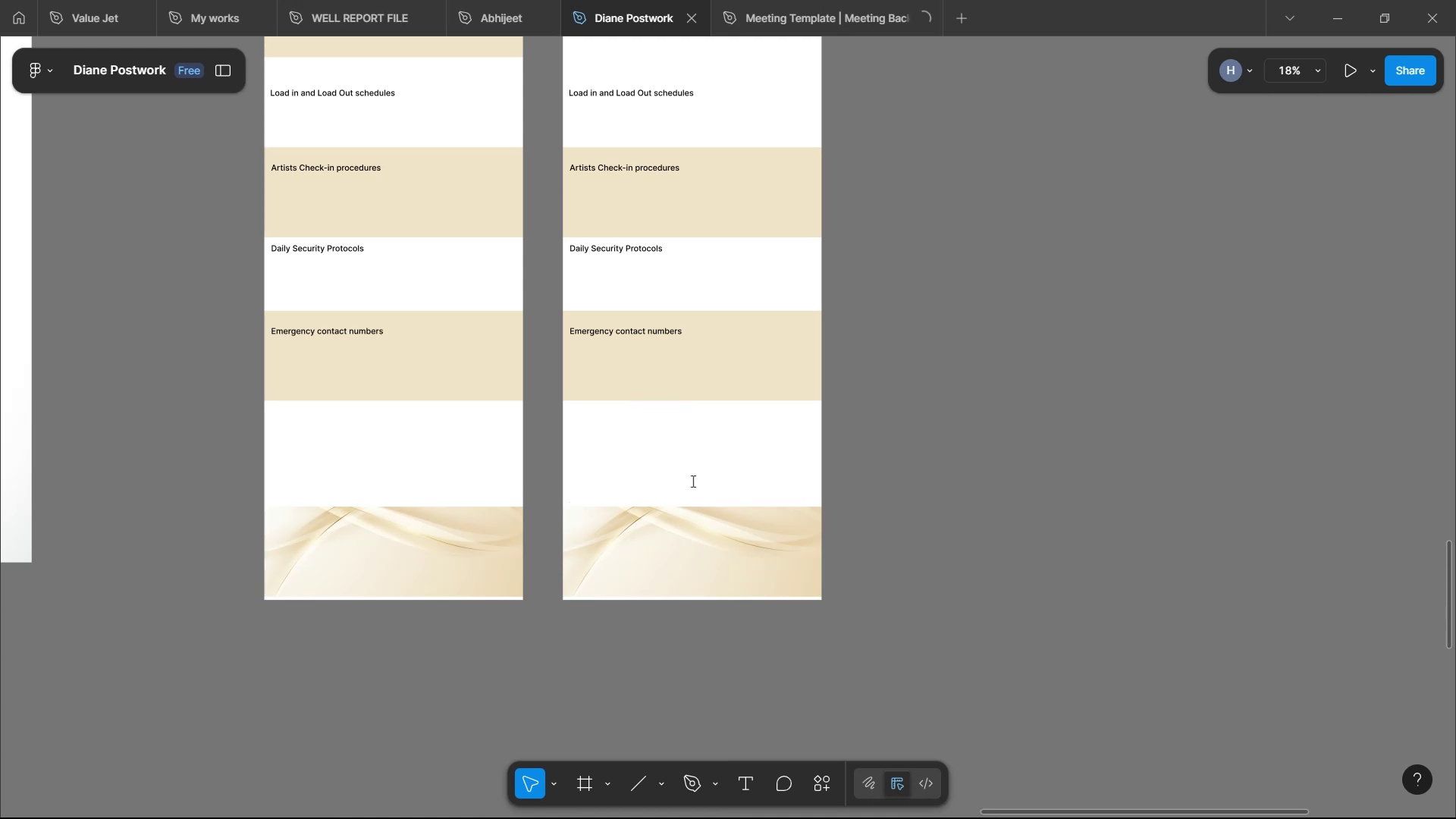 
scroll: coordinate [771, 517], scroll_direction: down, amount: 4.0
 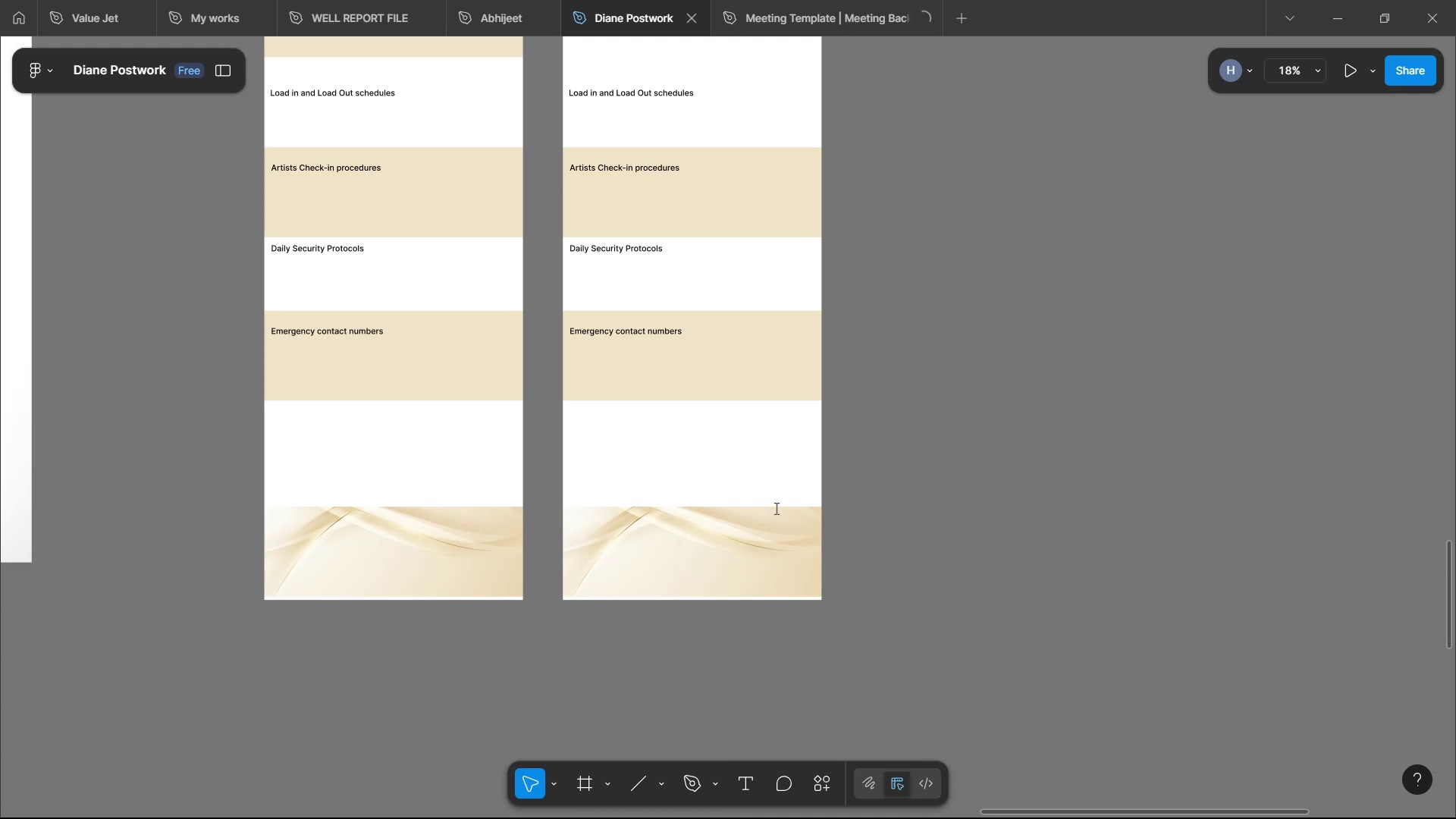 
wait(8.27)
 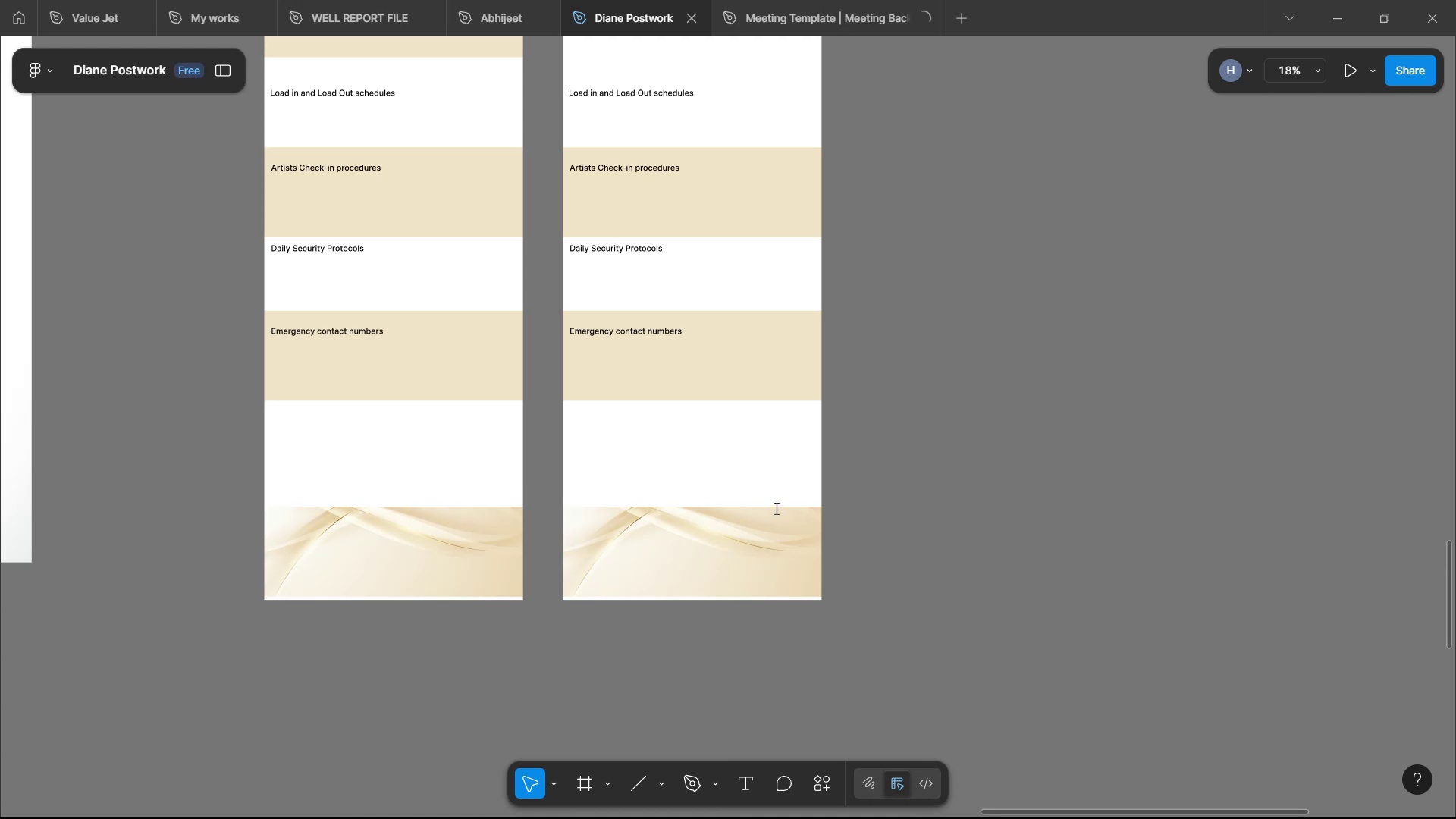 
scroll: coordinate [777, 485], scroll_direction: up, amount: 12.0
 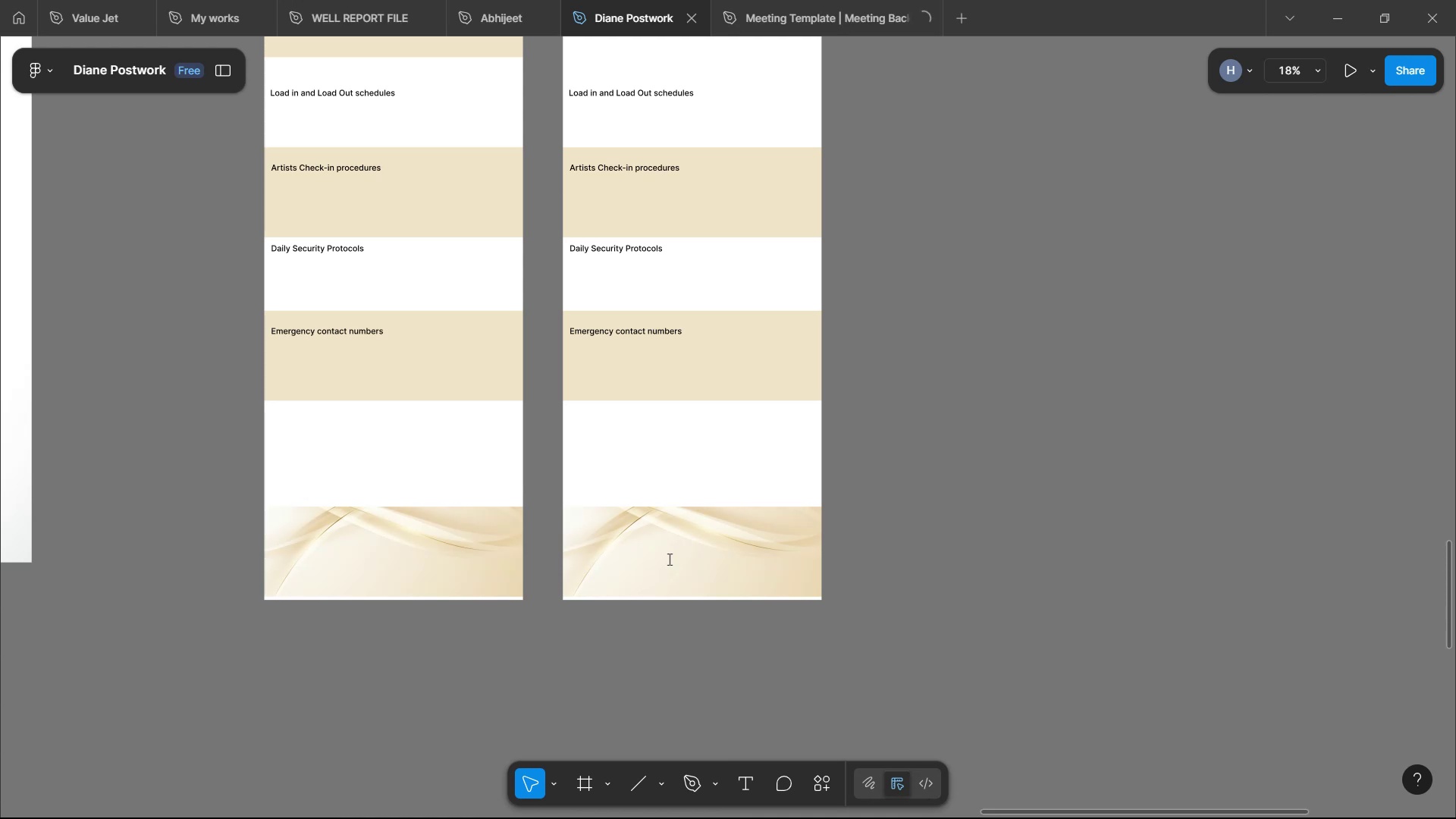 
wait(28.67)
 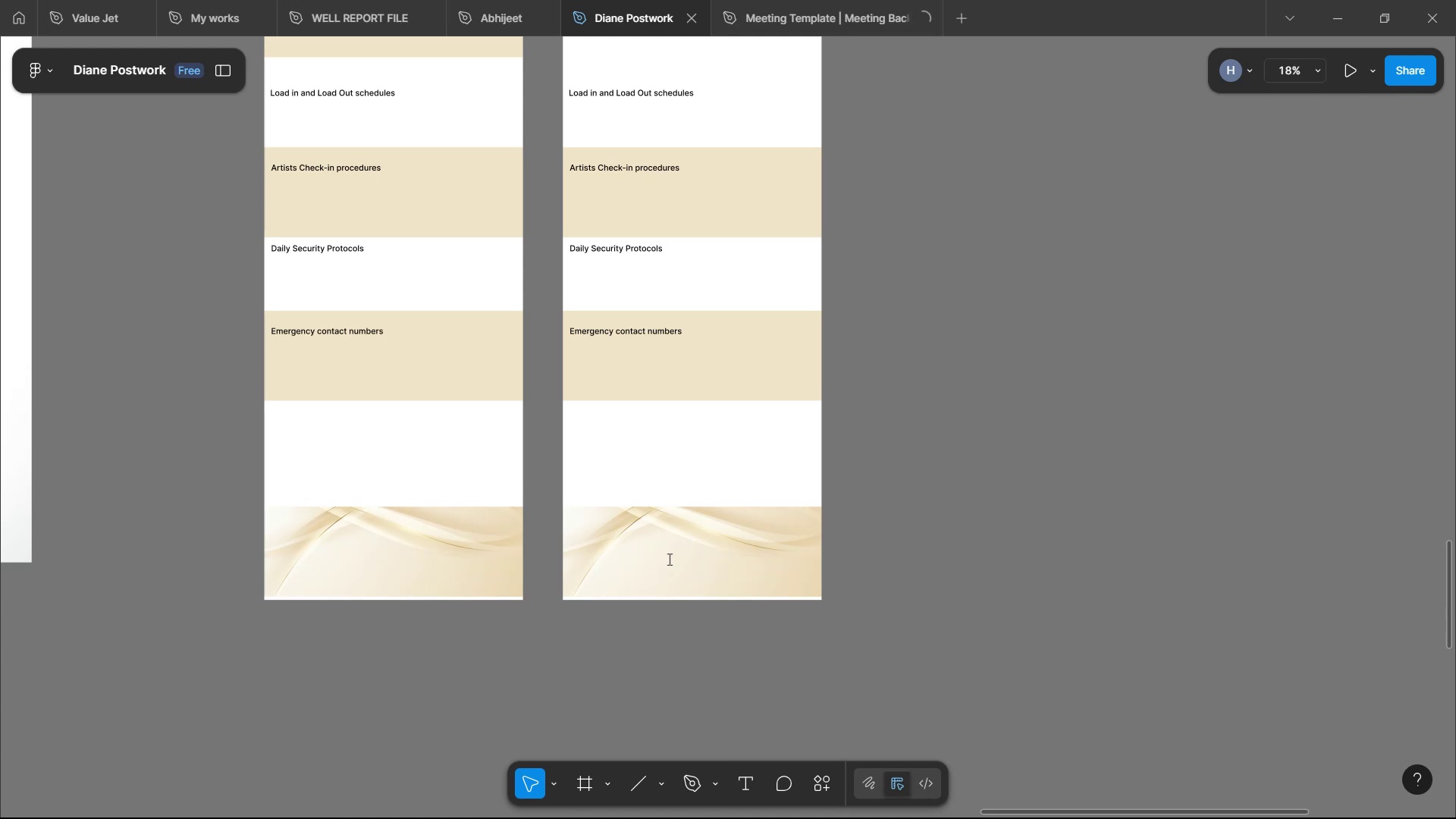 
scroll: coordinate [565, 531], scroll_direction: up, amount: 4.0
 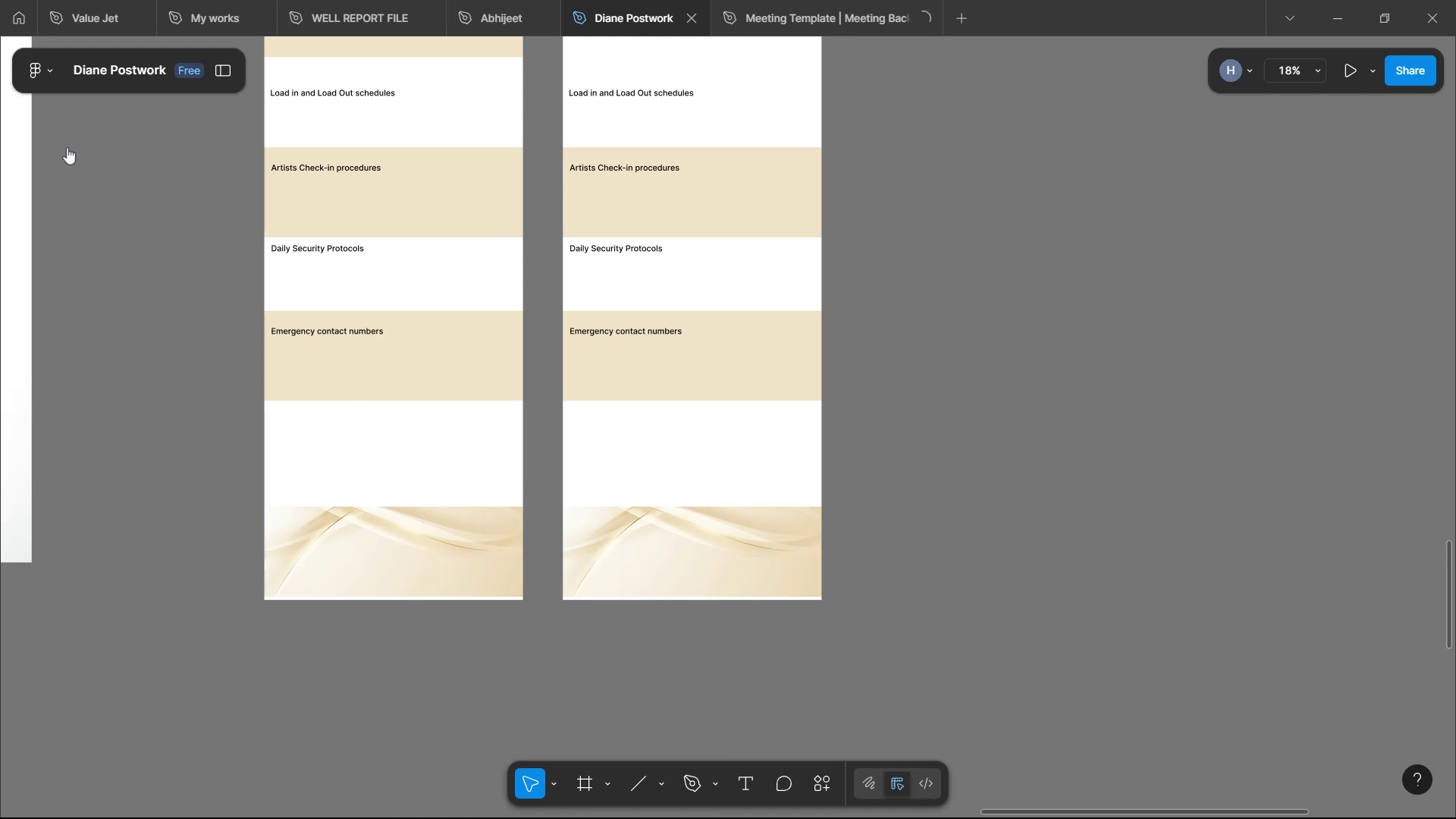 
wait(13.26)
 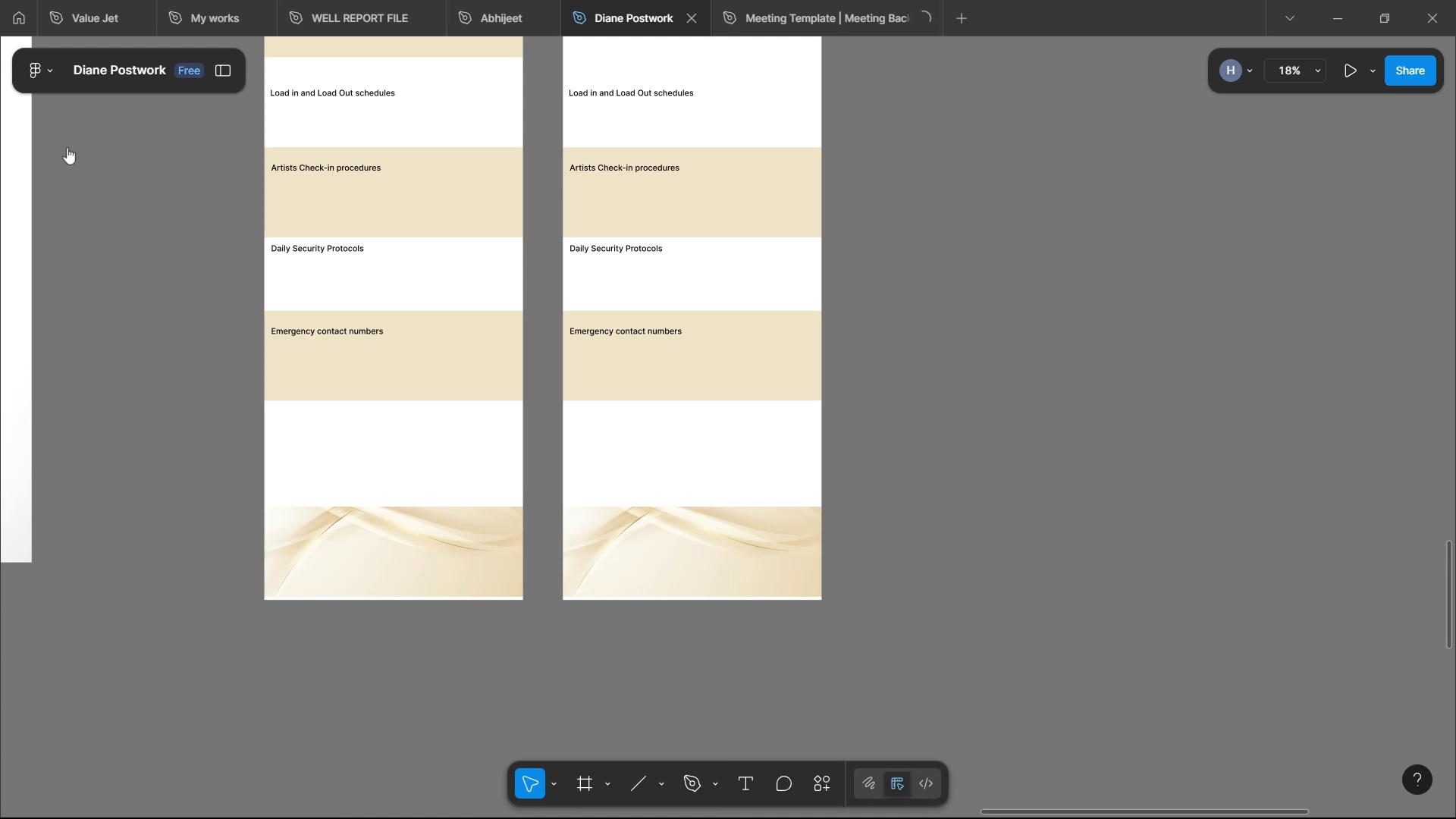 
left_click_drag(start_coordinate=[118, 239], to_coordinate=[749, 261])
 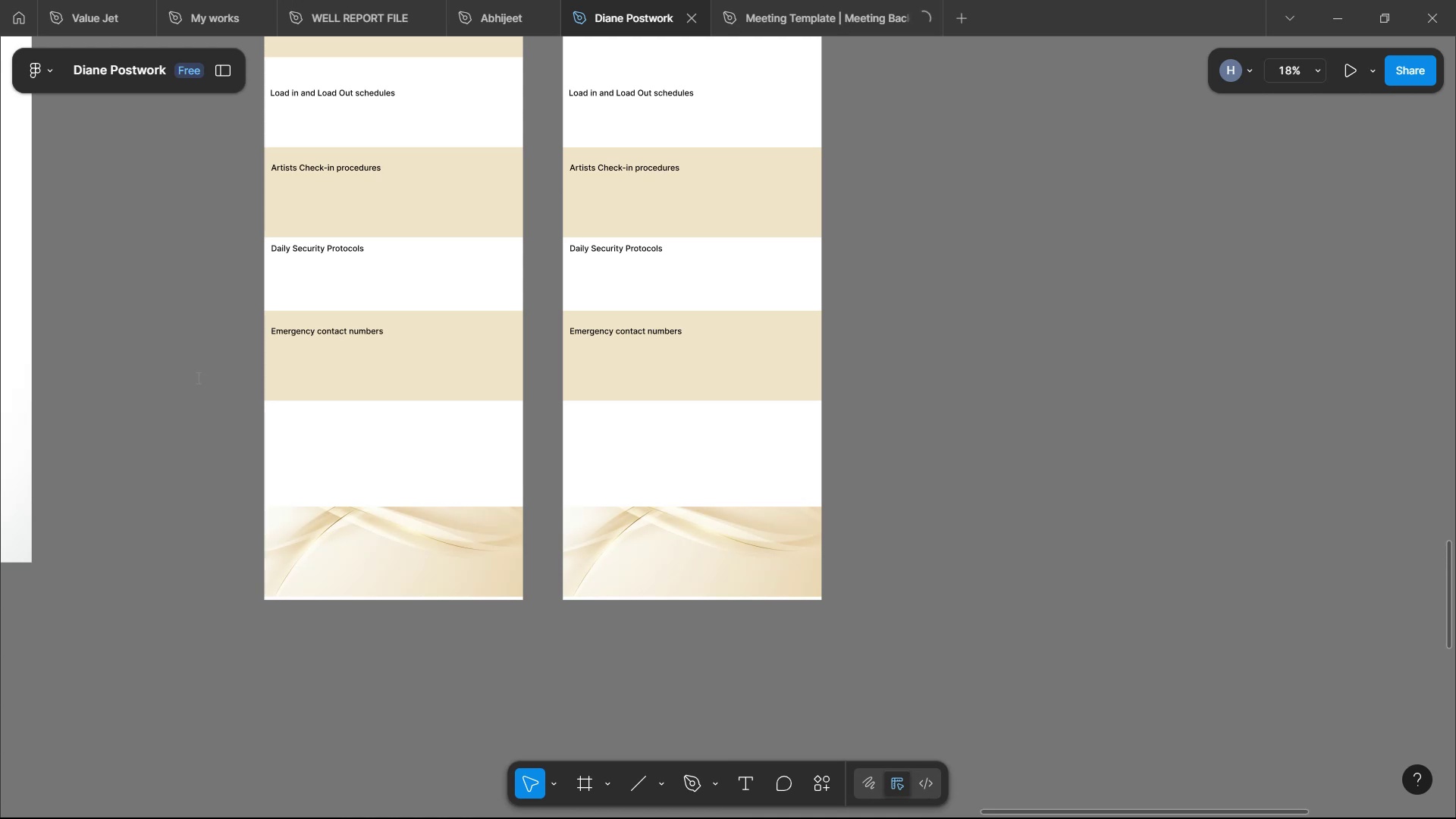 
wait(41.45)
 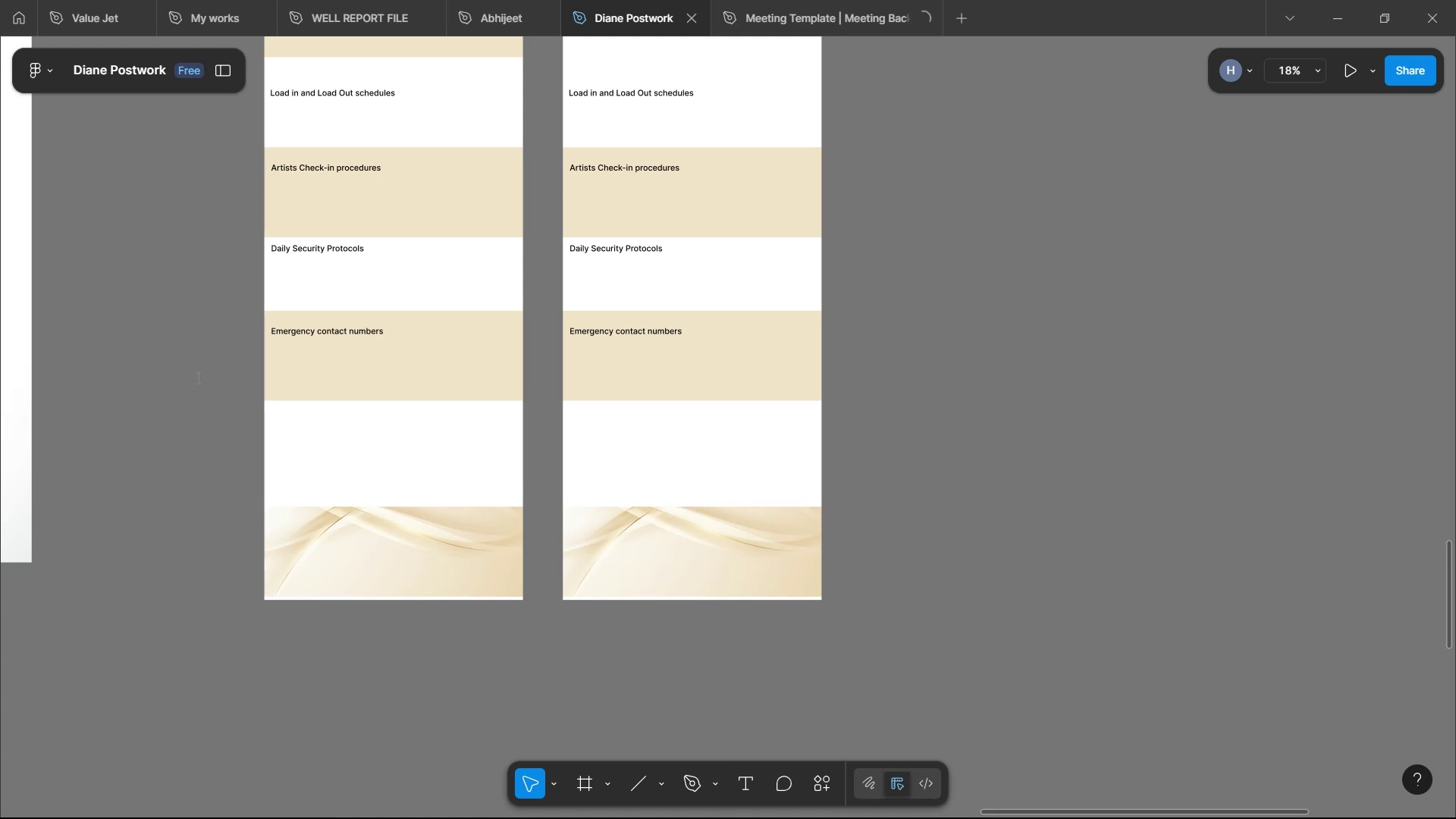 
scroll: coordinate [178, 409], scroll_direction: down, amount: 9.0
 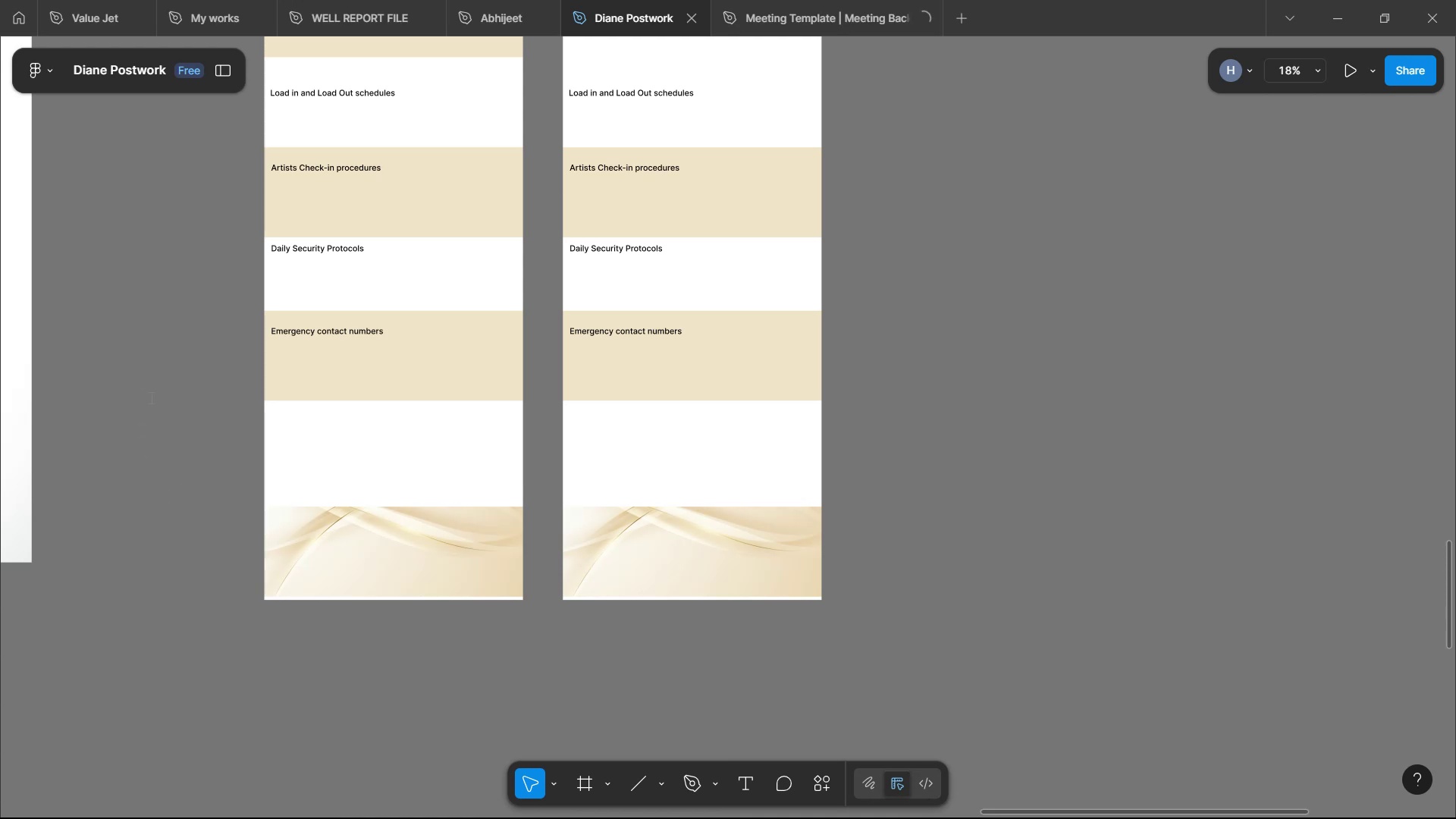 
scroll: coordinate [183, 409], scroll_direction: up, amount: 15.0
 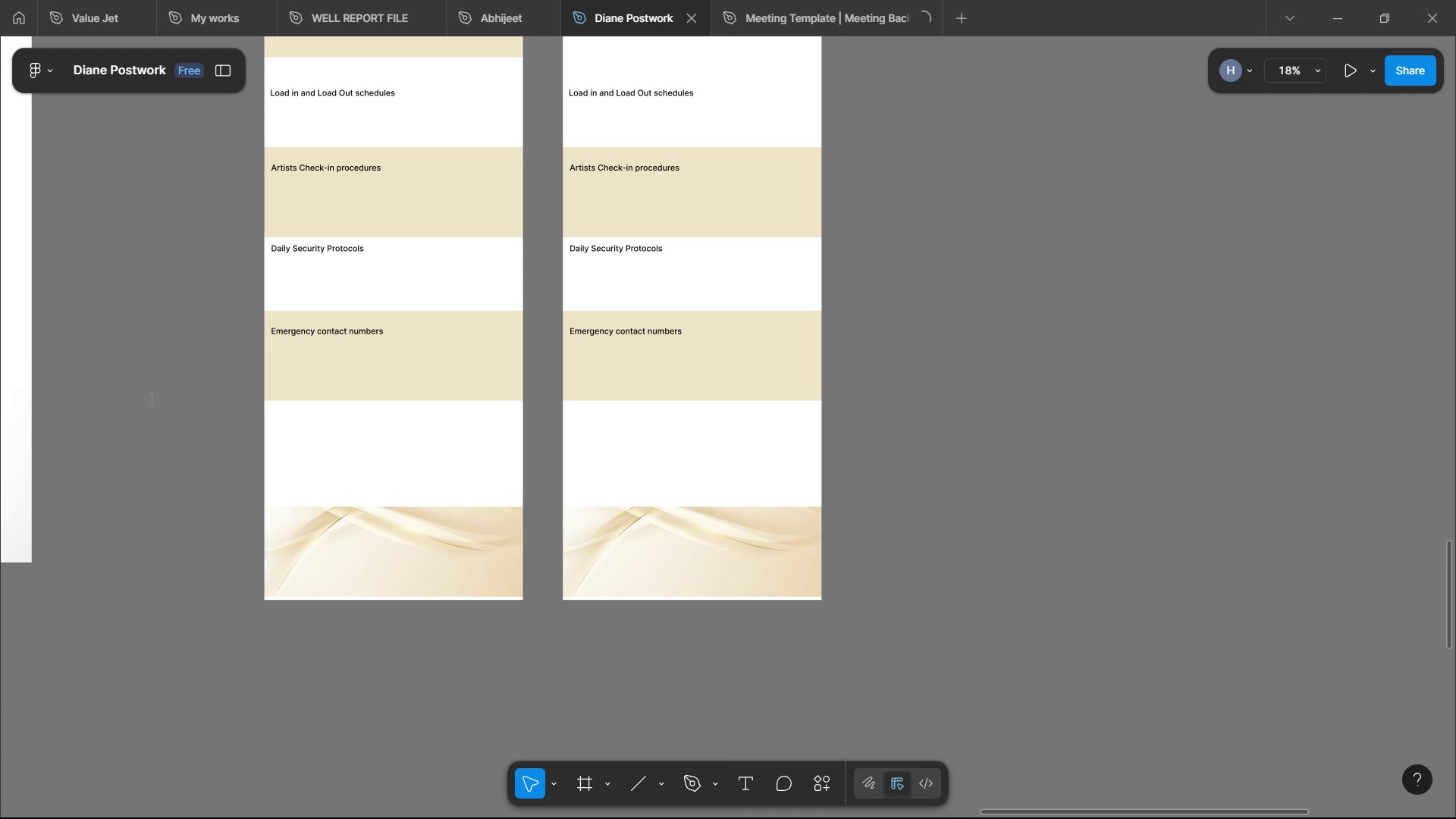 
wait(16.18)
 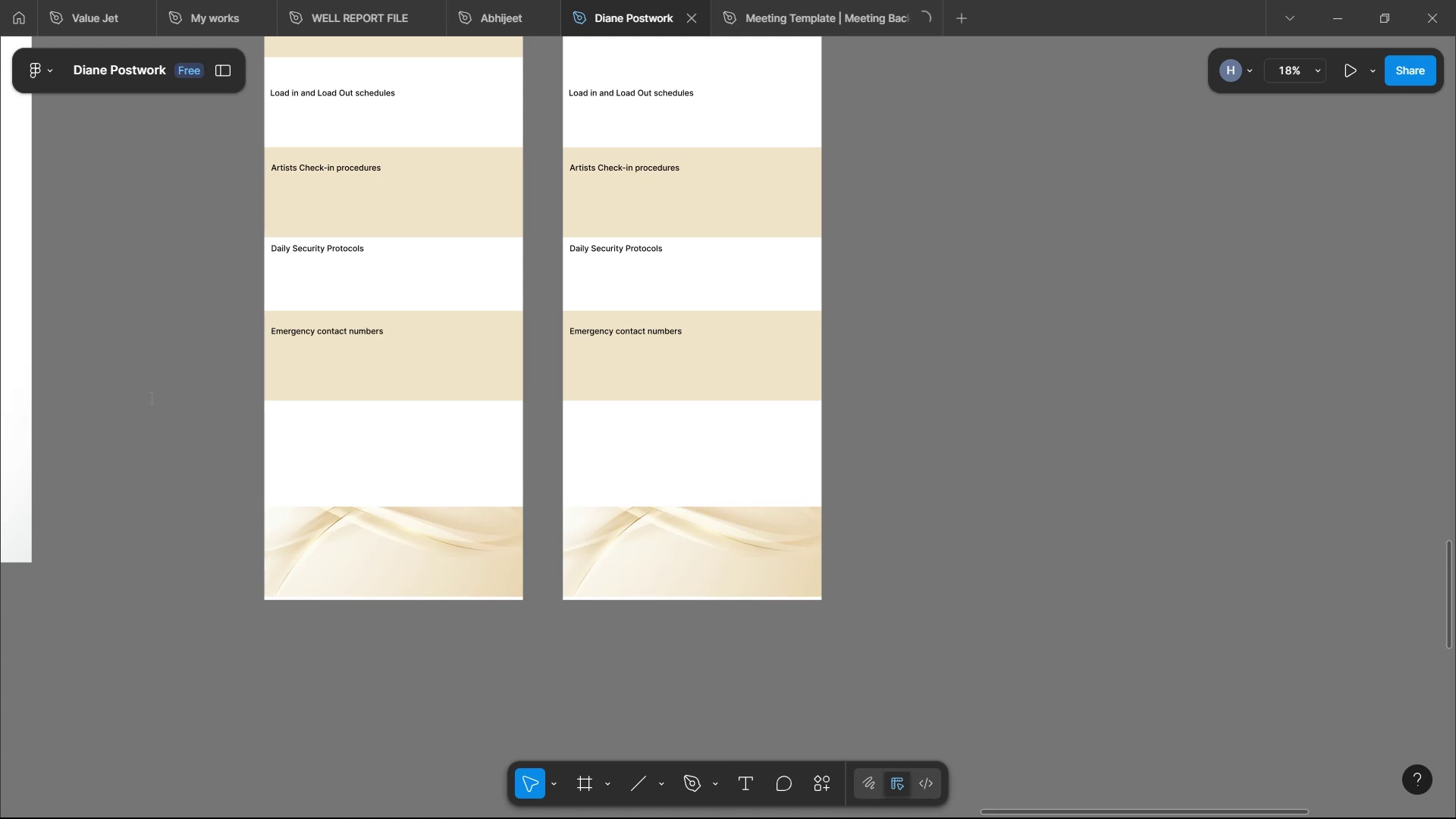 
scroll: coordinate [630, 455], scroll_direction: down, amount: 5.0
 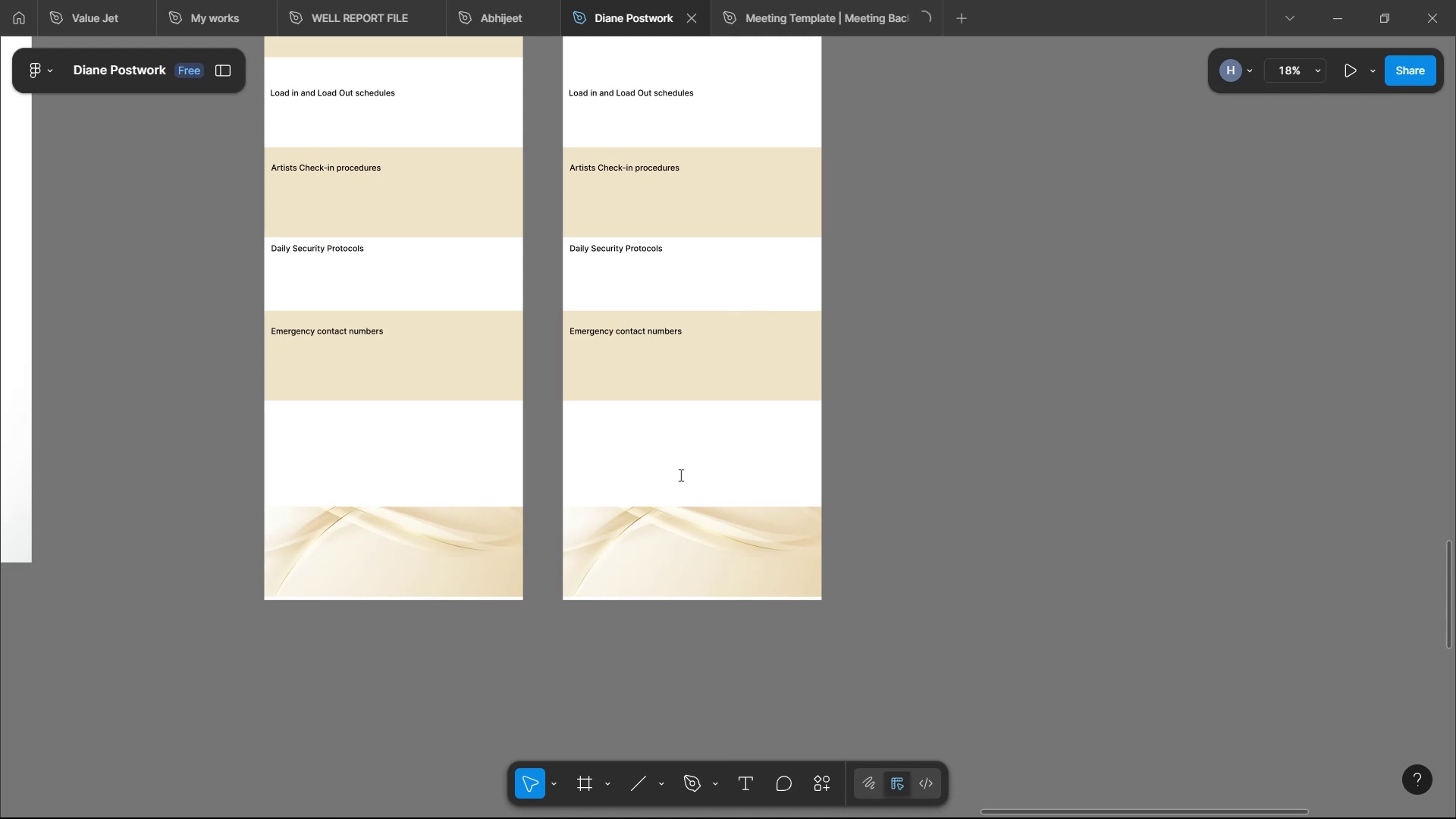 
scroll: coordinate [670, 482], scroll_direction: up, amount: 6.0
 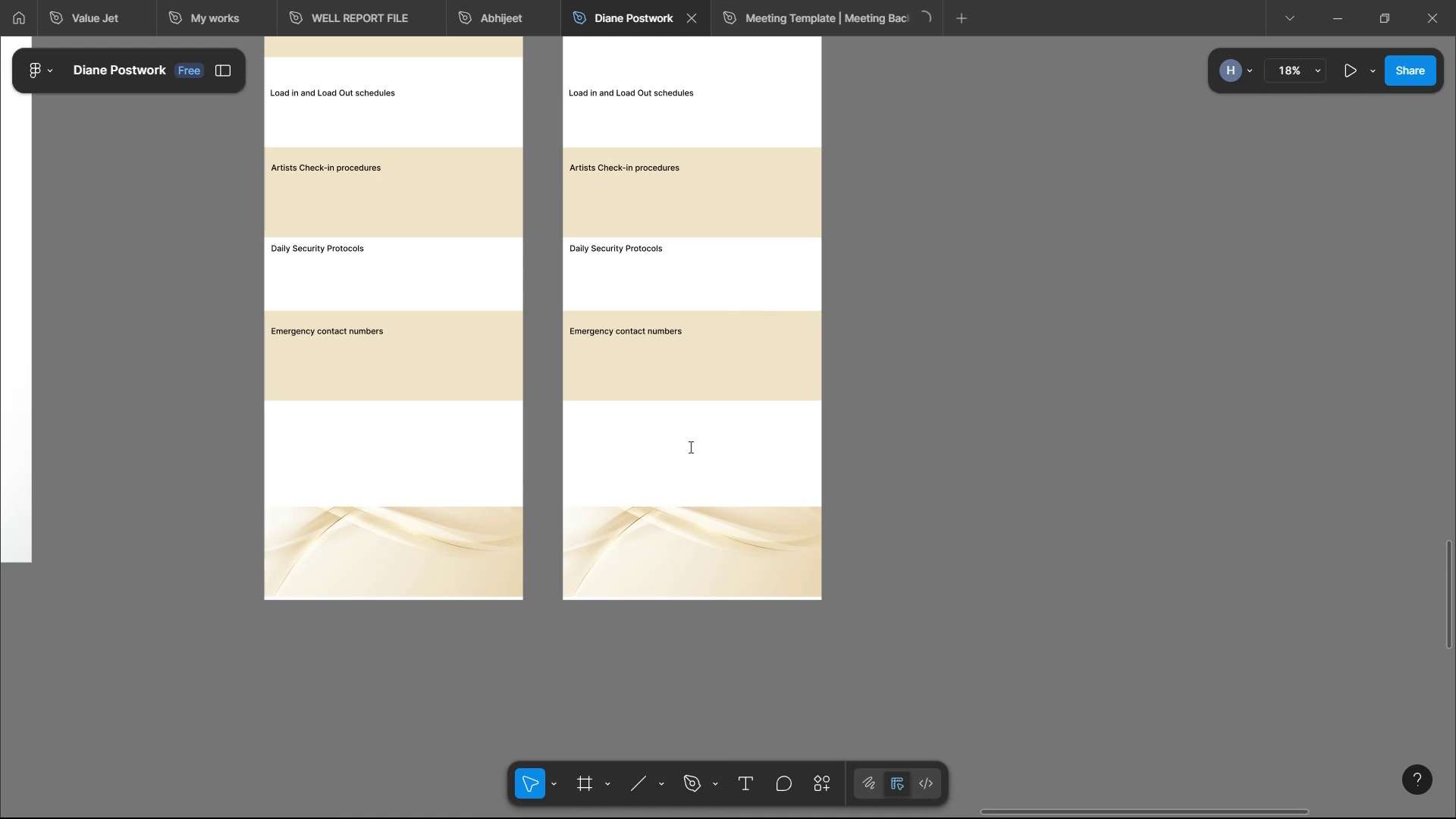 
wait(16.52)
 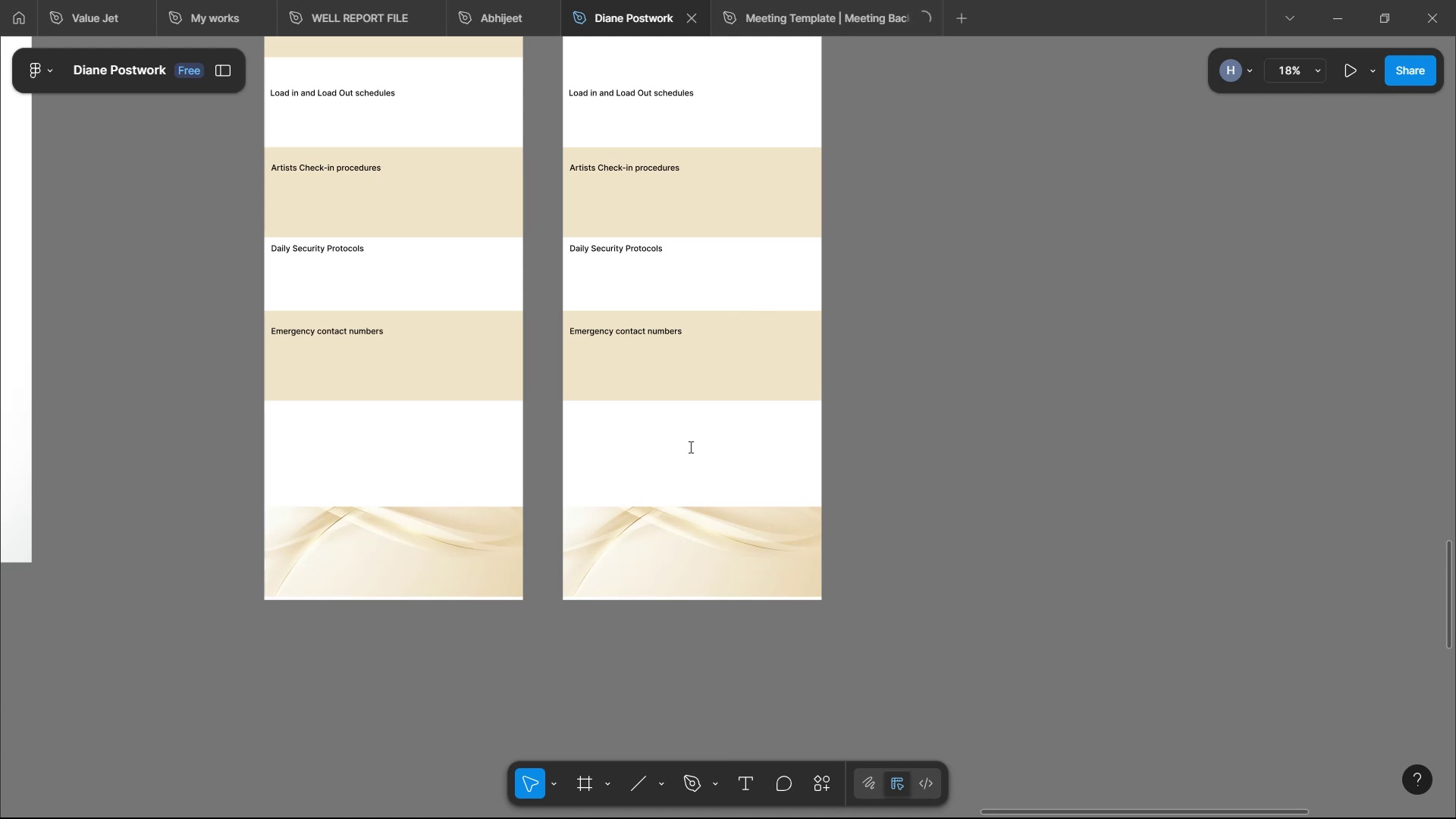 
scroll: coordinate [348, 525], scroll_direction: down, amount: 22.0
 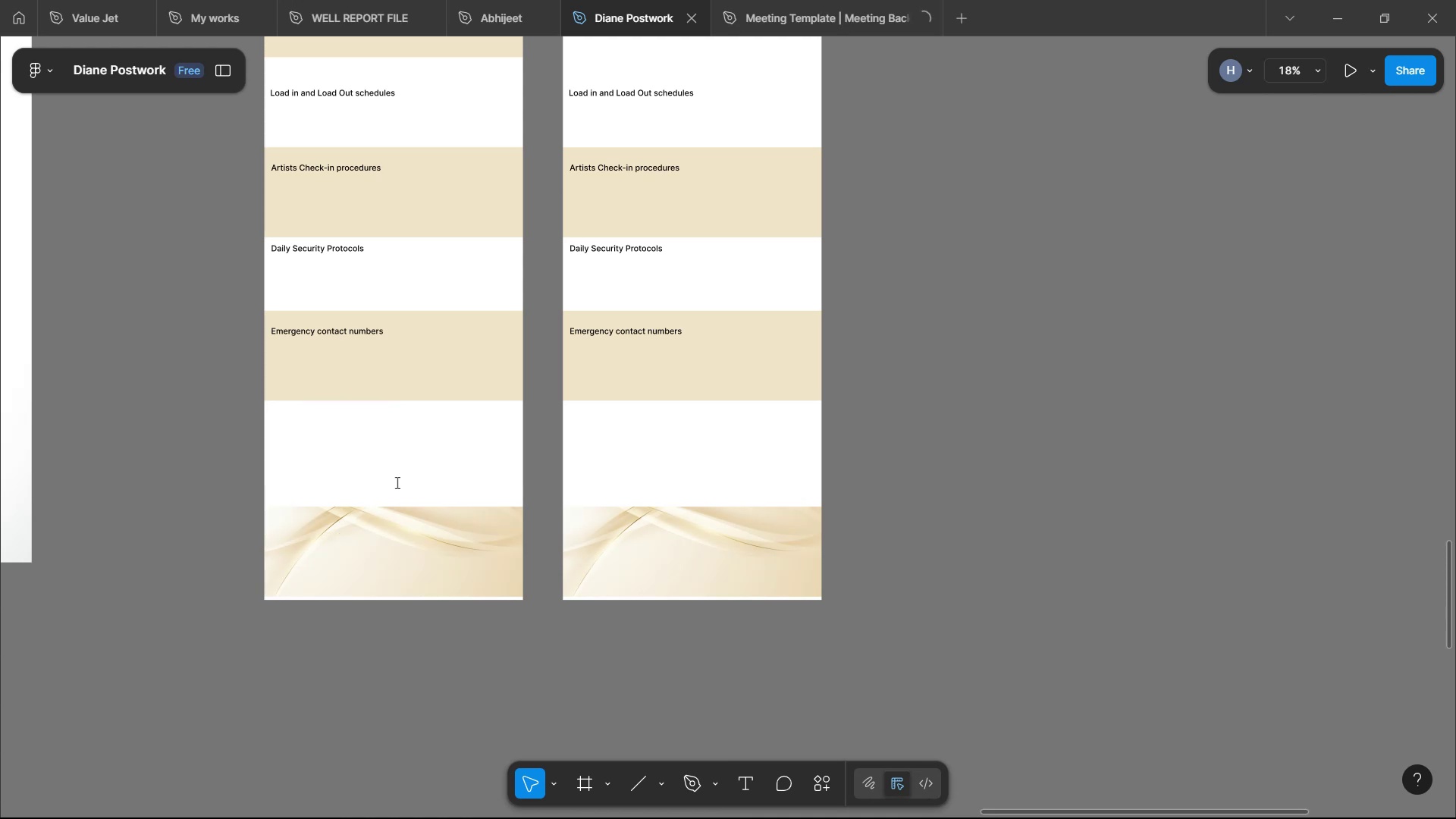 
wait(28.3)
 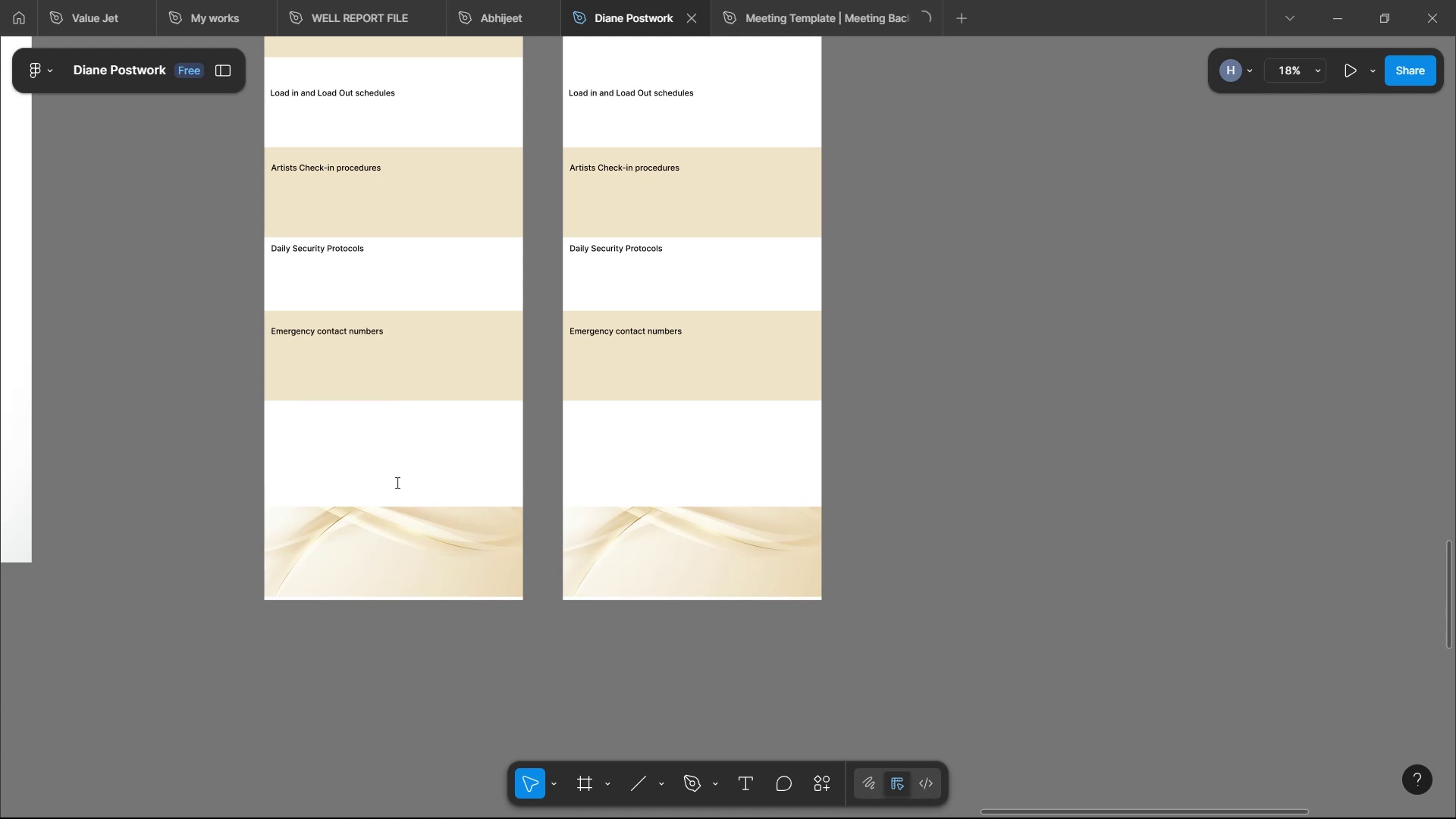 
scroll: coordinate [585, 529], scroll_direction: up, amount: 30.0
 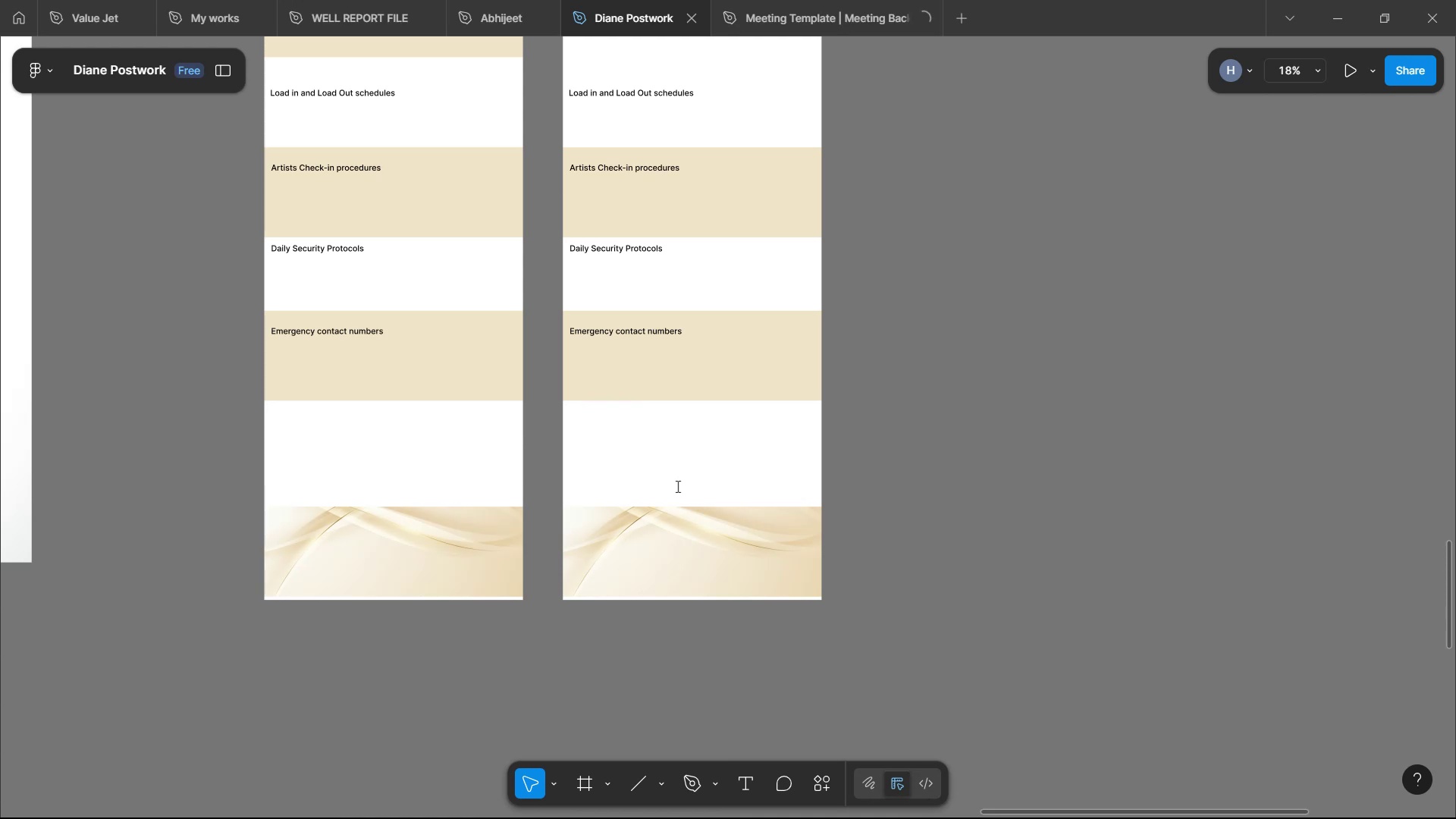 
wait(7.99)
 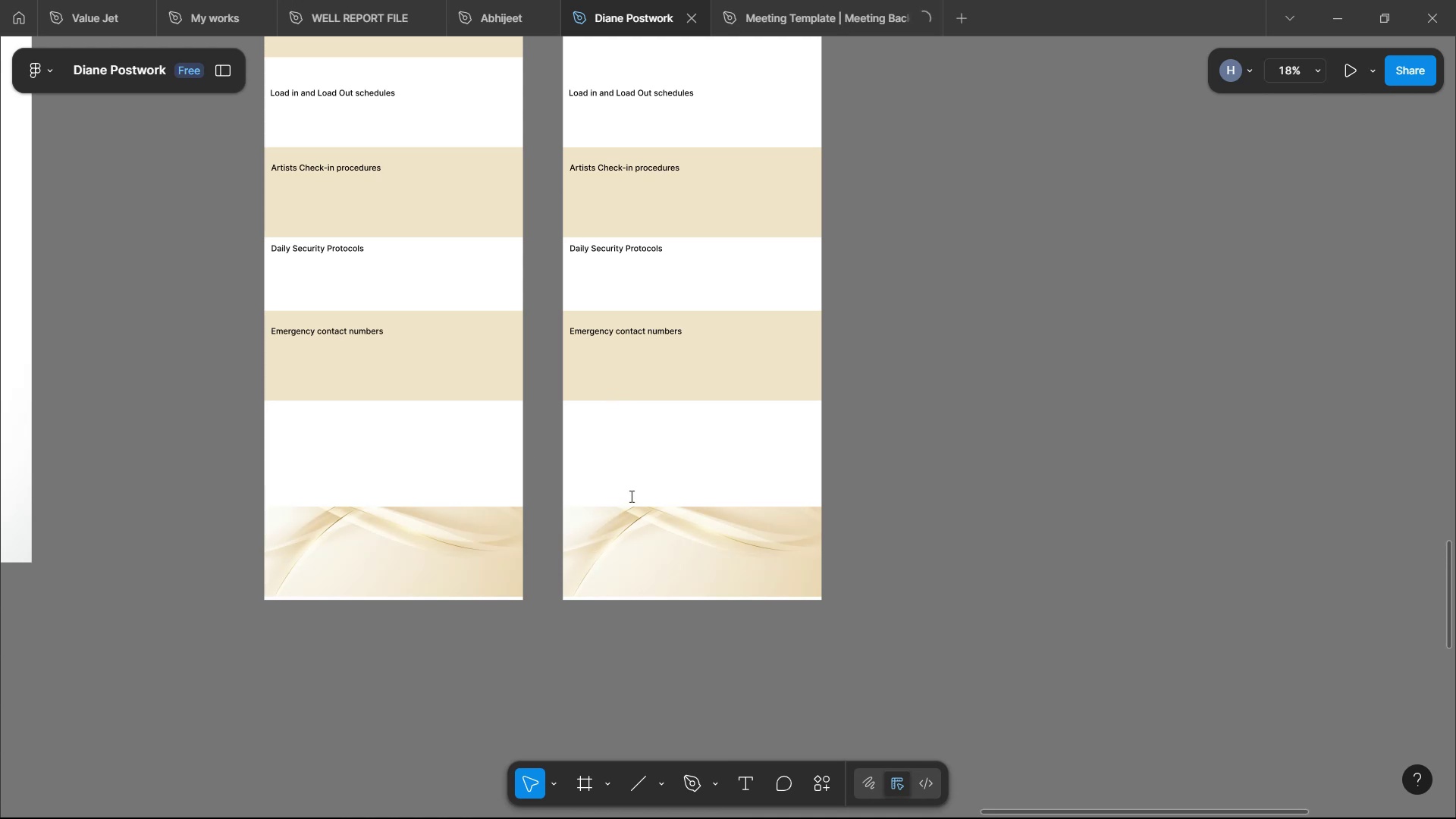 
left_click([199, 344])
 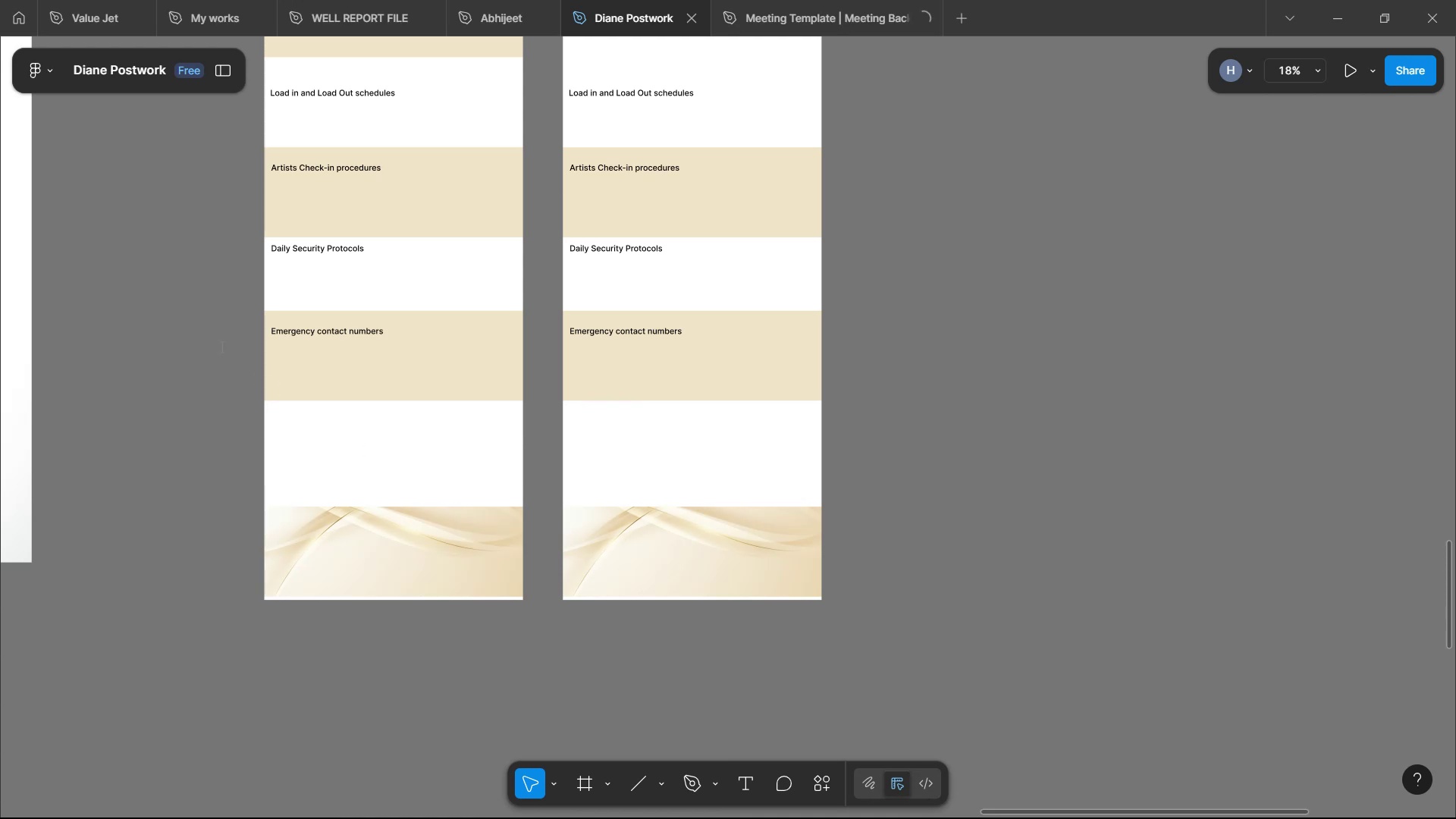 
key(ArrowLeft)
 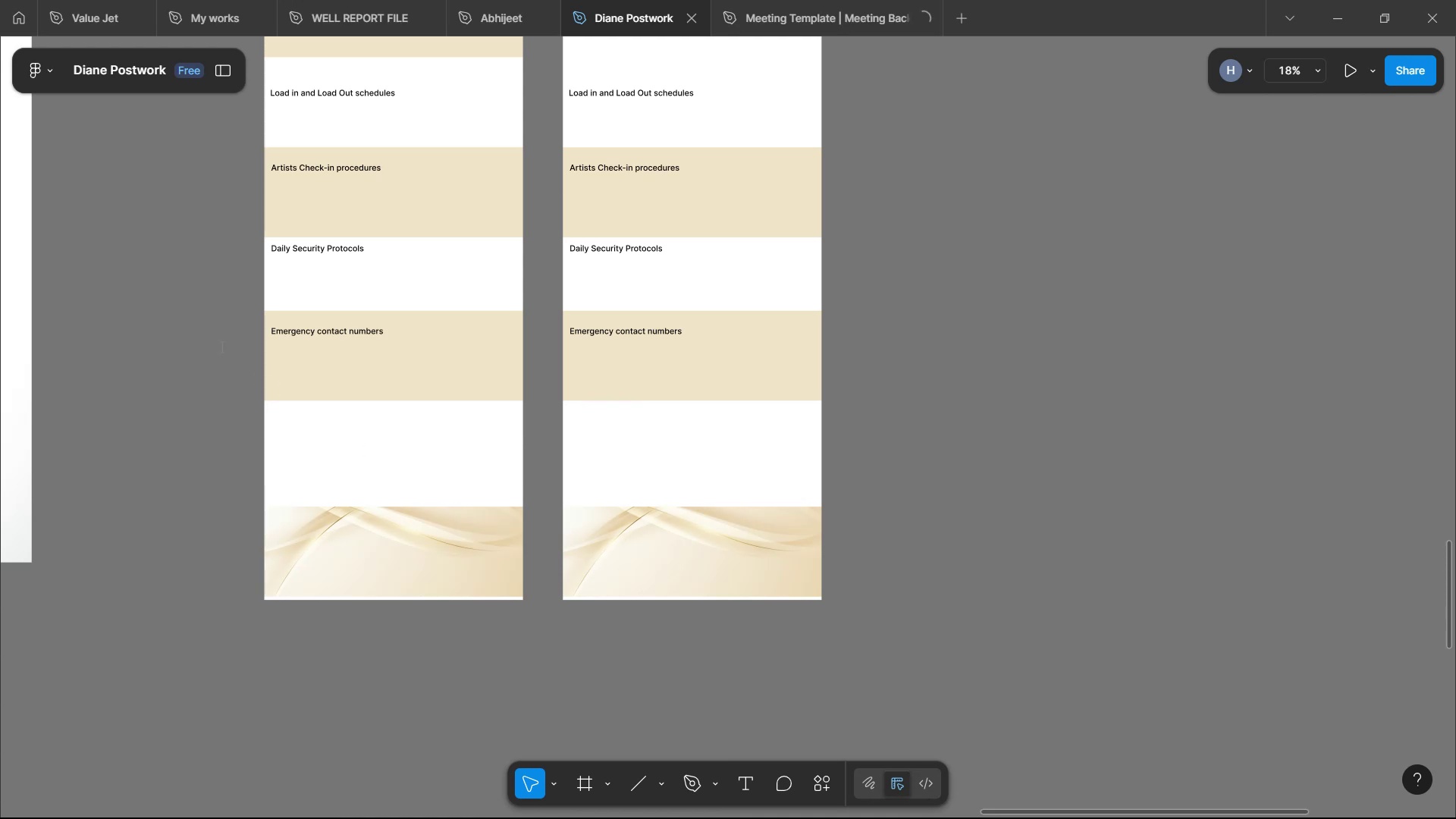 
hold_key(key=Backspace, duration=0.68)
 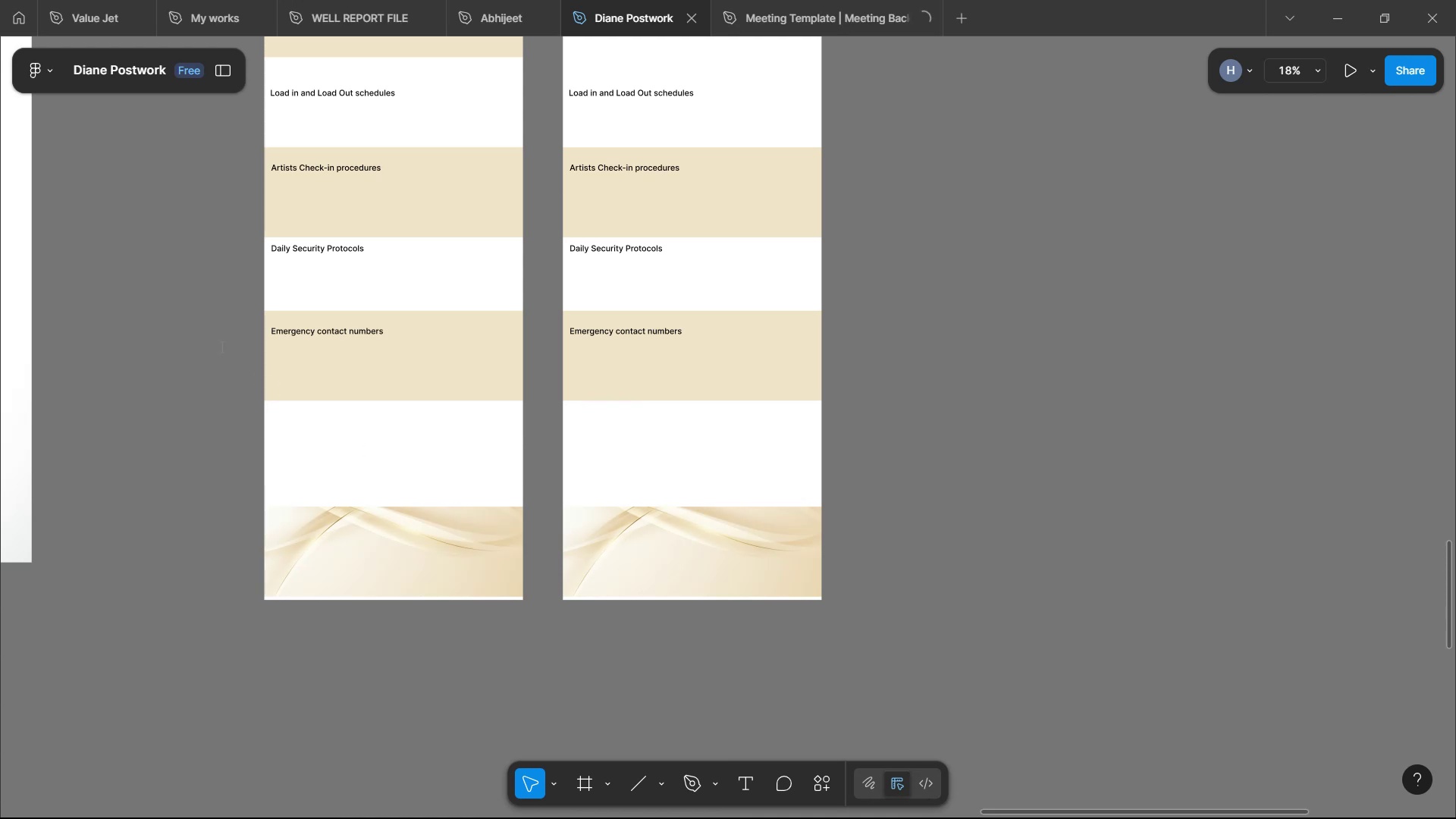 
key(Backspace)
key(Backspace)
key(Backspace)
key(Backspace)
key(Backspace)
key(Backspace)
key(Backspace)
key(Backspace)
key(Backspace)
key(Backspace)
key(Backspace)
key(Backspace)
key(Backspace)
type(eplat Team)
 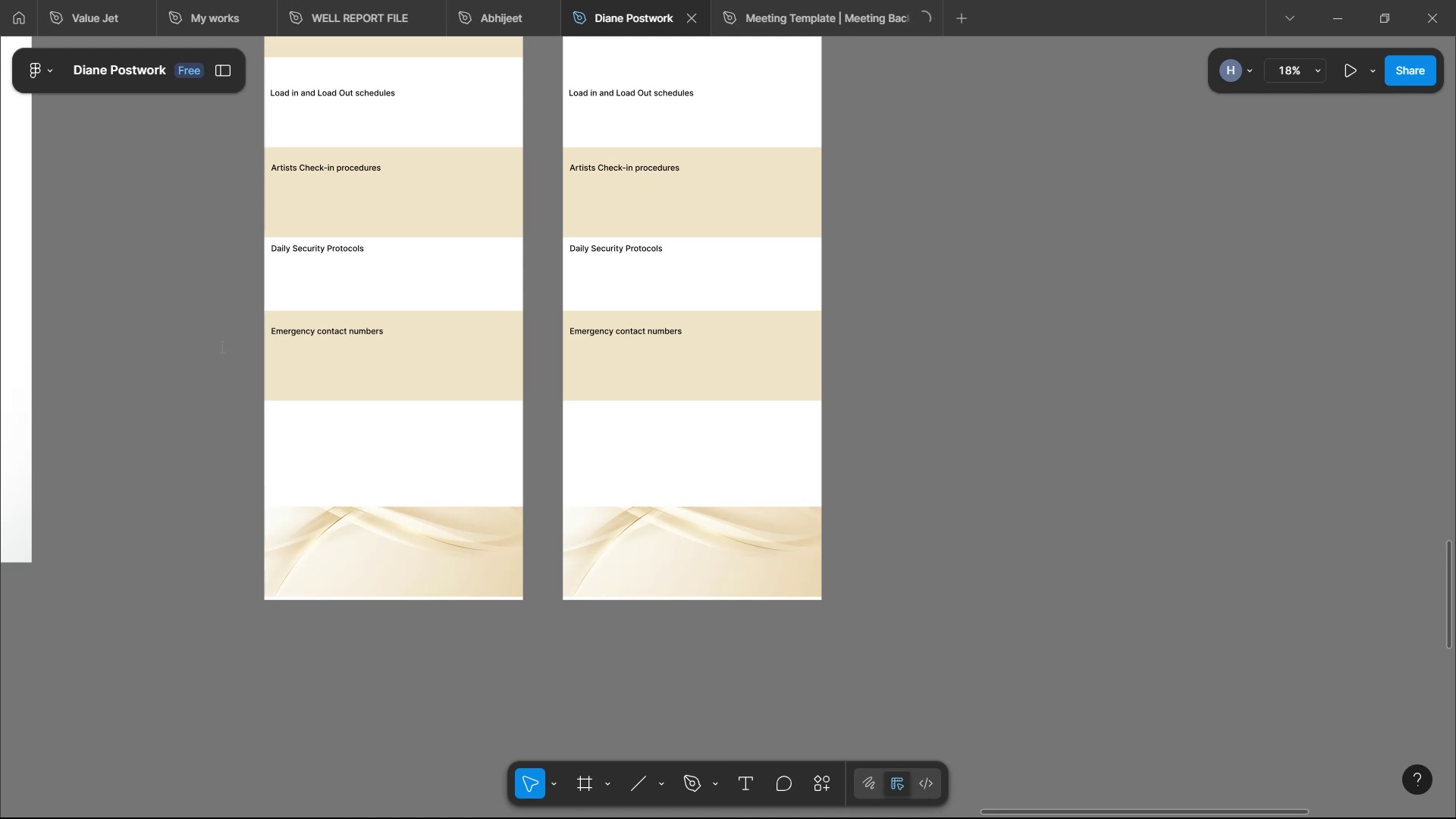 
left_click([207, 381])
 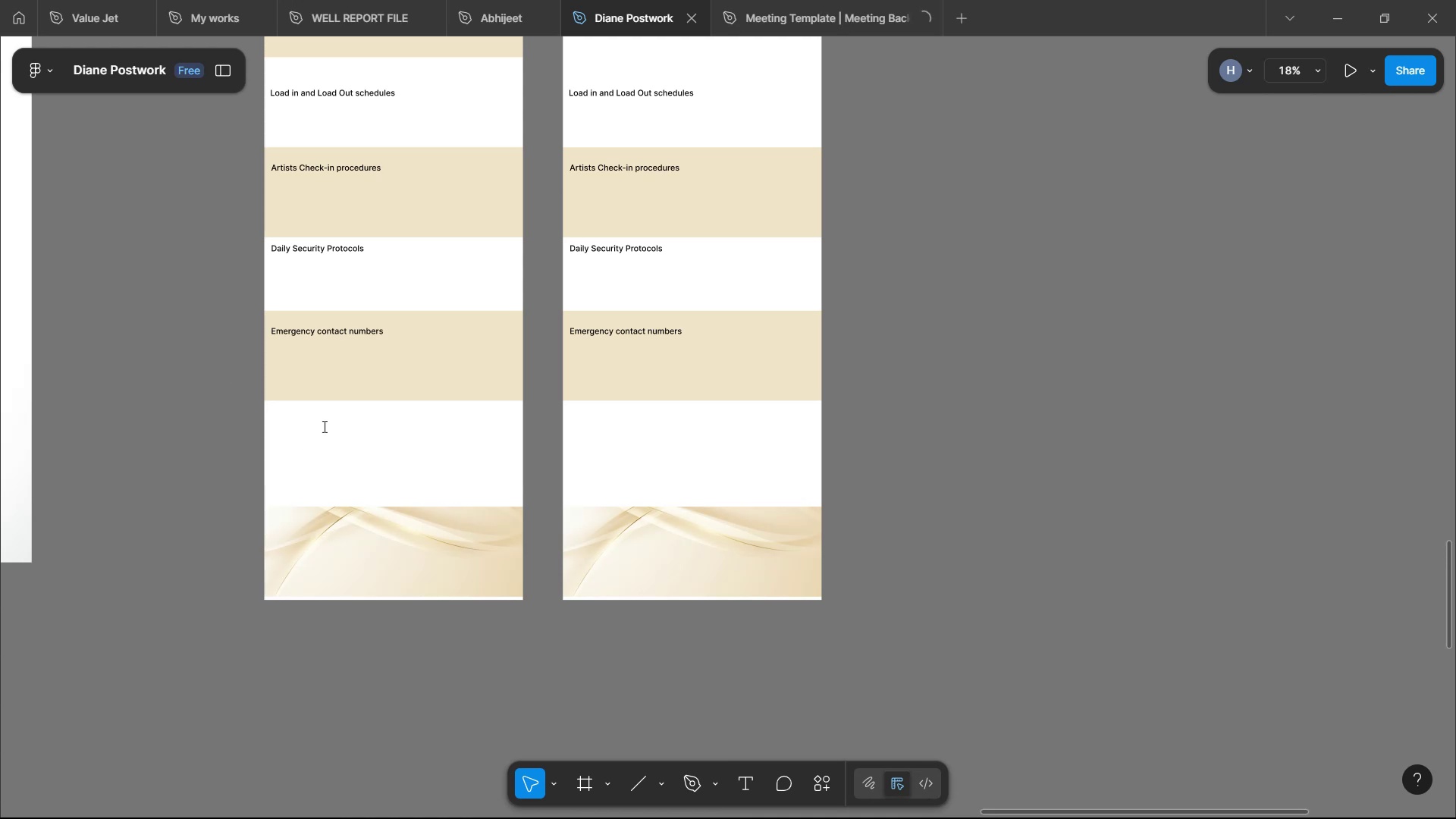 
scroll: coordinate [286, 469], scroll_direction: up, amount: 3.0
 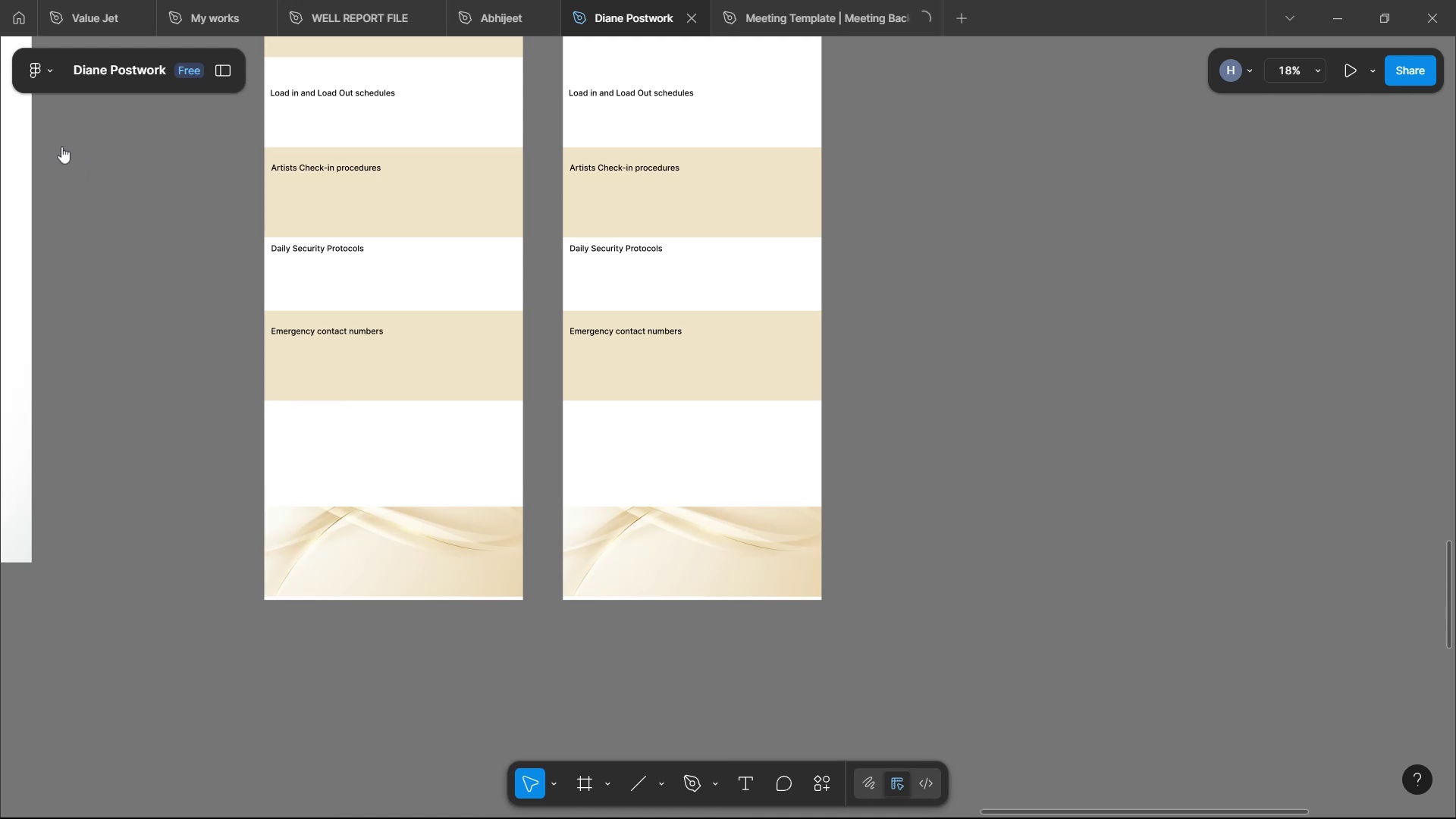 
wait(5.11)
 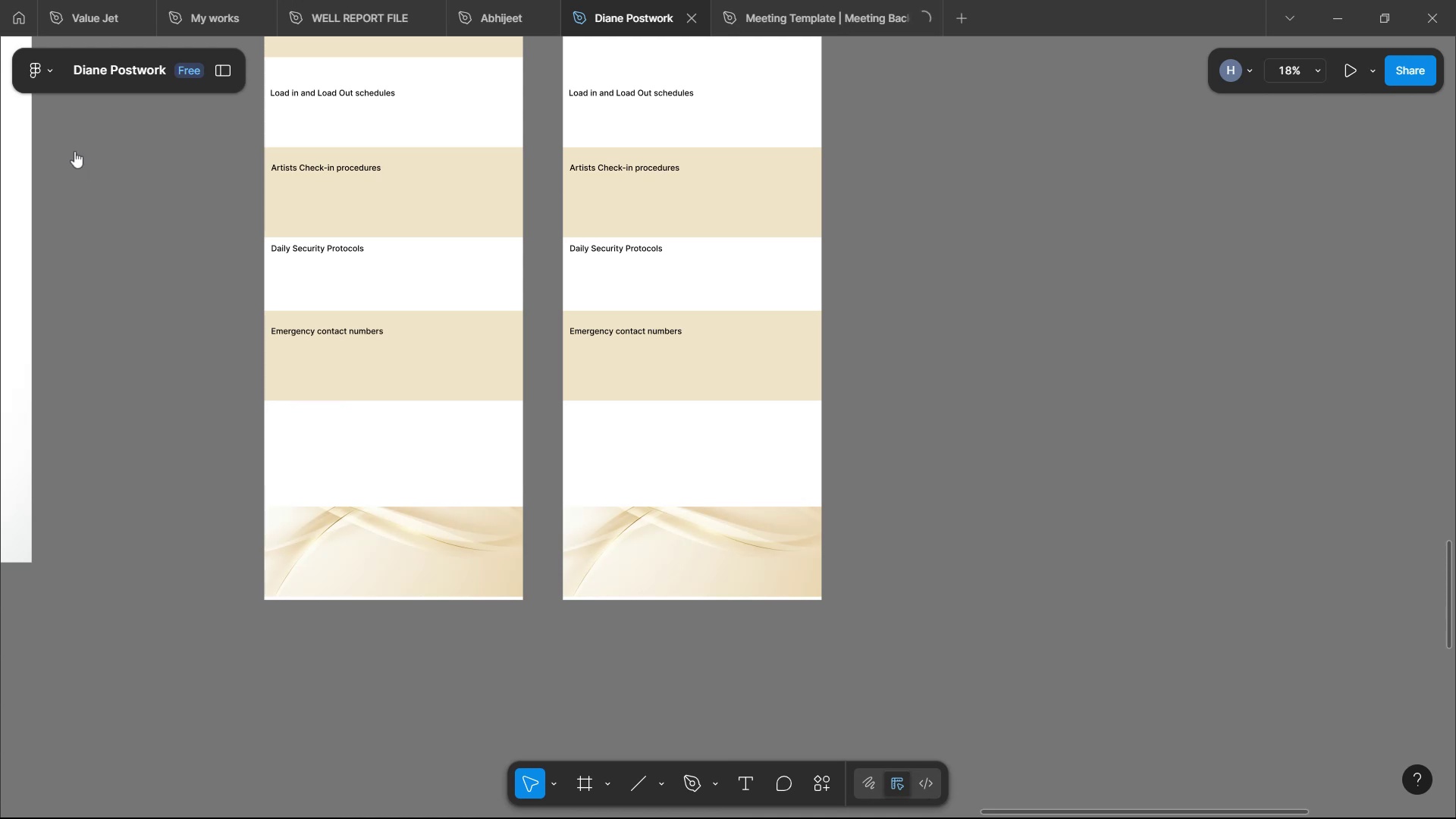 
left_click([61, 146])
 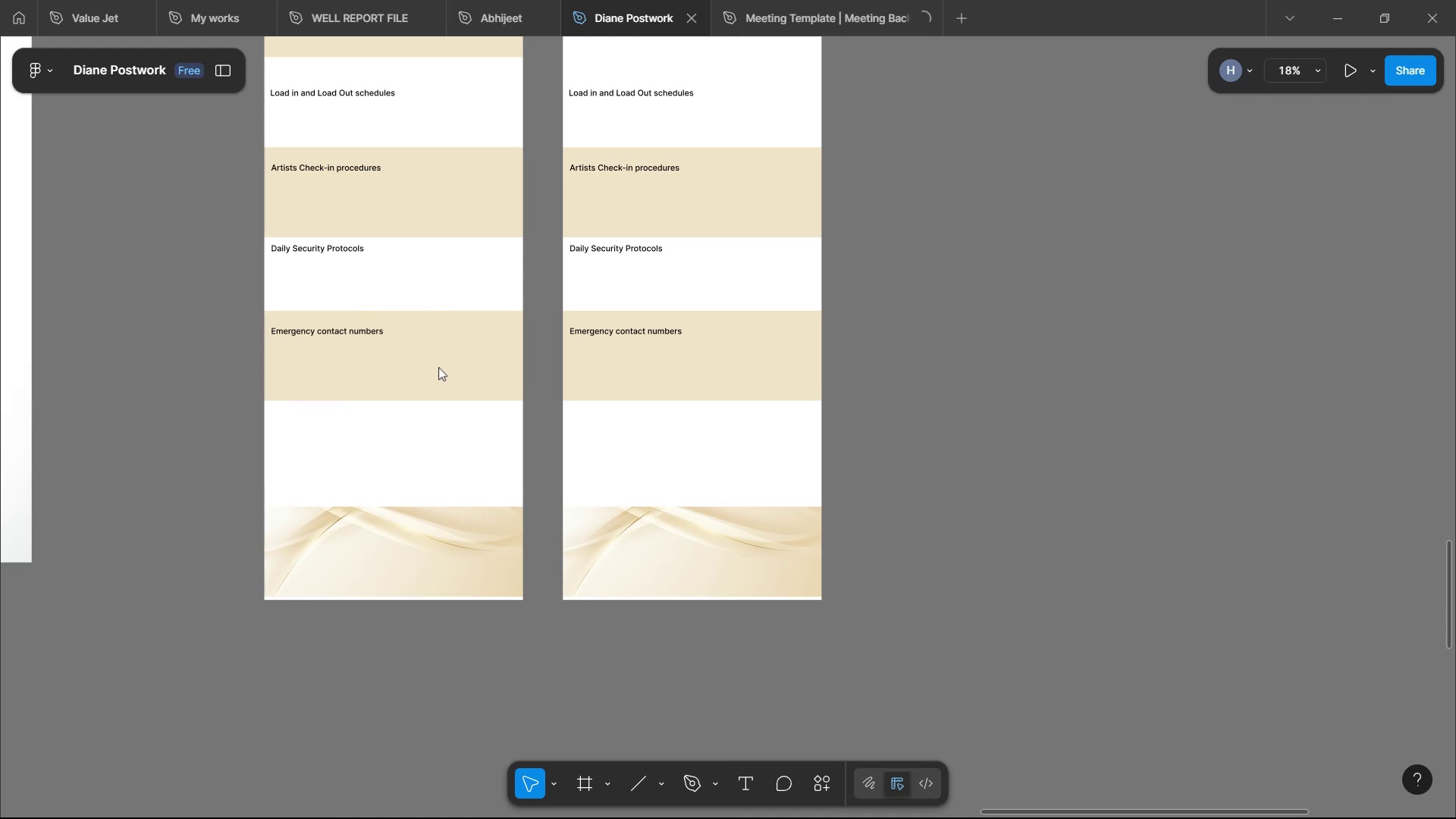 
scroll: coordinate [417, 284], scroll_direction: up, amount: 4.0
 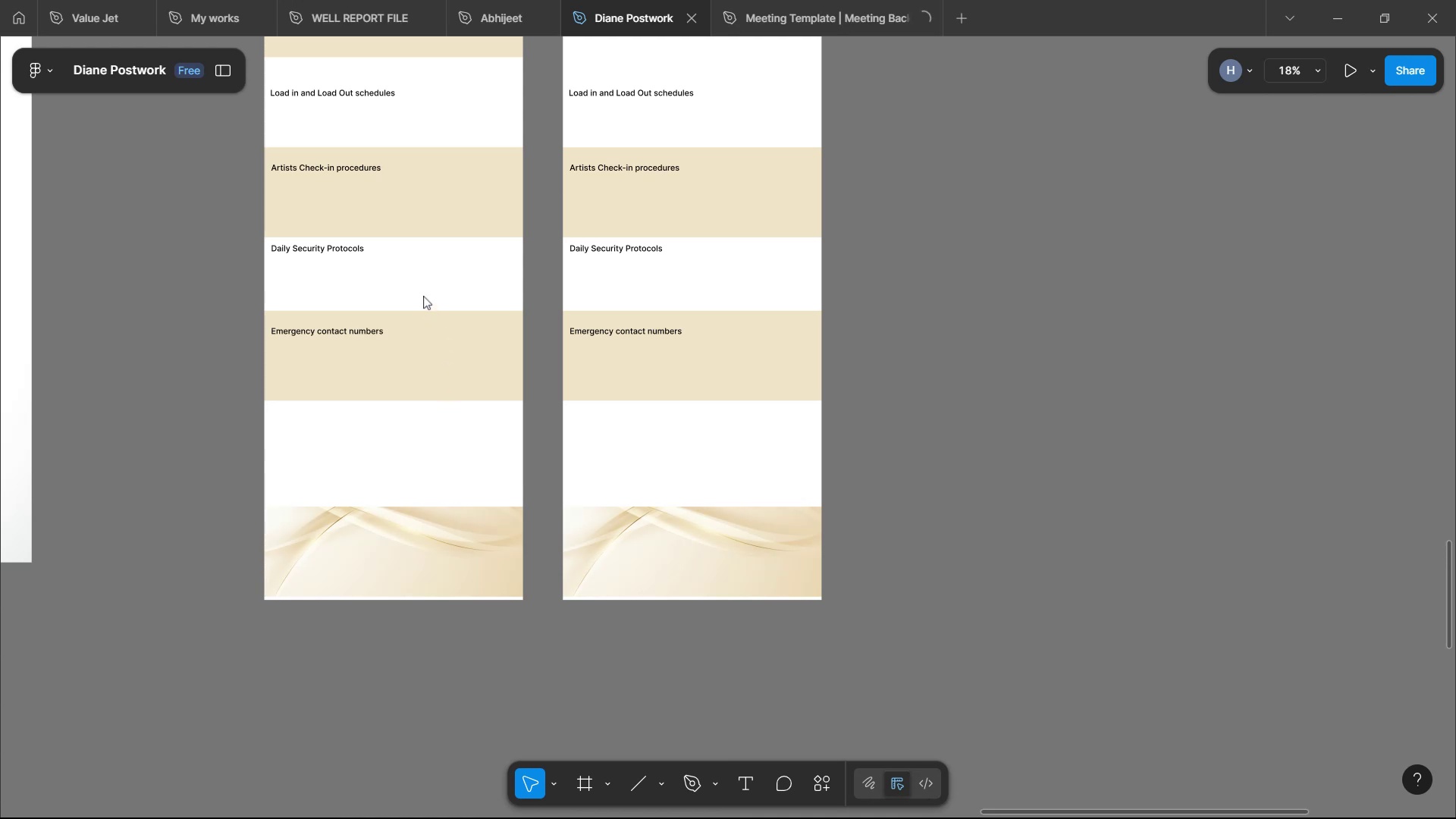 
left_click([419, 284])
 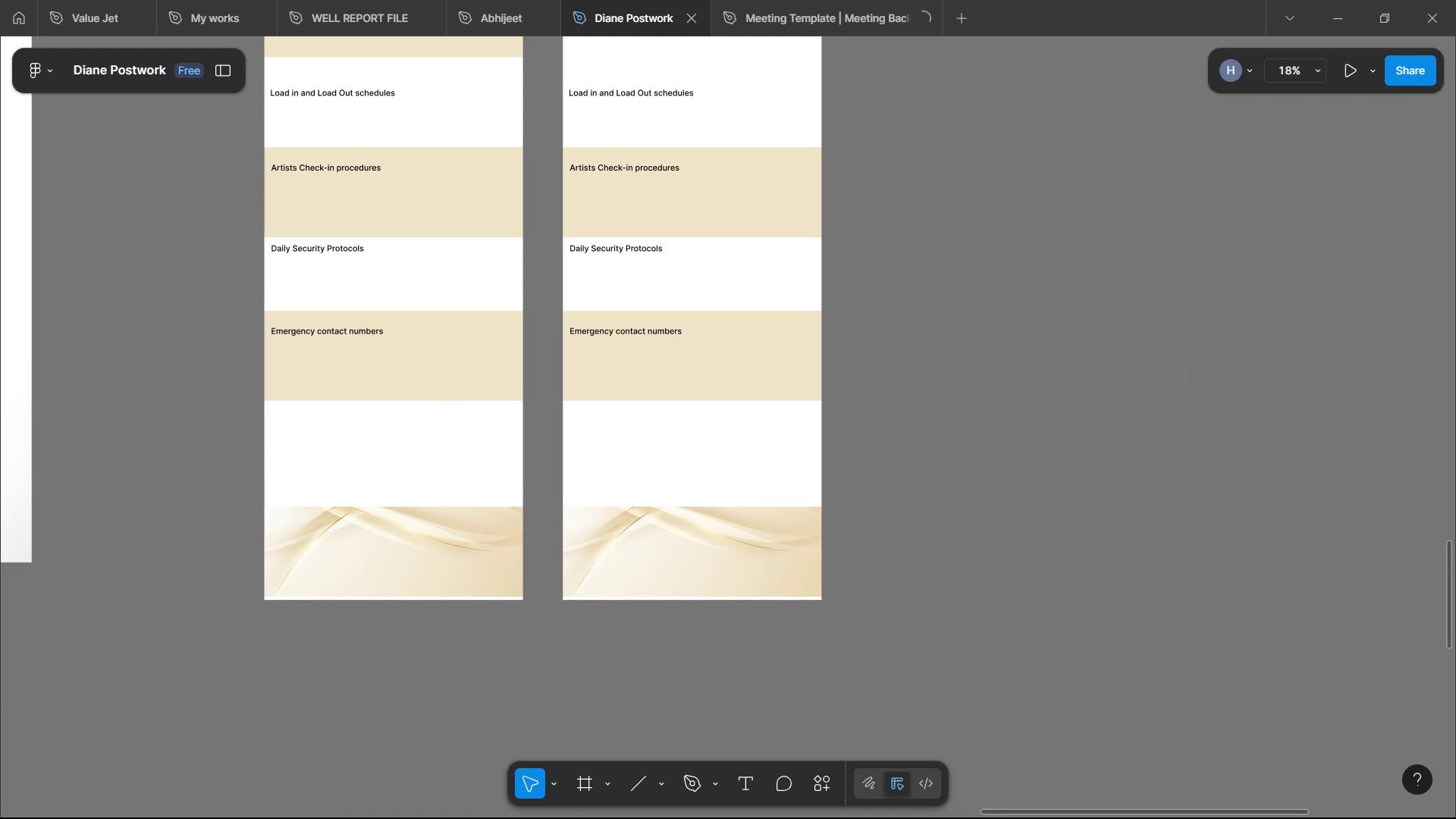 
wait(12.45)
 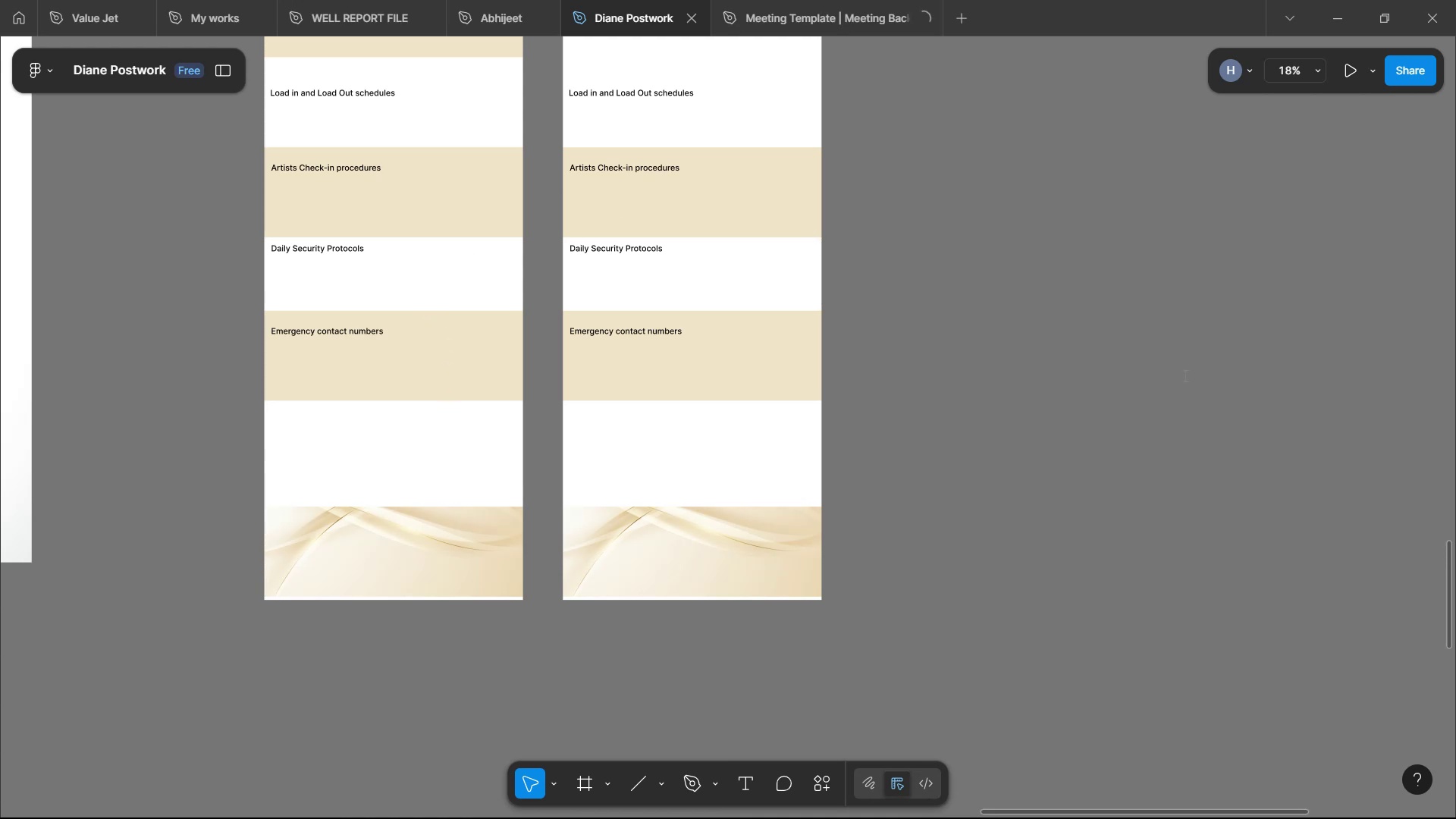 
scroll: coordinate [1031, 433], scroll_direction: down, amount: 18.0
 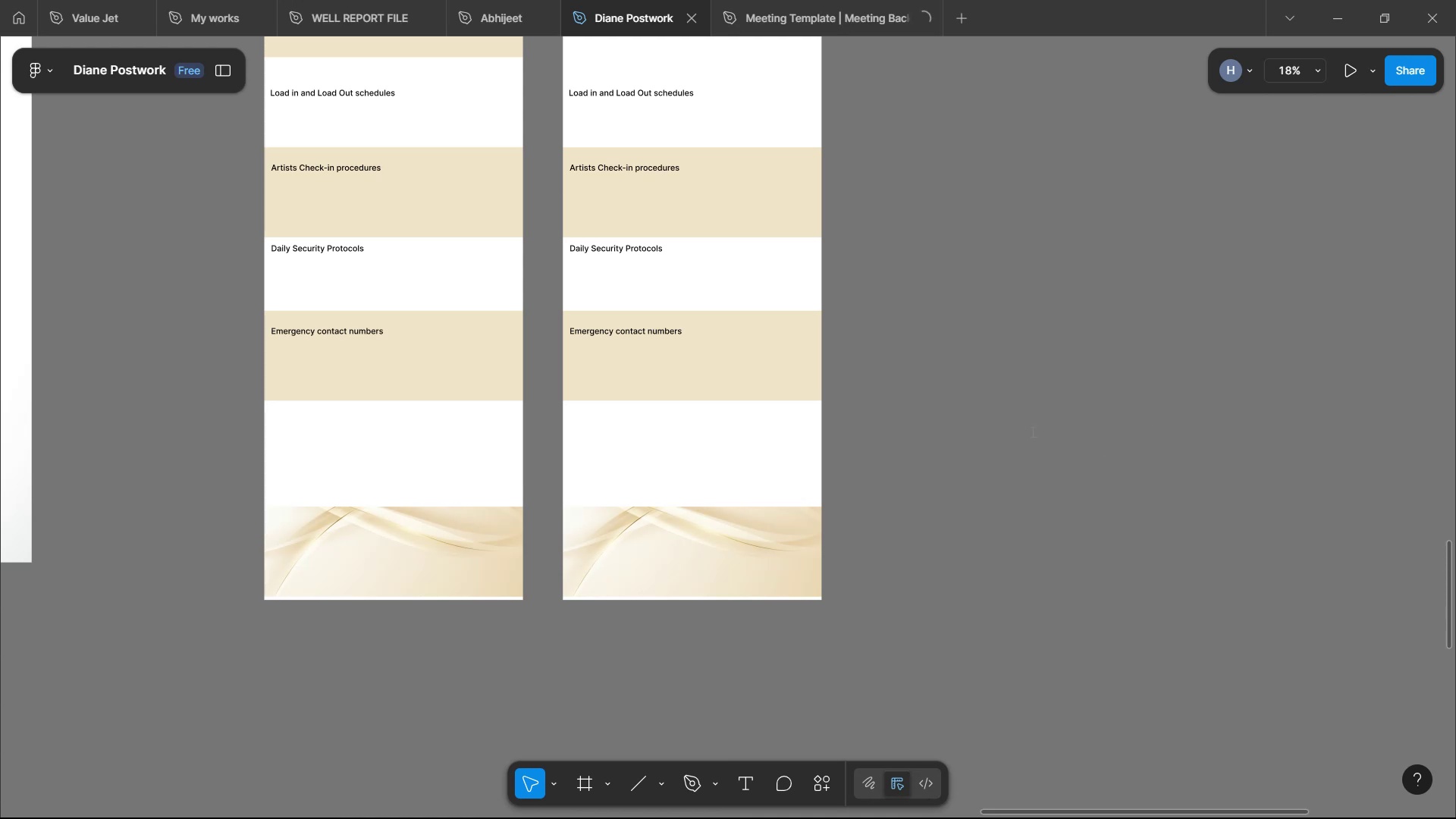 
scroll: coordinate [1034, 430], scroll_direction: up, amount: 25.0
 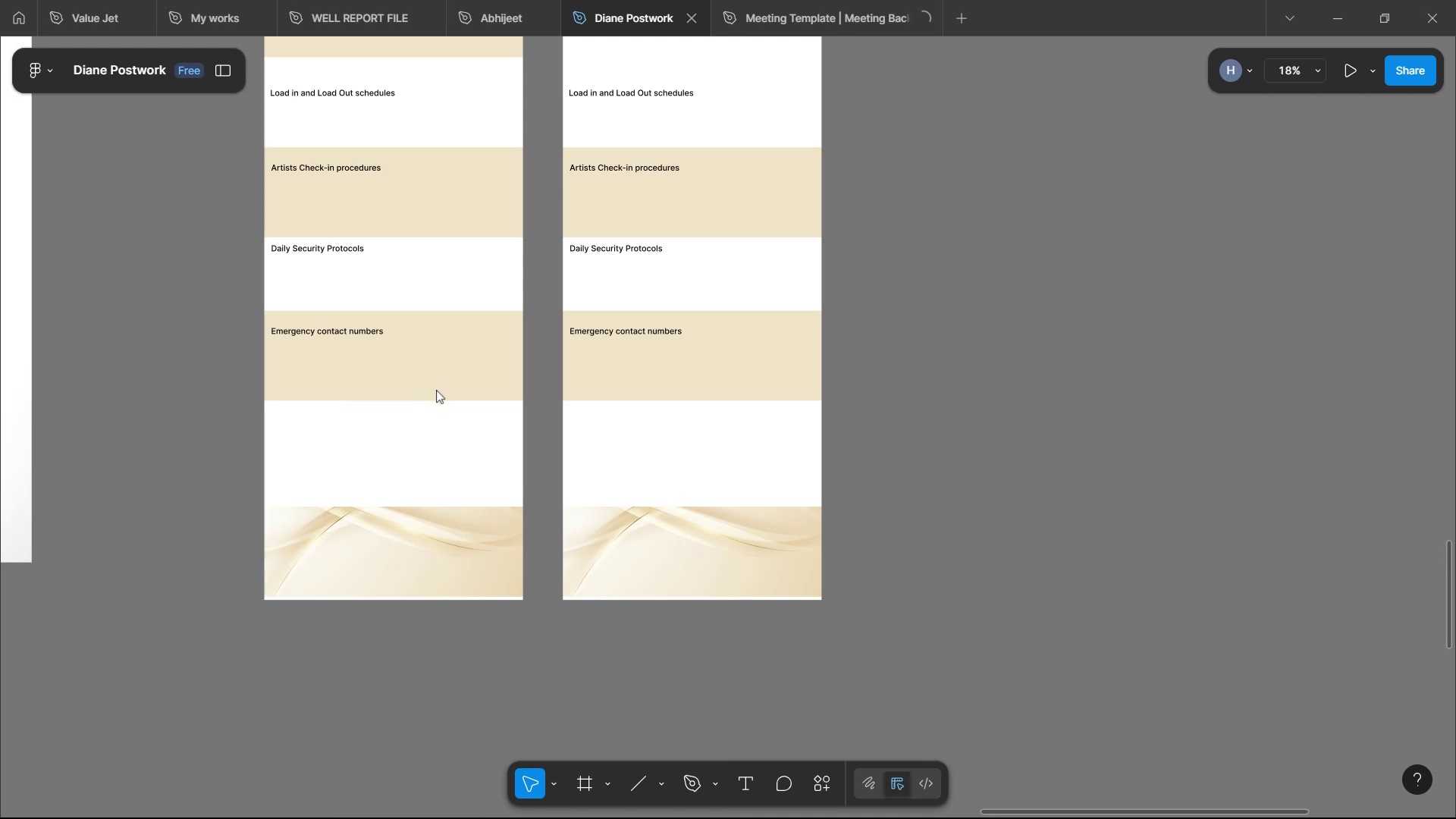 
left_click([423, 275])
 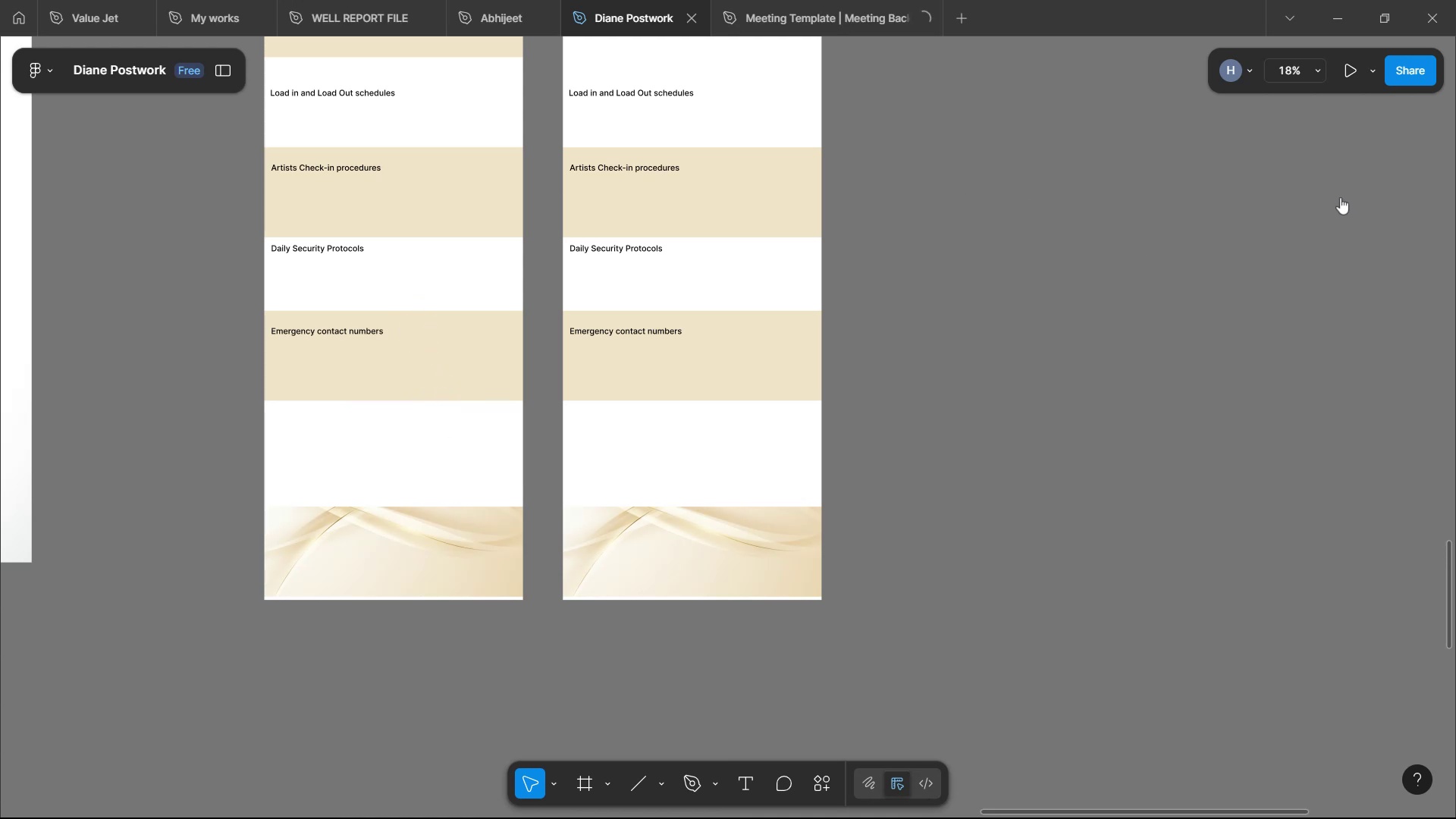 
wait(7.19)
 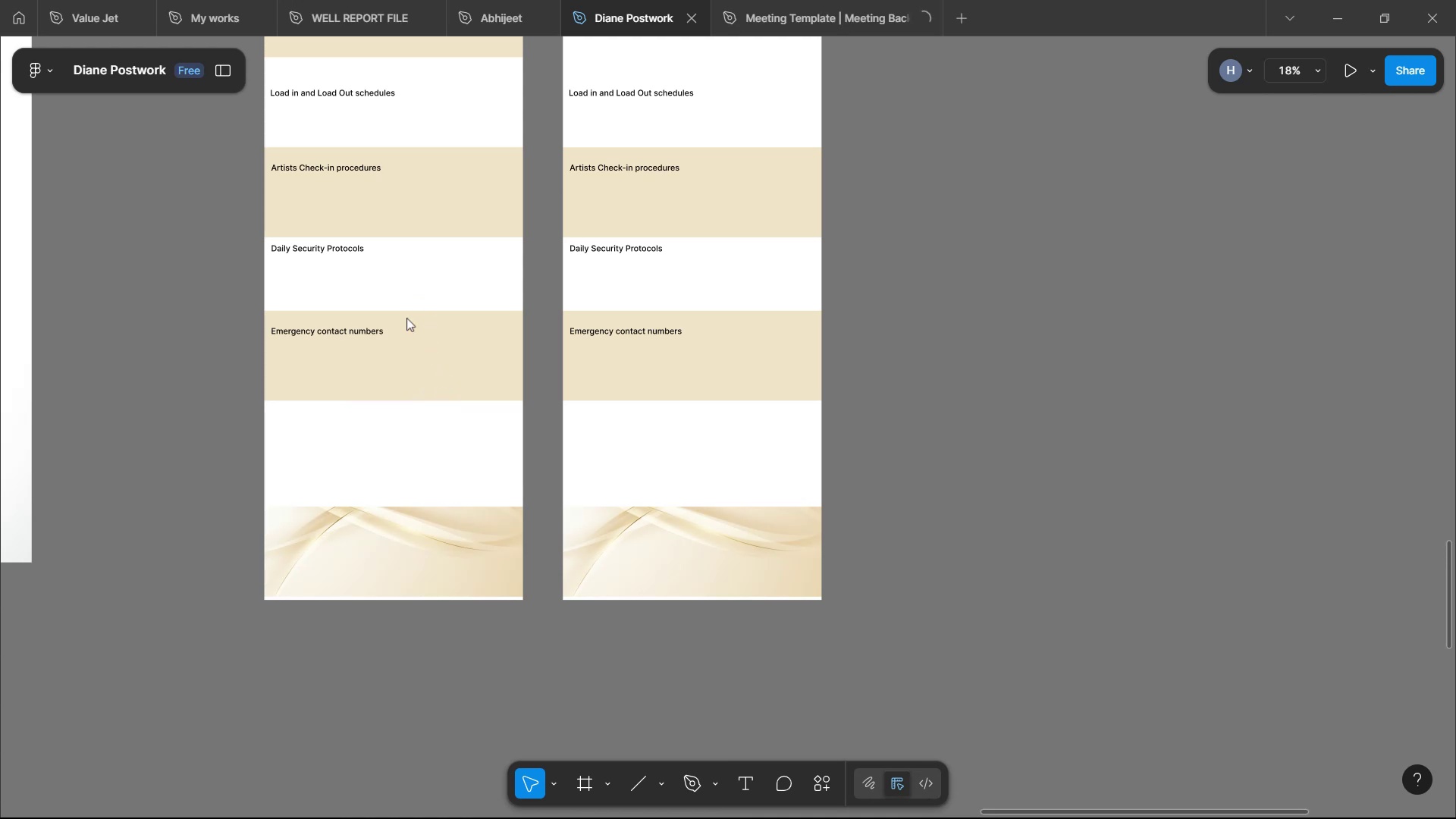 
left_click([1340, 197])
 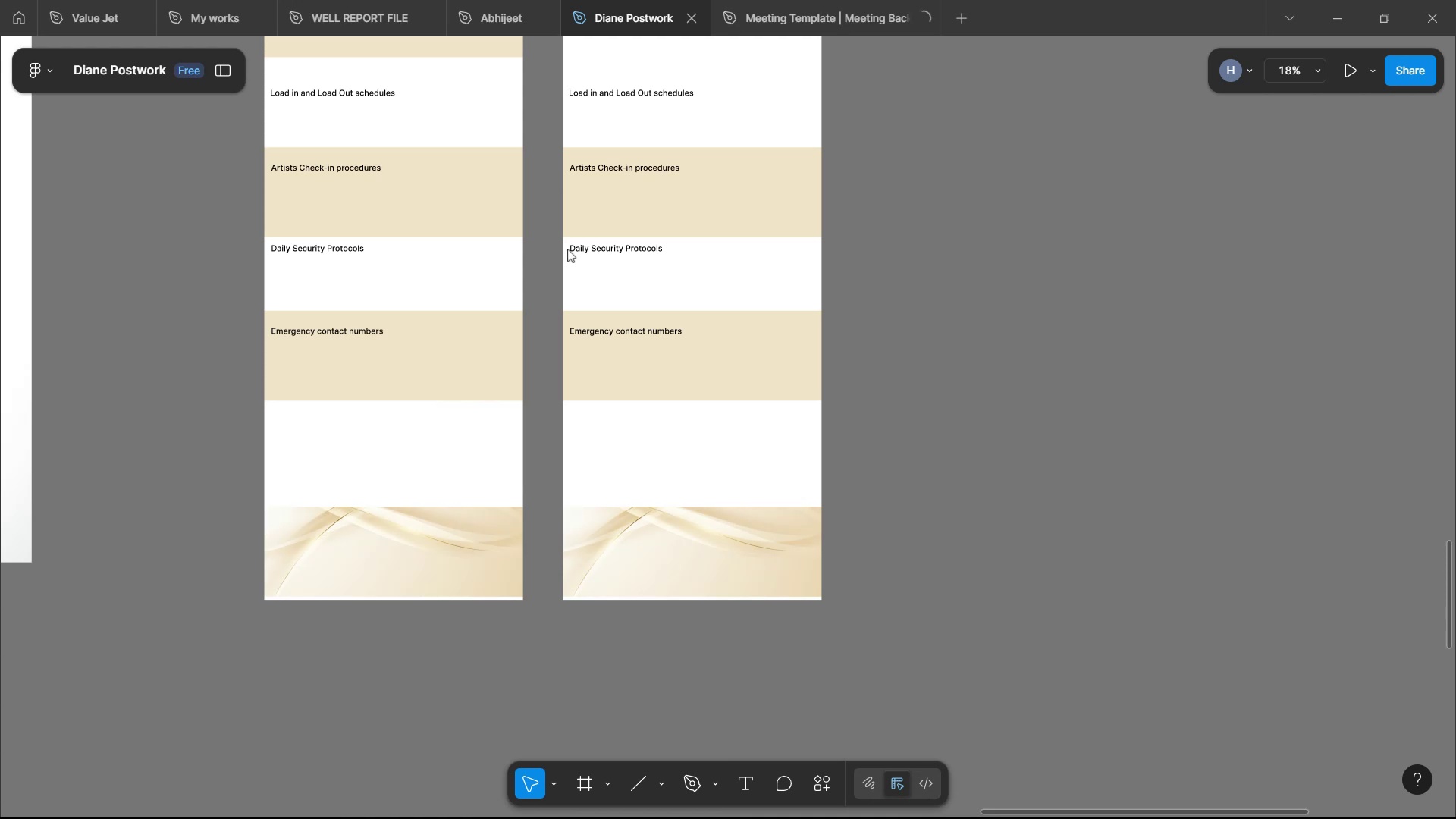 
scroll: coordinate [608, 394], scroll_direction: down, amount: 13.0
 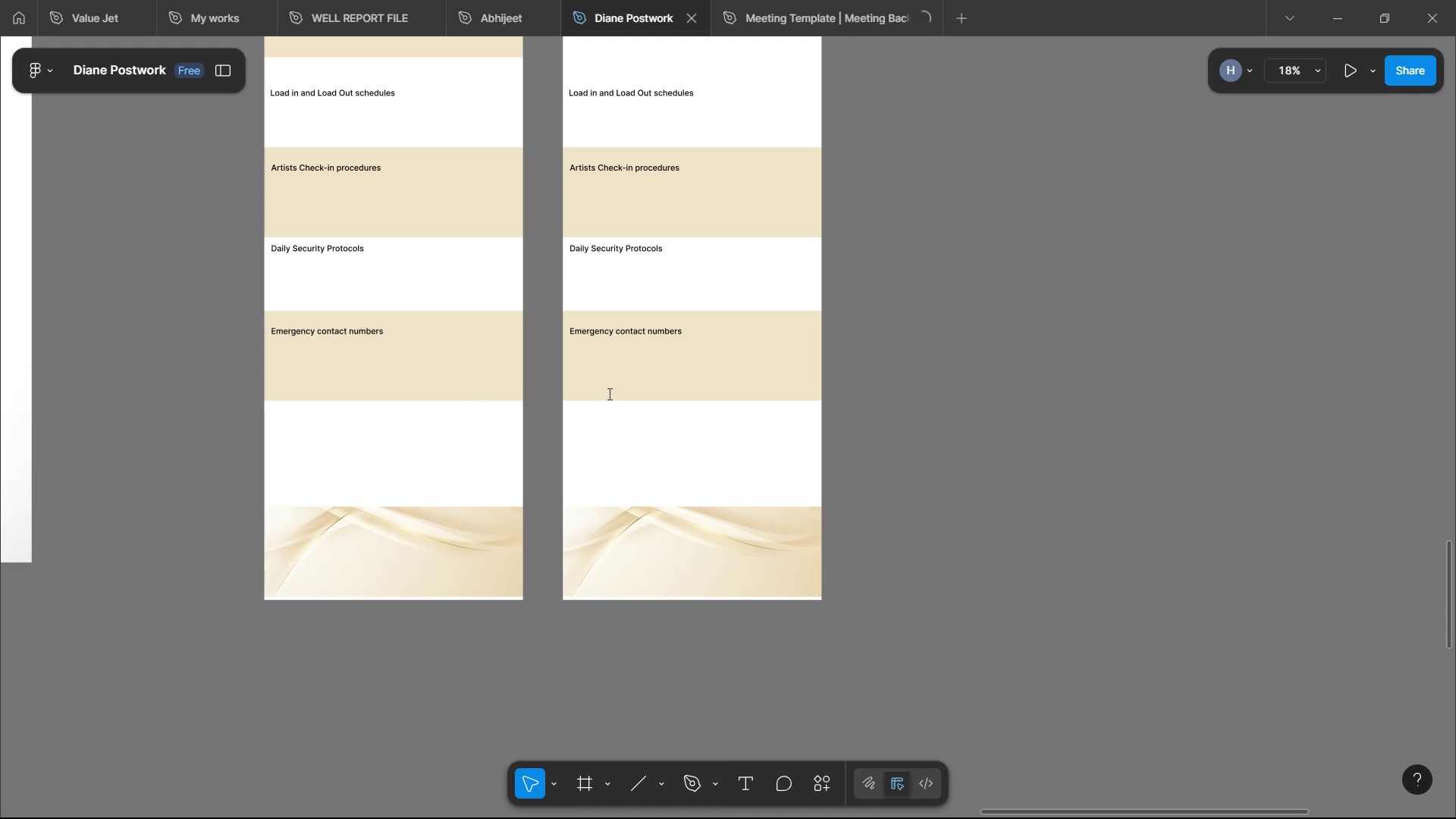 
scroll: coordinate [606, 395], scroll_direction: up, amount: 24.0
 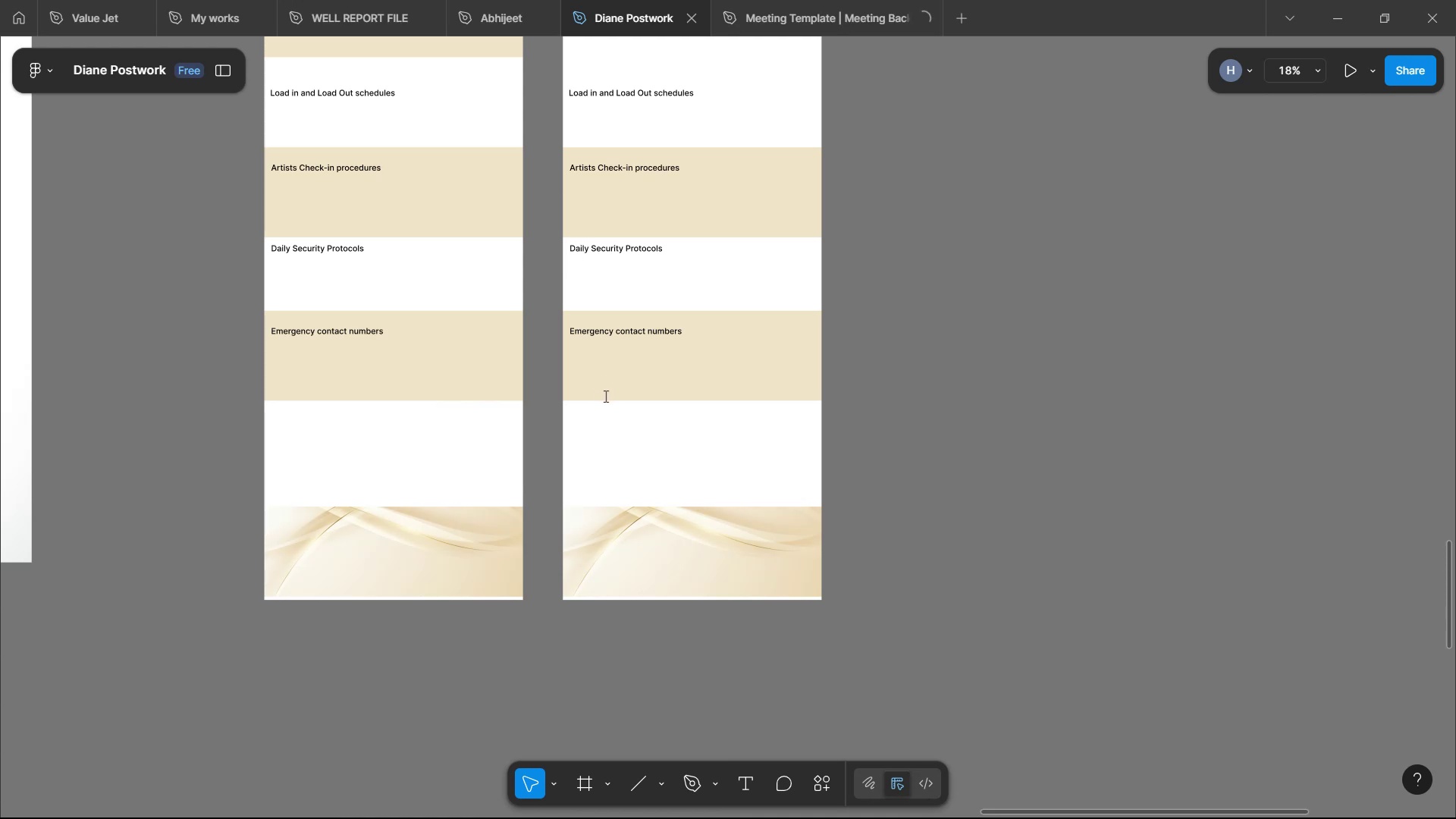 
type(Dear Tanzil,)
 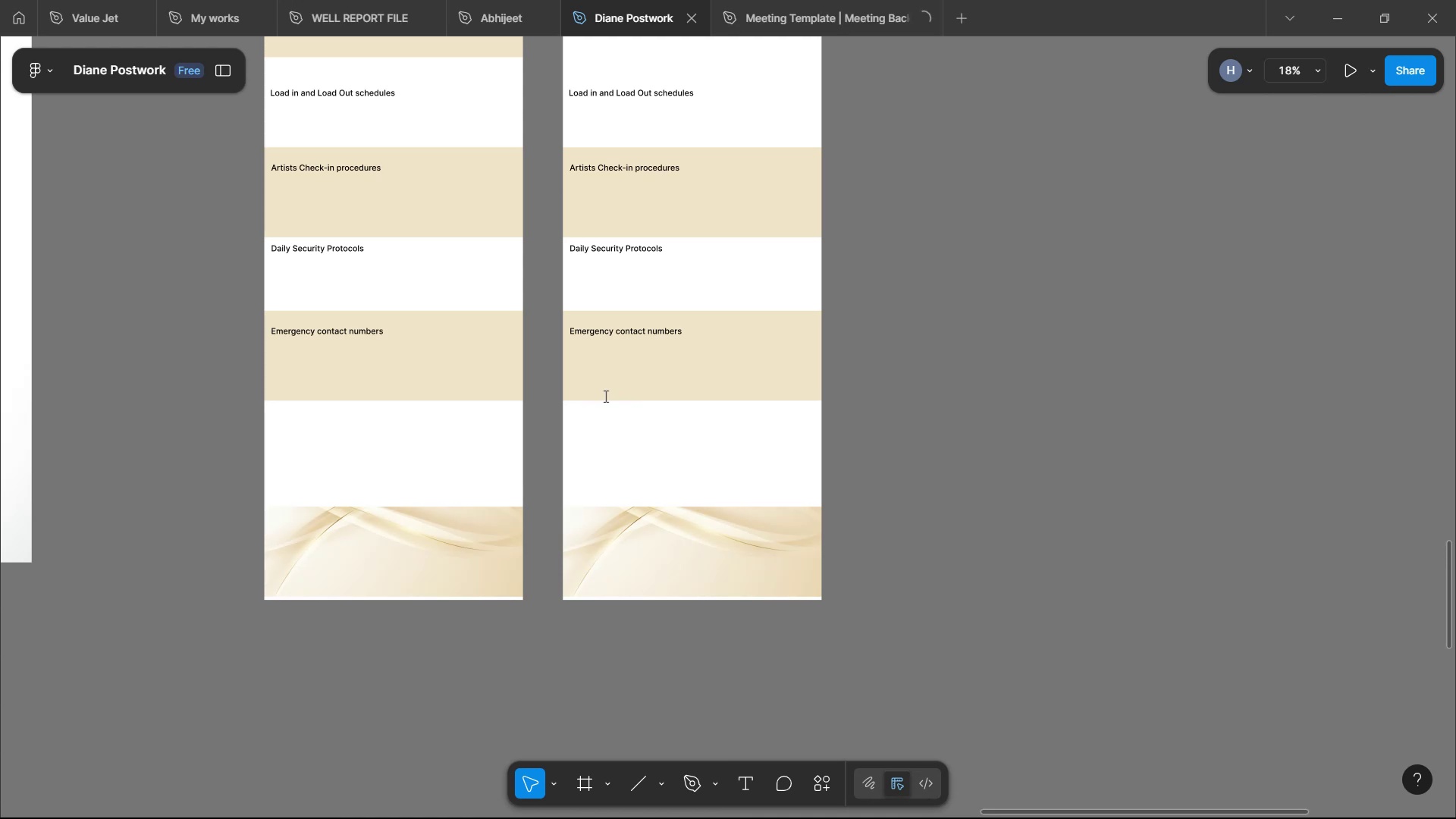 
key(Enter)
 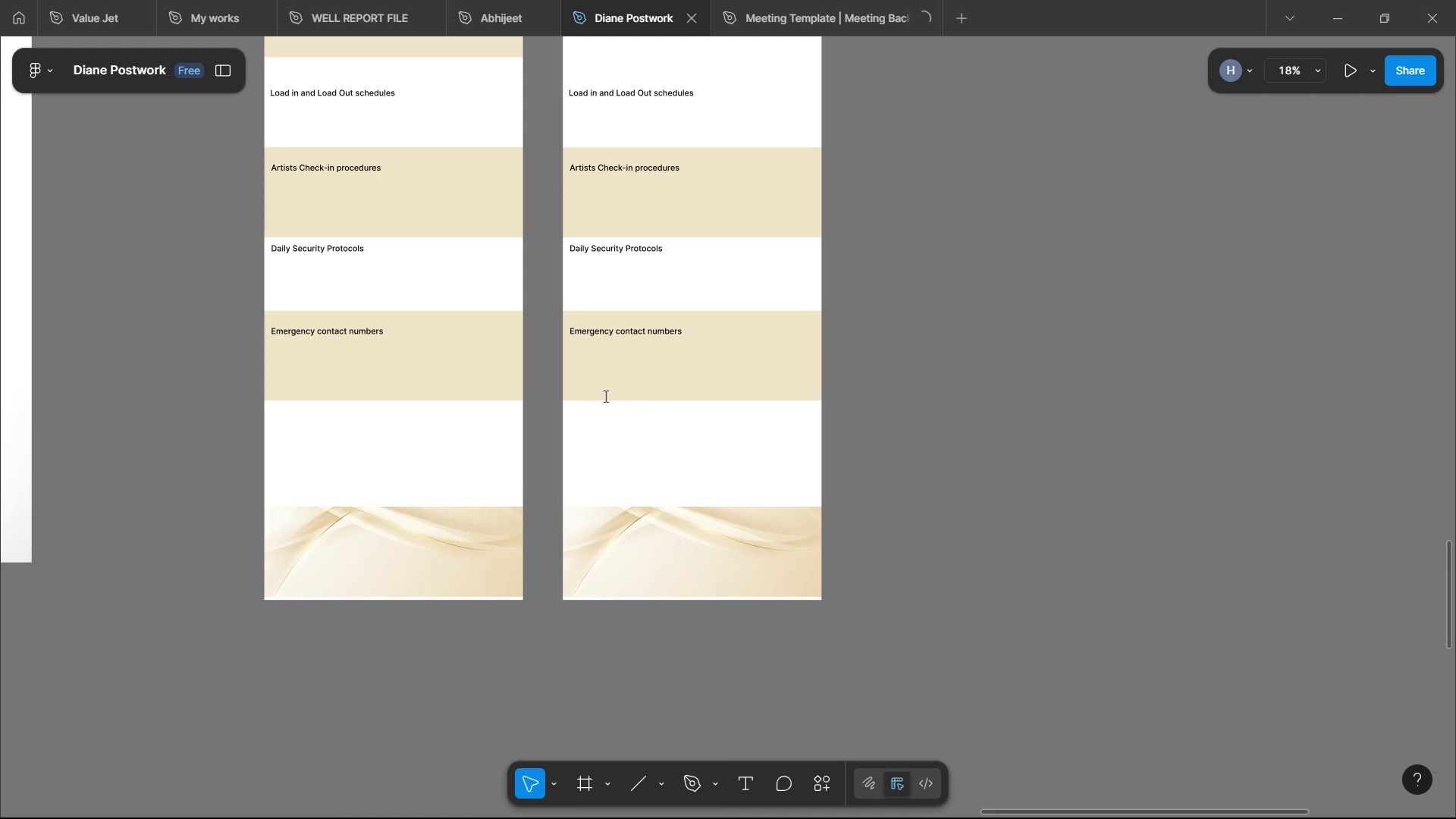 
type(Thanks fr)
key(Backspace)
type(o you respobnse)
key(Backspace)
key(Backspace)
key(Backspace)
key(Backspace)
type(nse.)
 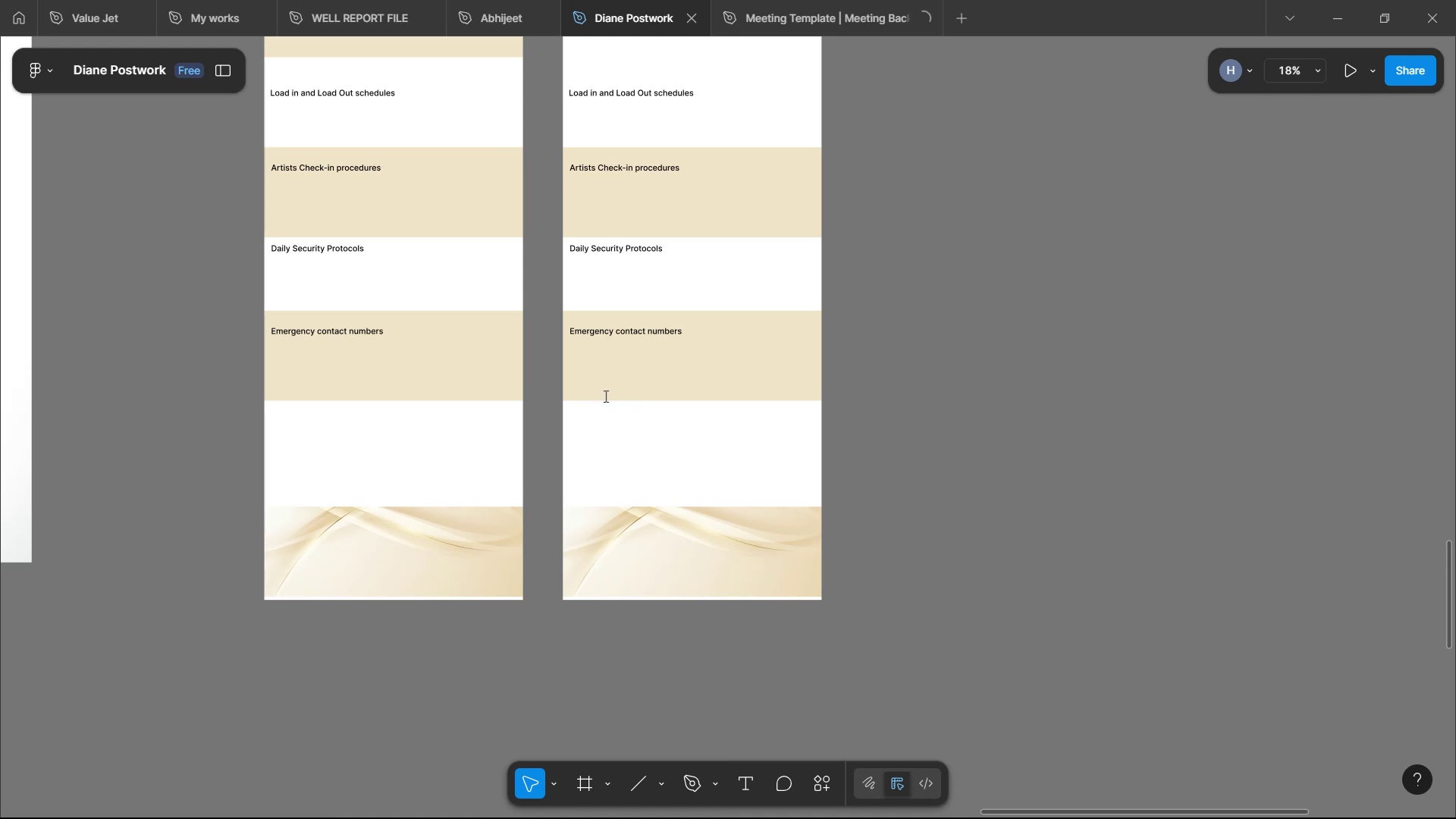 
key(Enter)
 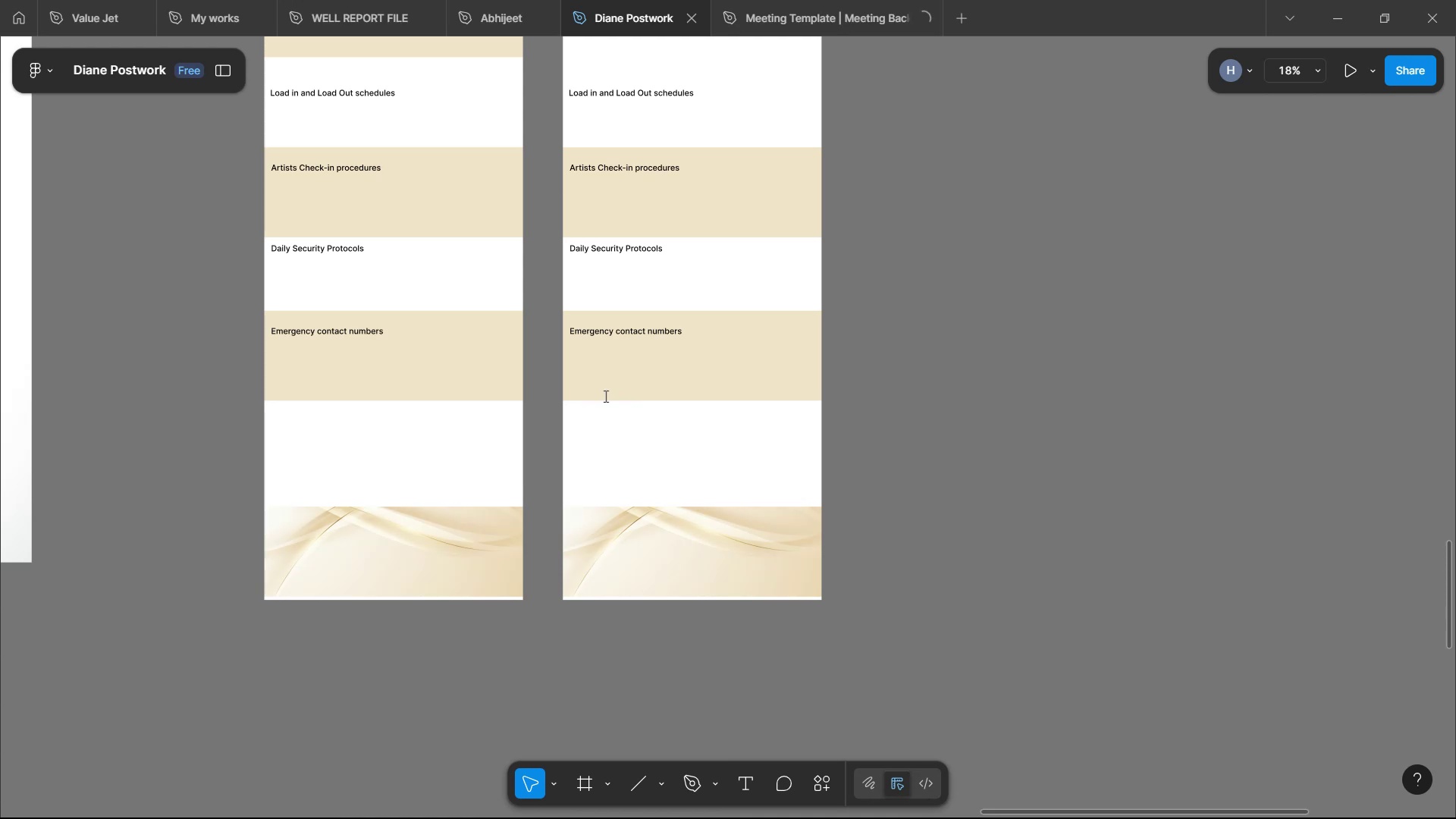 
key(Enter)
 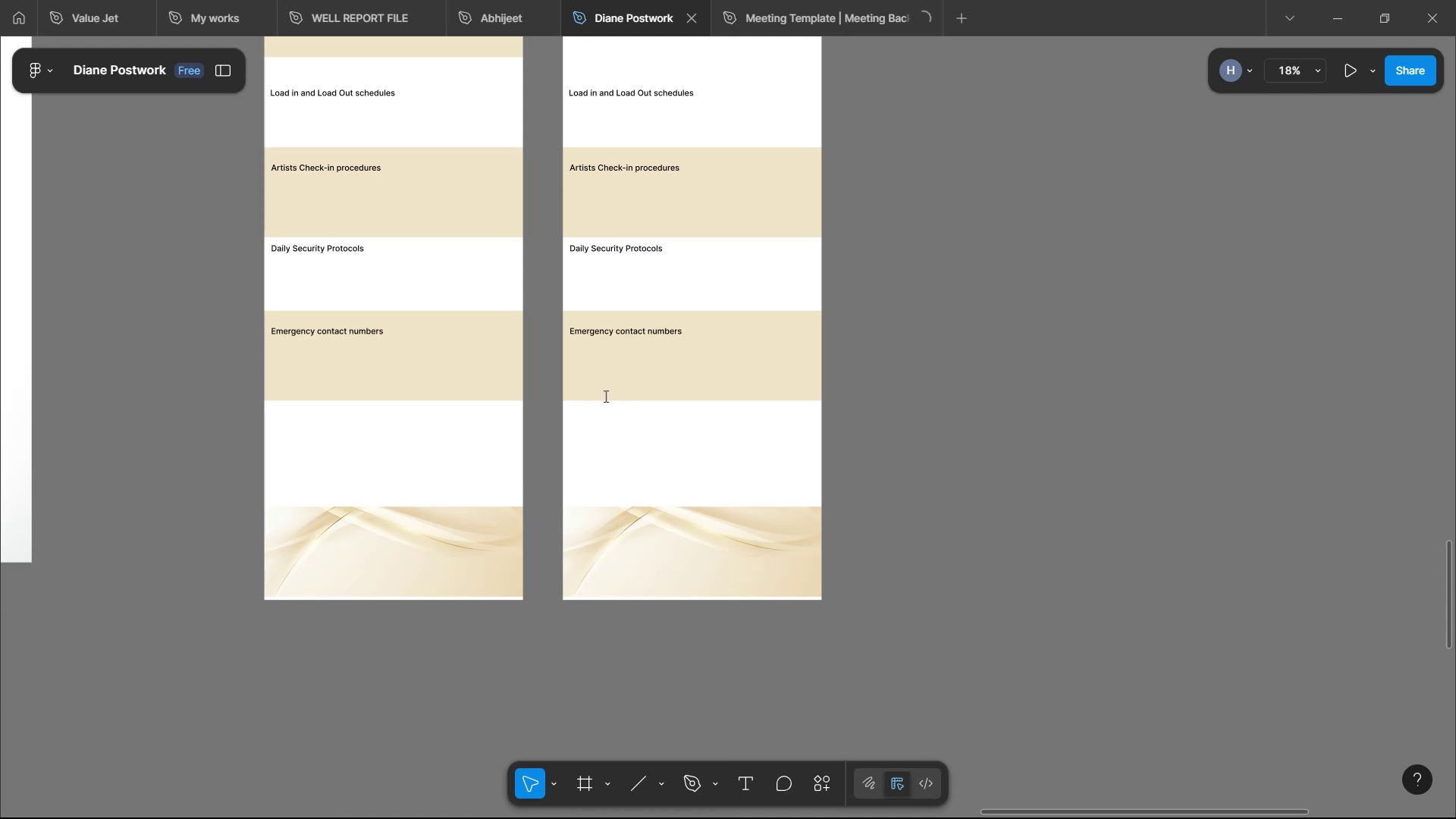 
type(What i basically need not)
key(Backspace)
type(w is the company's customs code, if n)
key(Backspace)
type(anyu.)
key(Backspace)
key(Backspace)
type(.)
 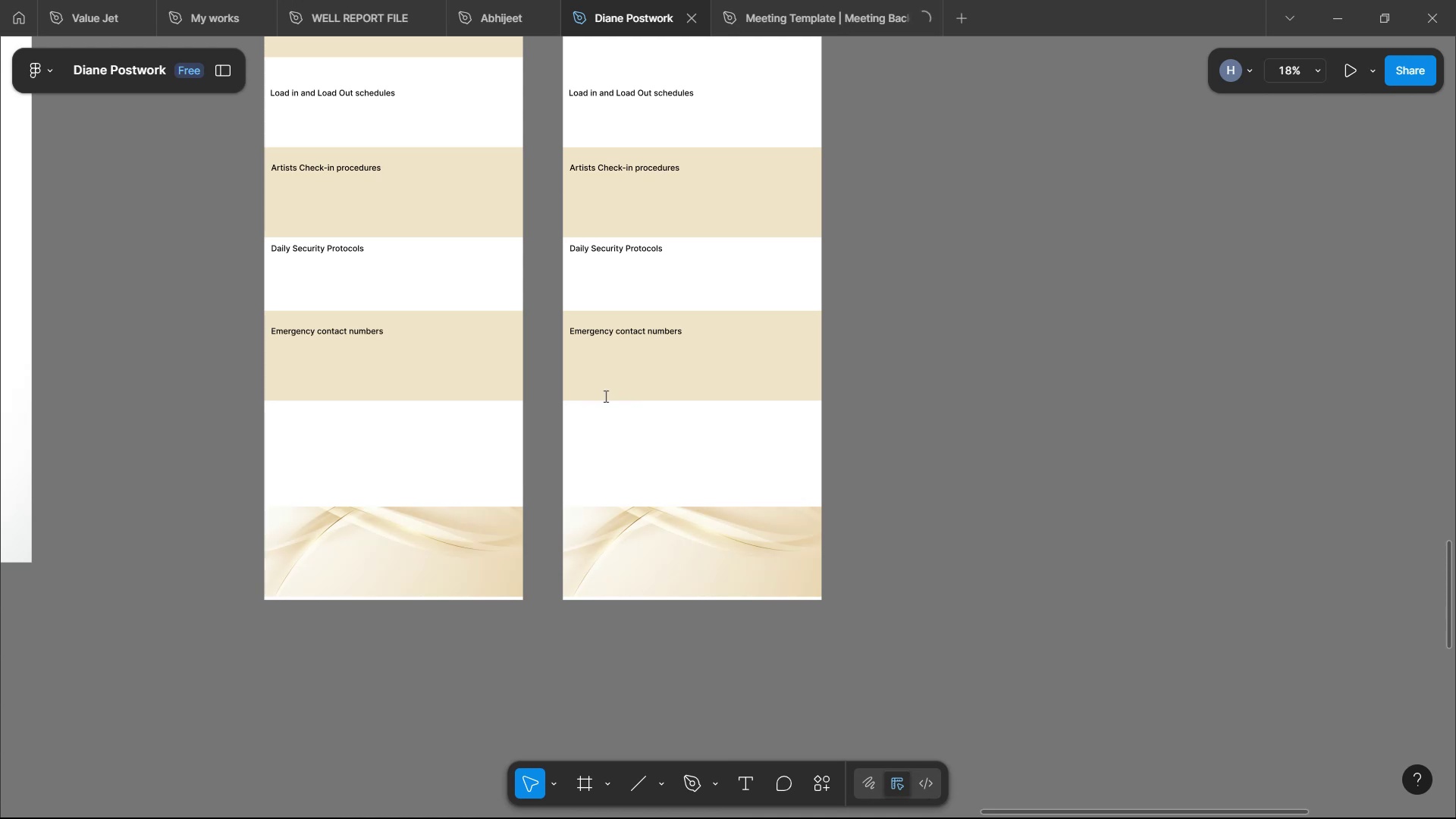 
key(Enter)
 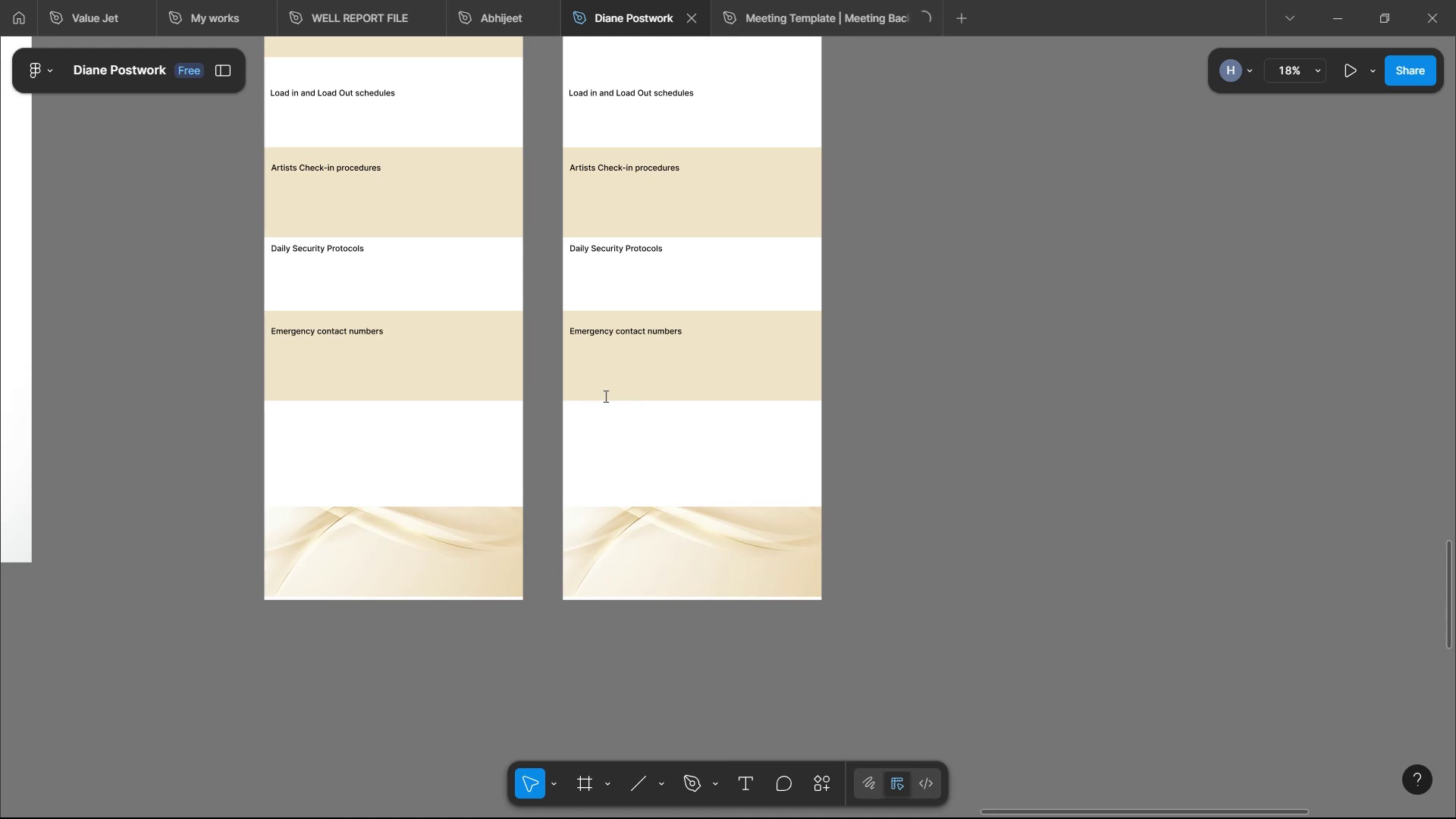 
key(Enter)
 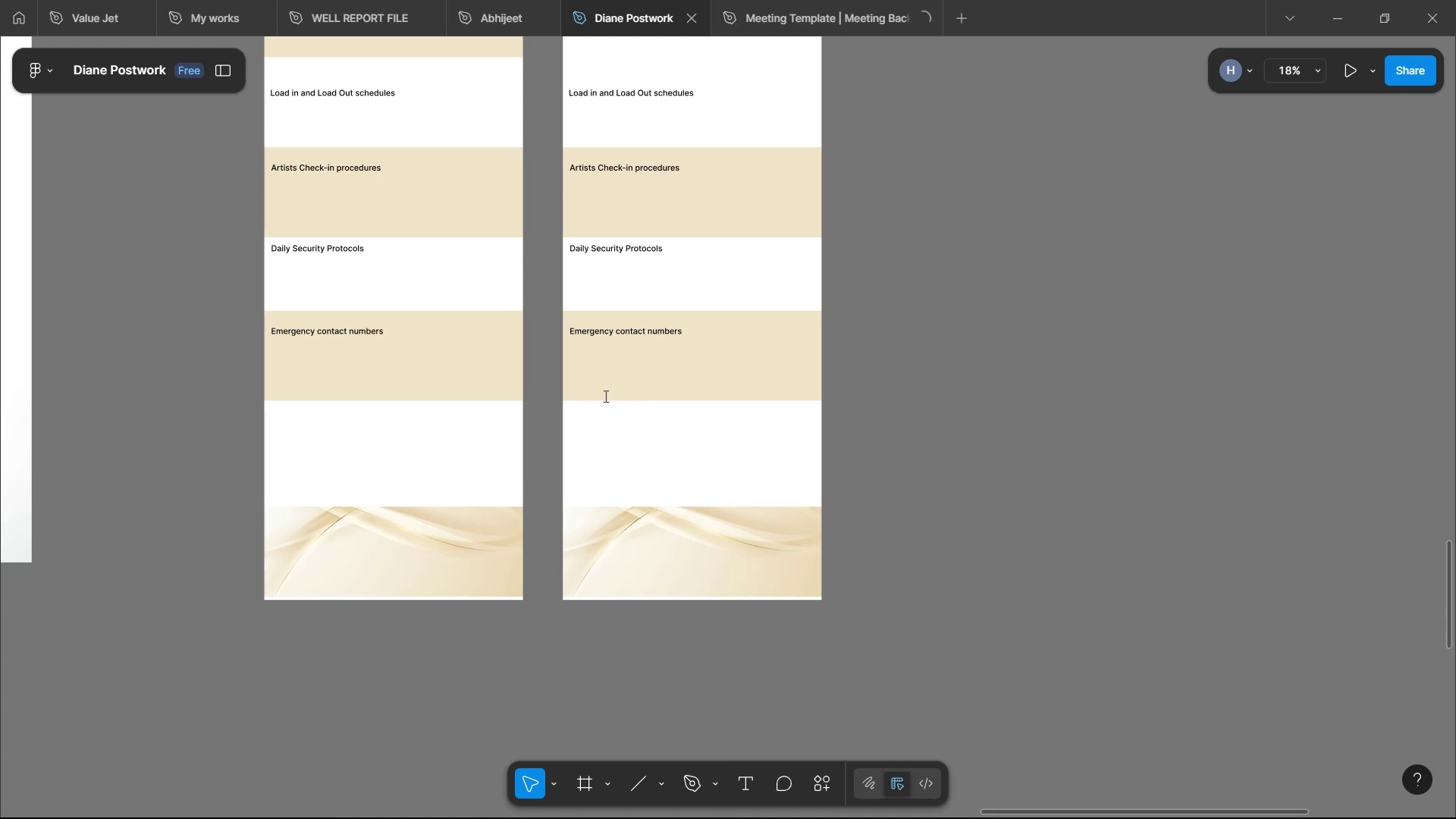 
type(We c)
key(Backspace)
type(woild cordinat )
key(Backspace)
type(e logisics when )
 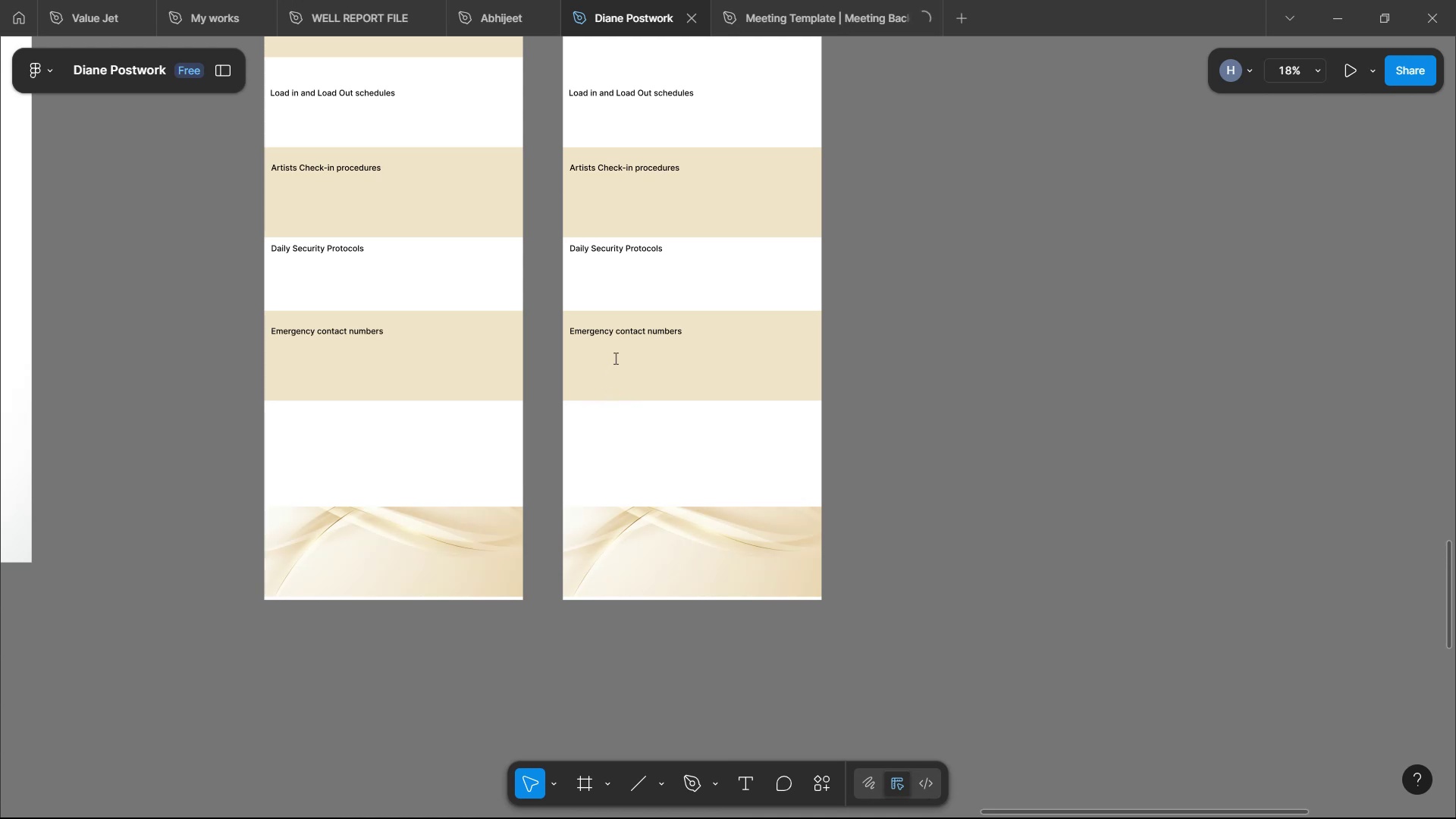 
left_click([655, 386])
 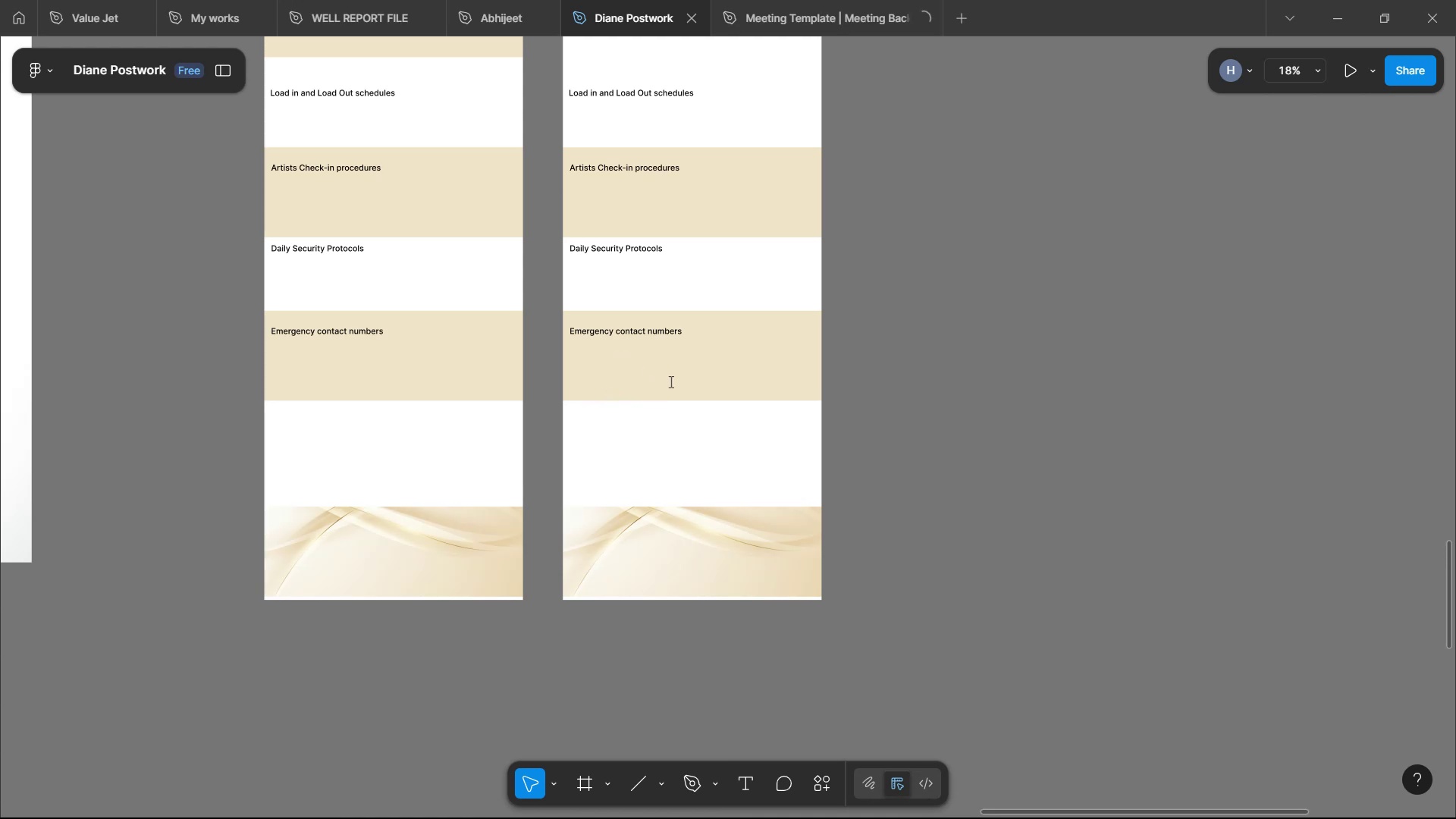 
key(Backspace)
type(, to be put on )
key(Backspace)
key(Backspace)
key(Backspace)
type(used on Bill of Ladin)
 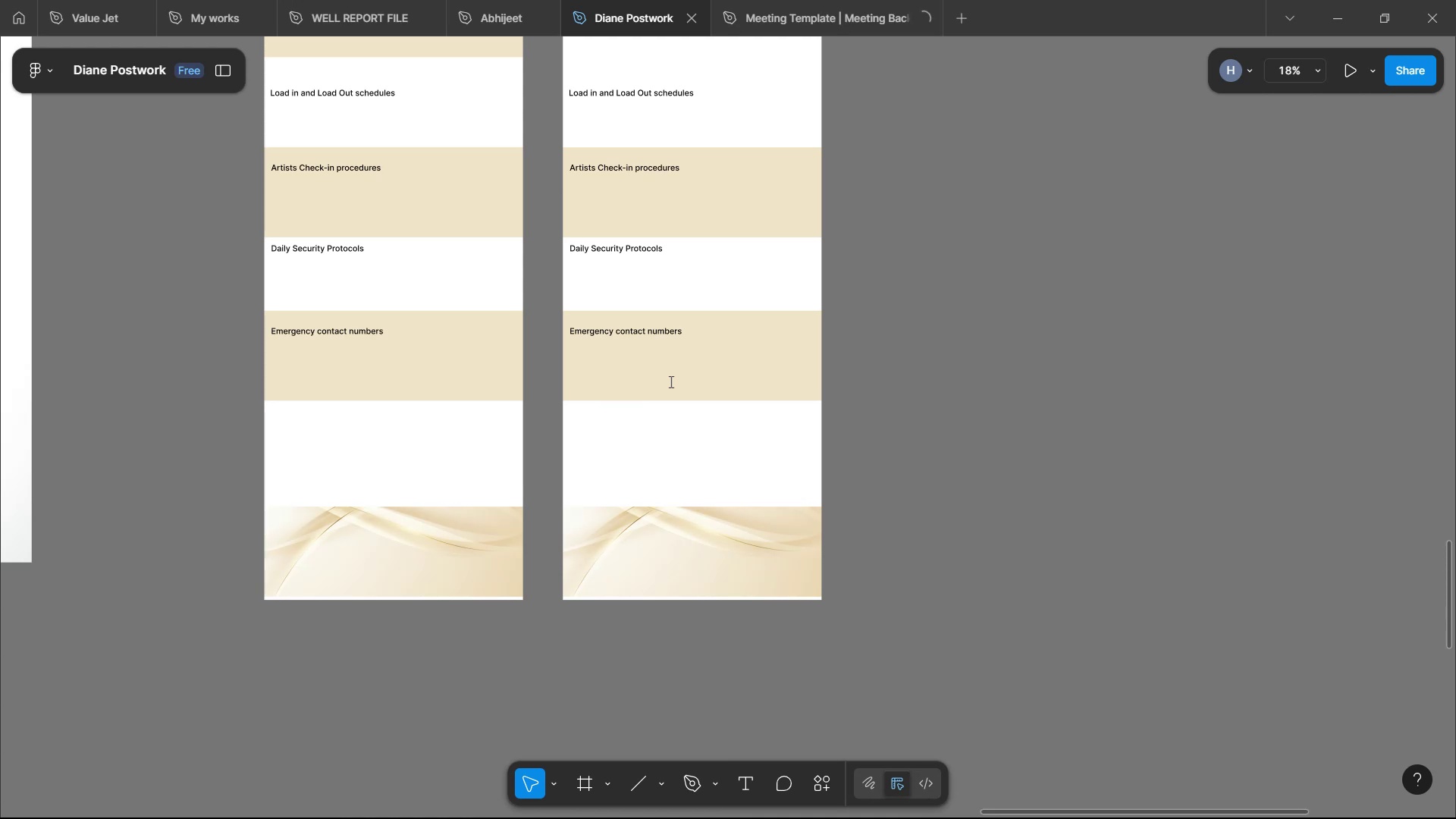 
wait(7.31)
 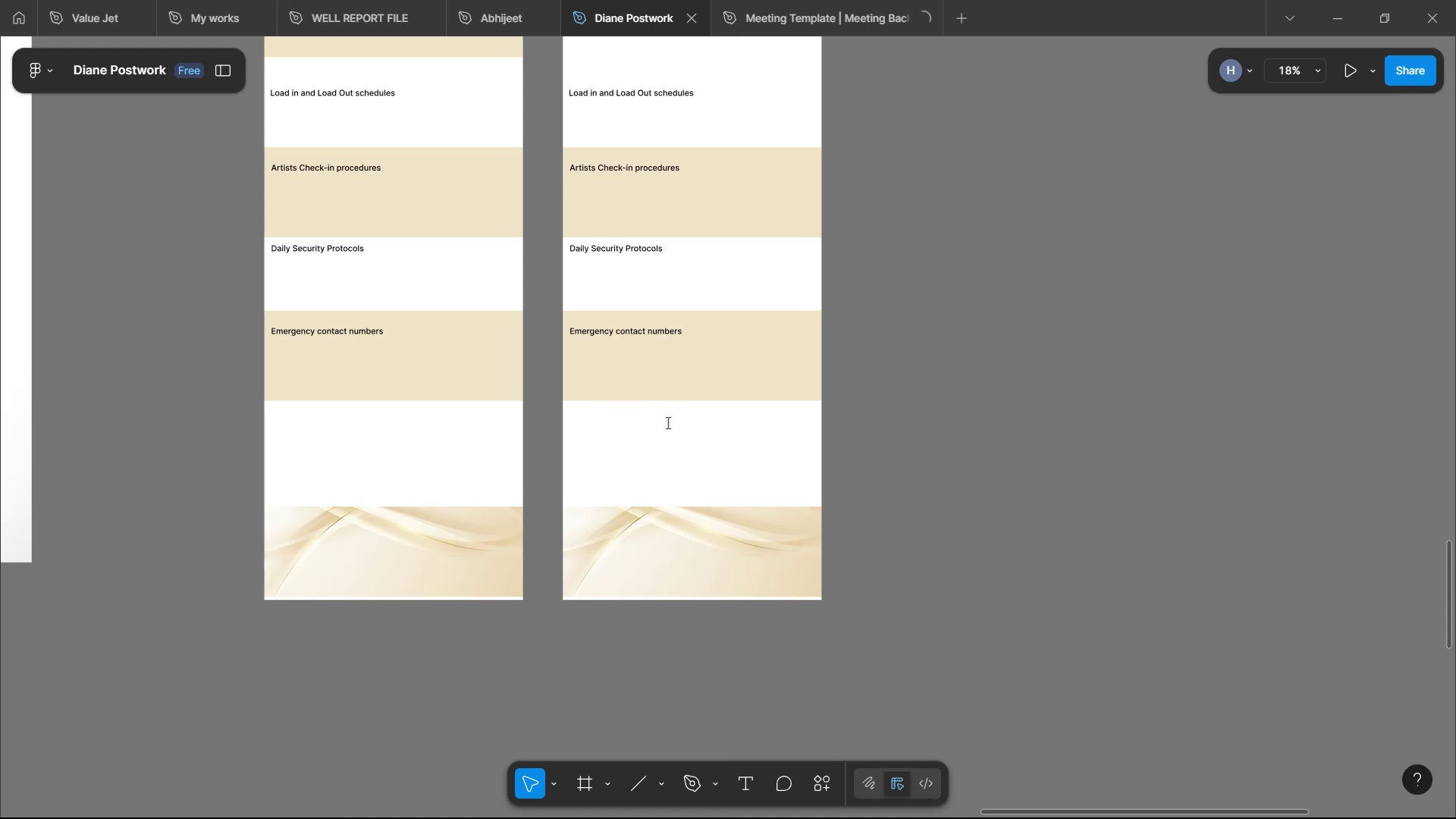 
left_click([652, 376])
 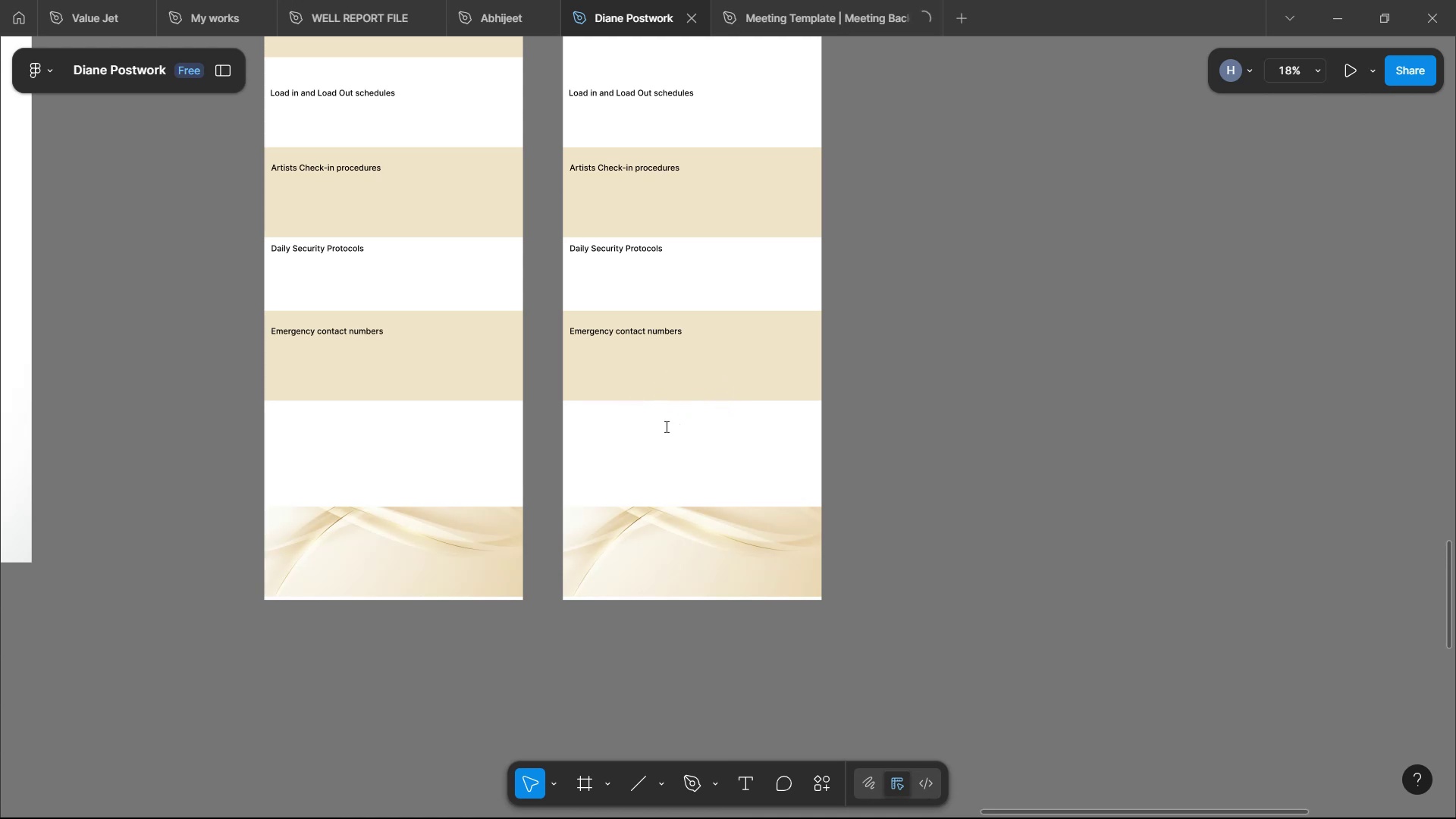 
left_click([653, 388])
 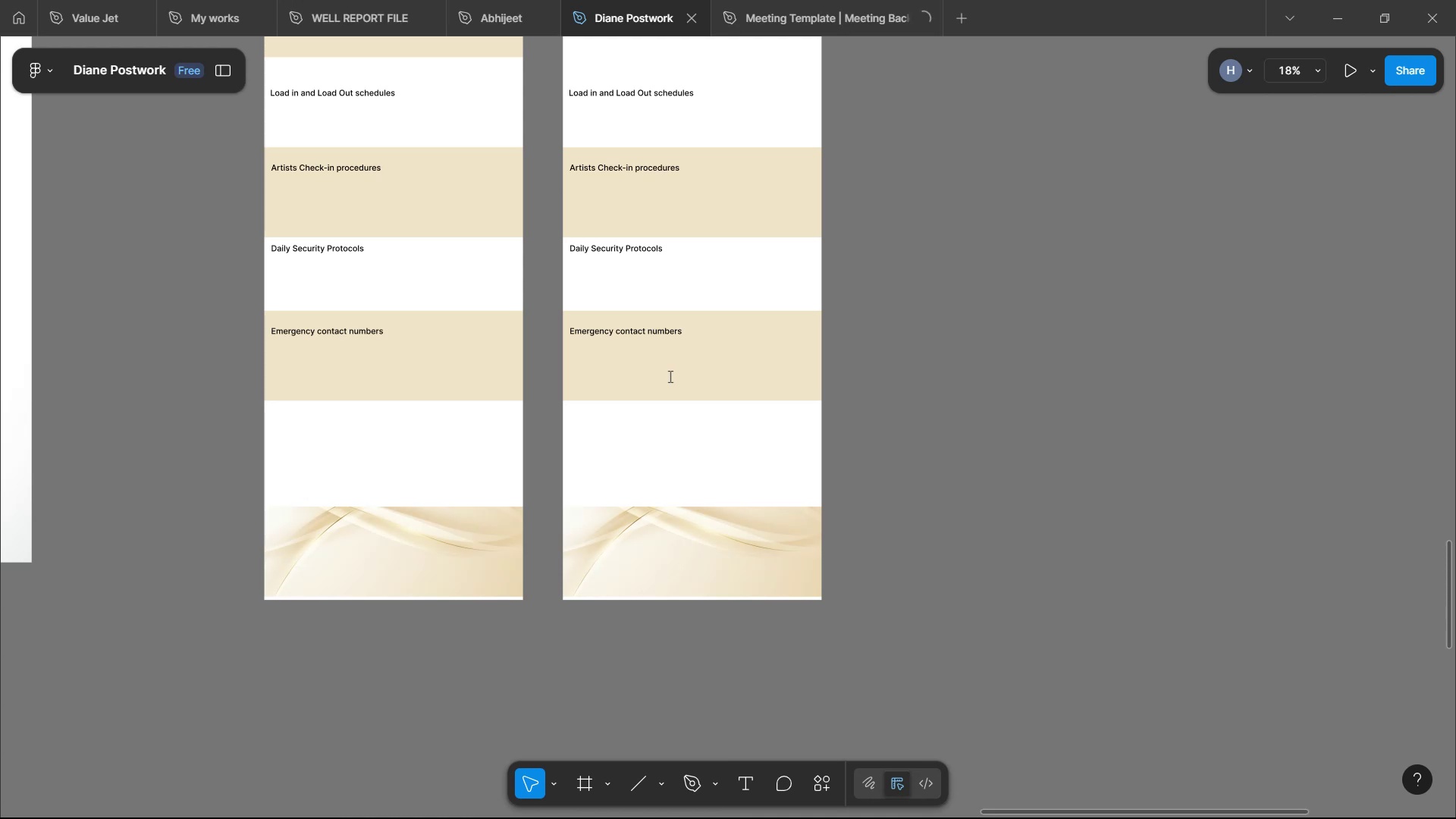 
wait(6.84)
 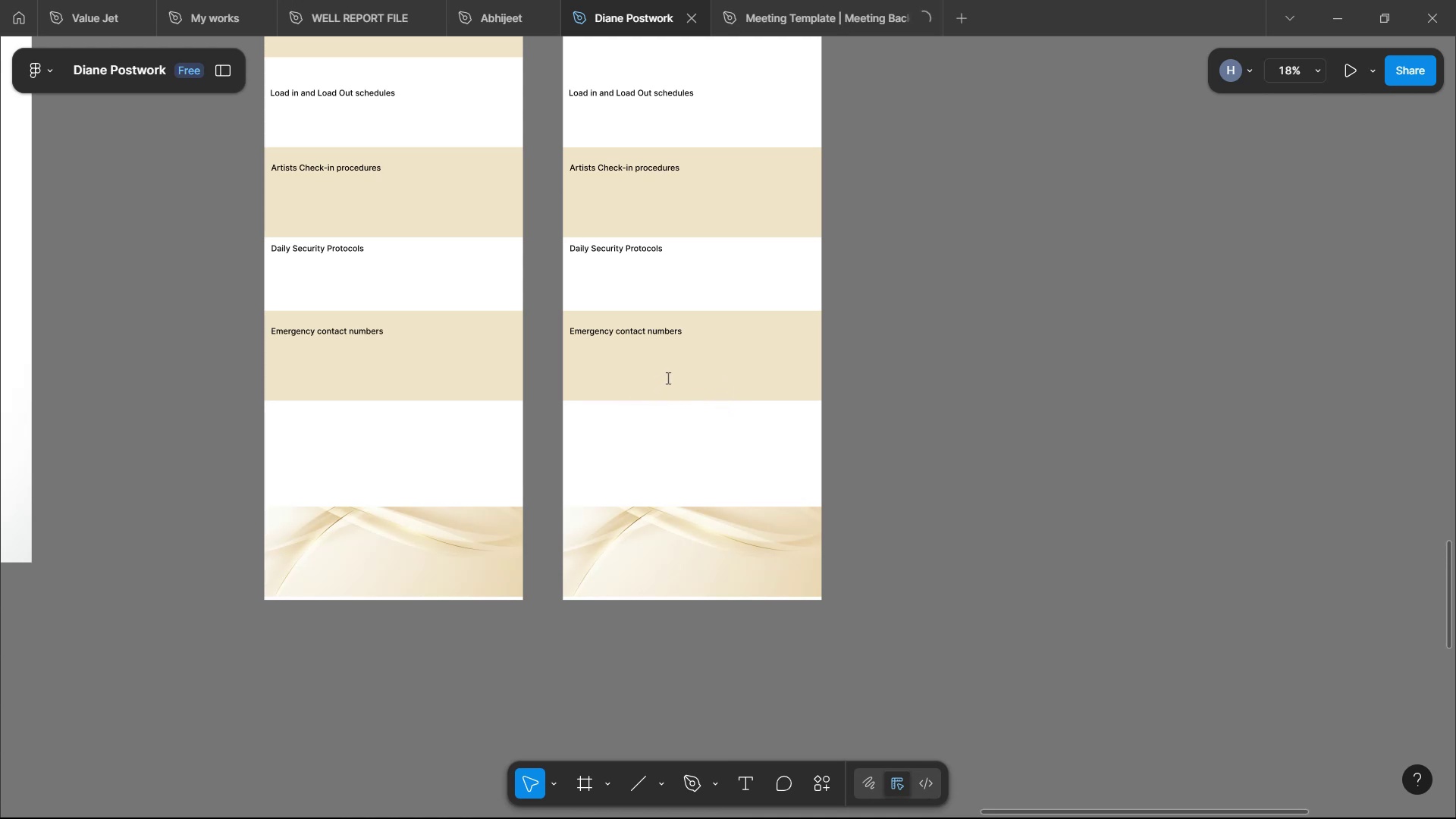 
left_click_drag(start_coordinate=[838, 384], to_coordinate=[667, 391])
 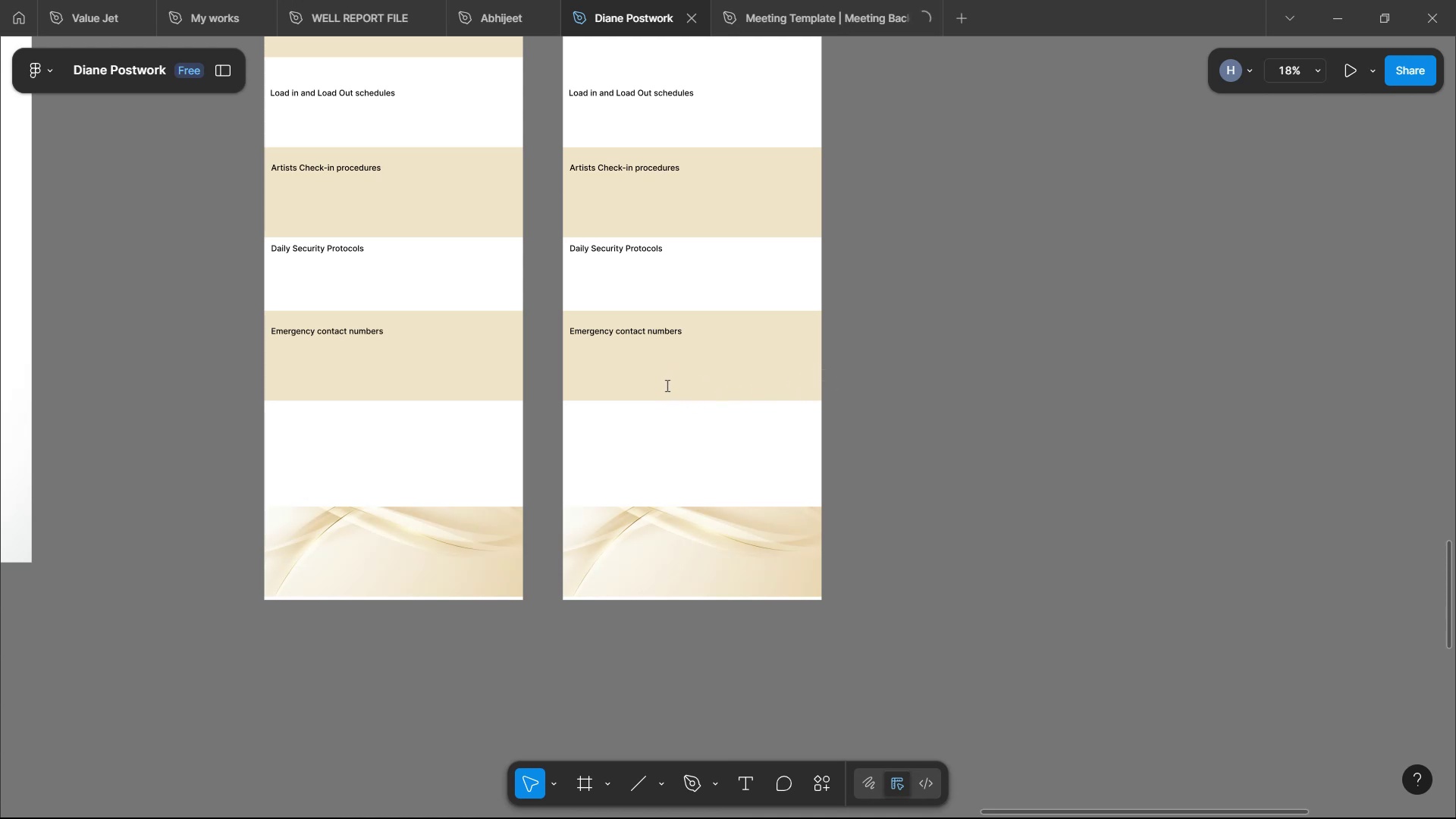 
left_click([666, 385])
 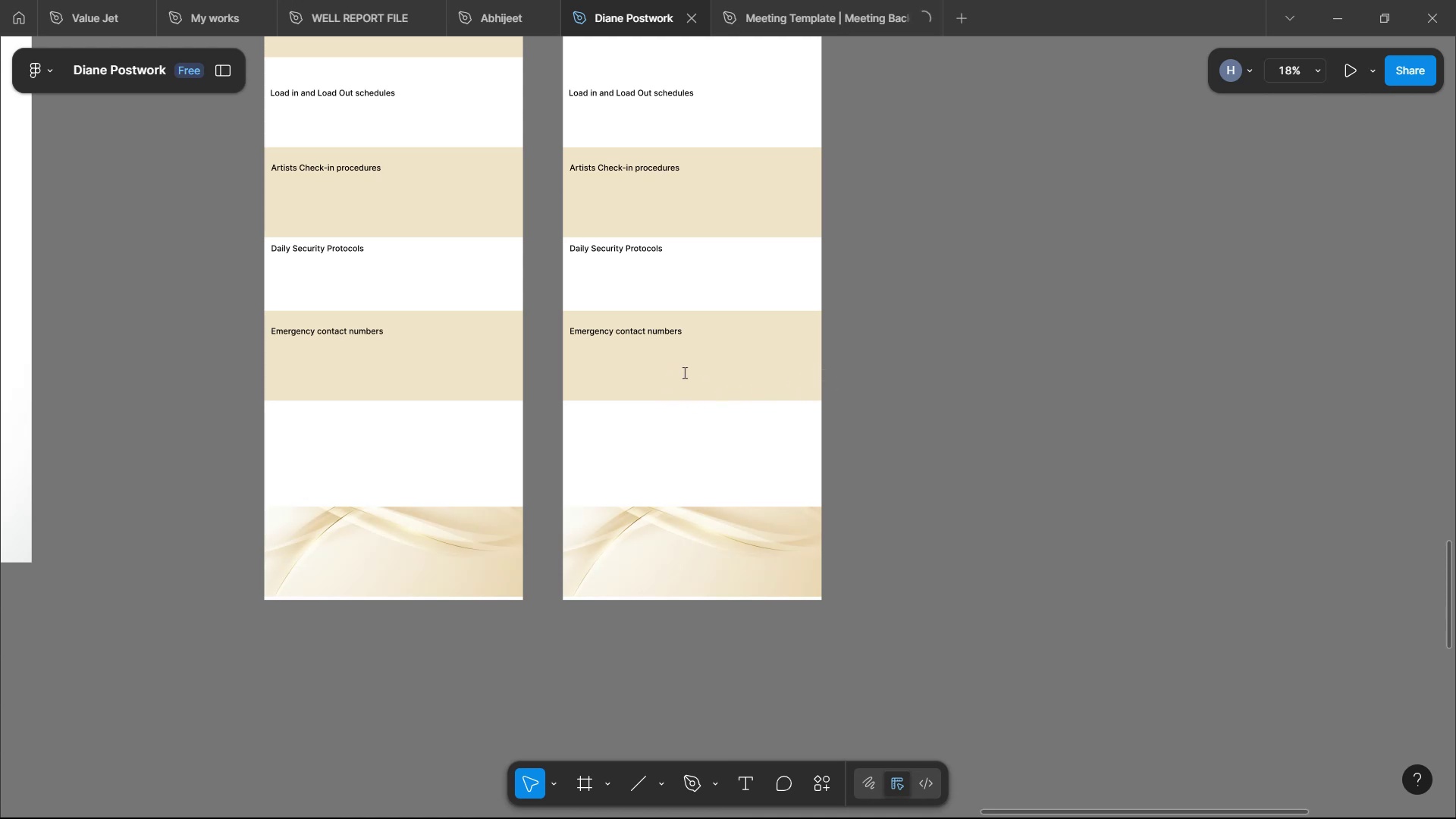 
key(Backspace)
 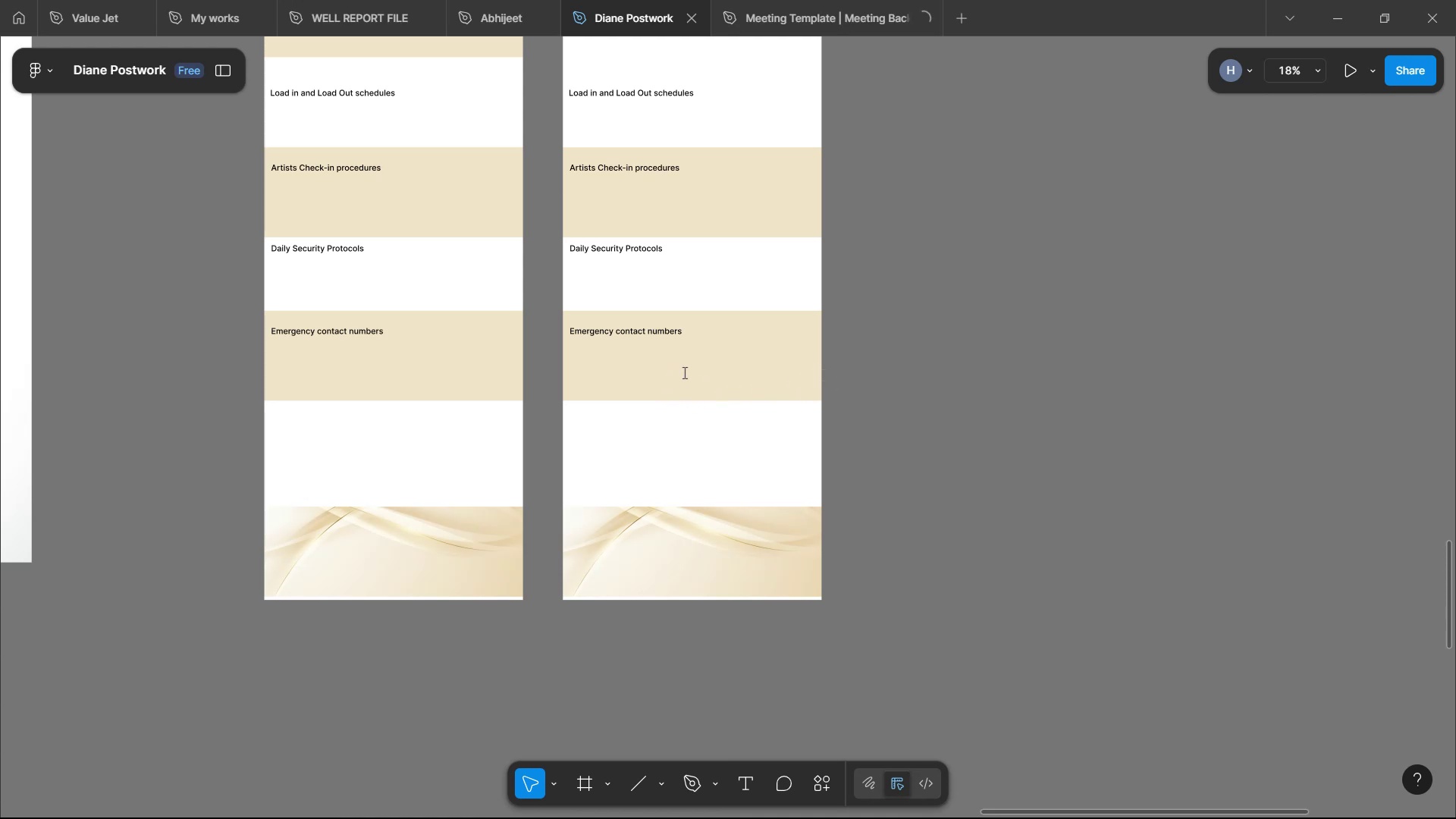 
key(Backspace)
 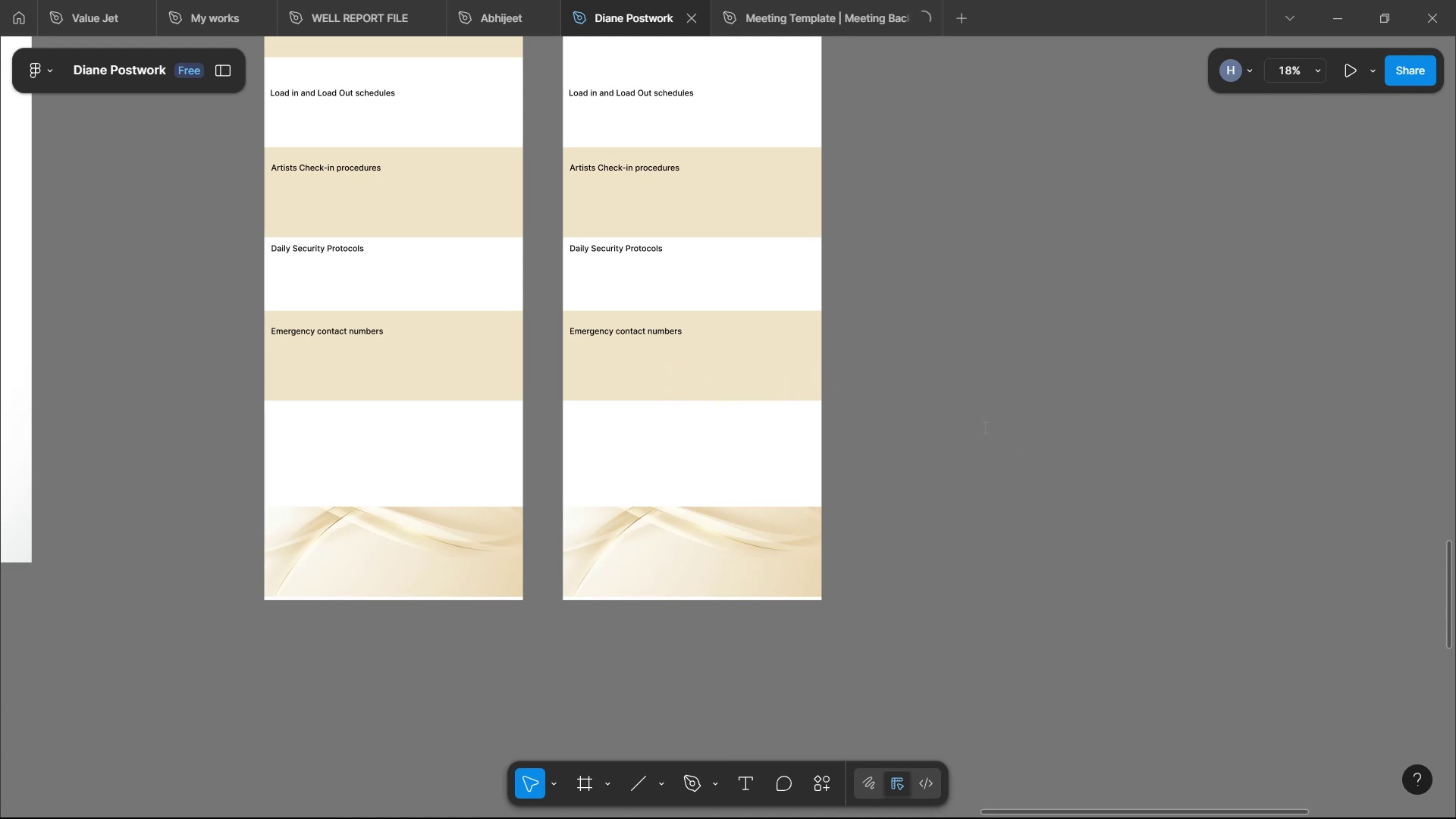 
left_click_drag(start_coordinate=[817, 384], to_coordinate=[669, 384])
 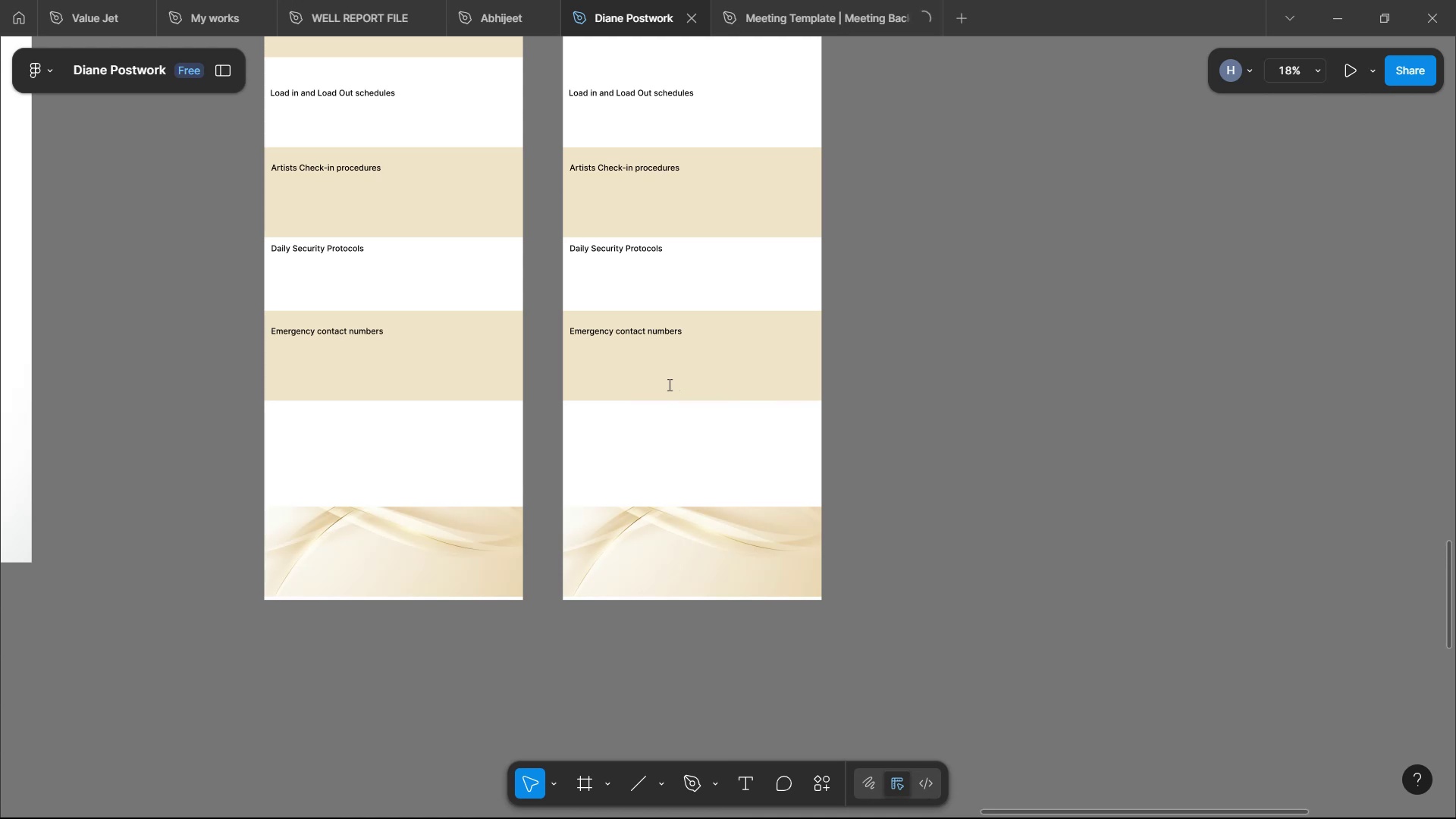 
key(Backspace)
 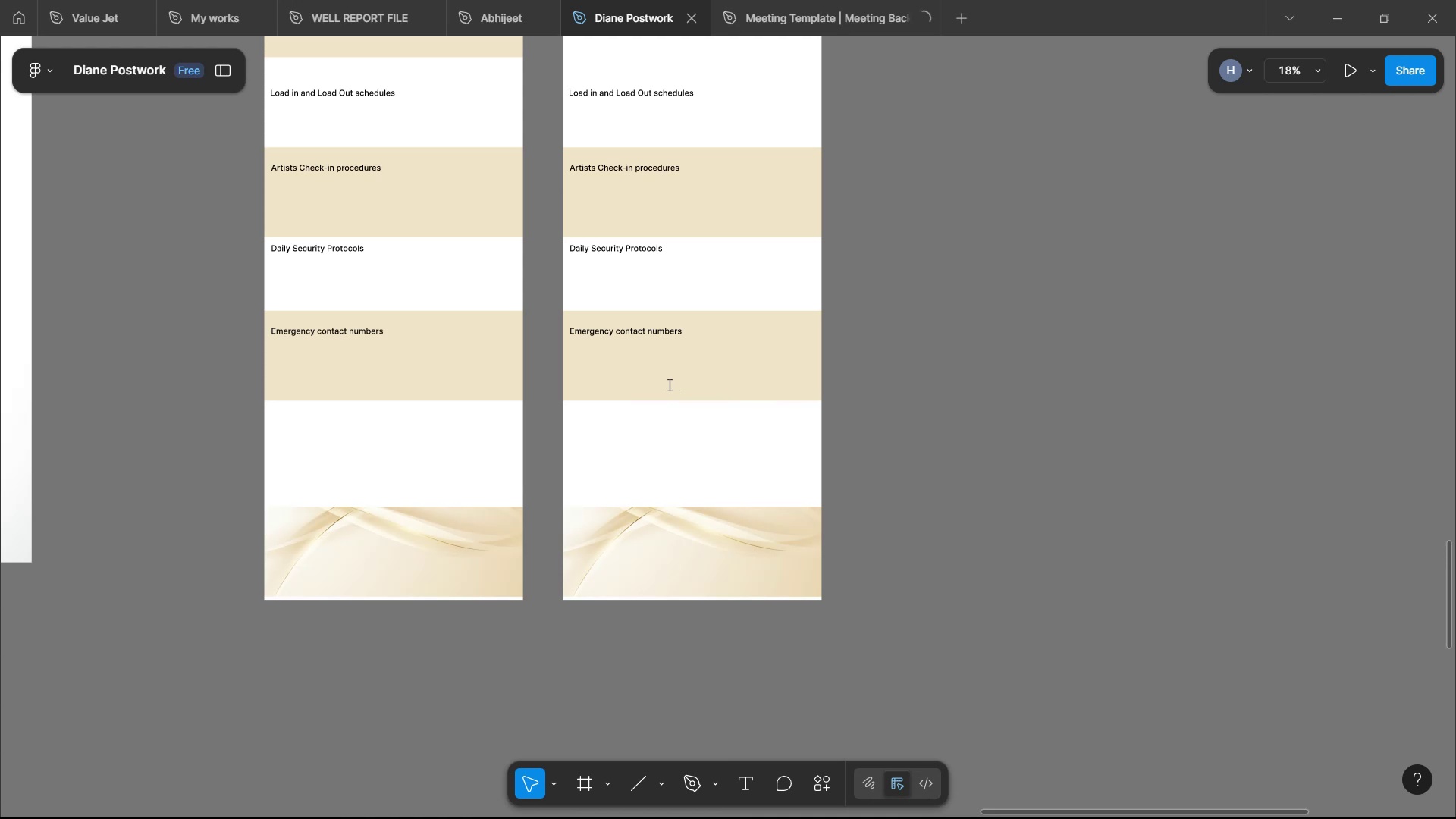 
key(Backspace)
 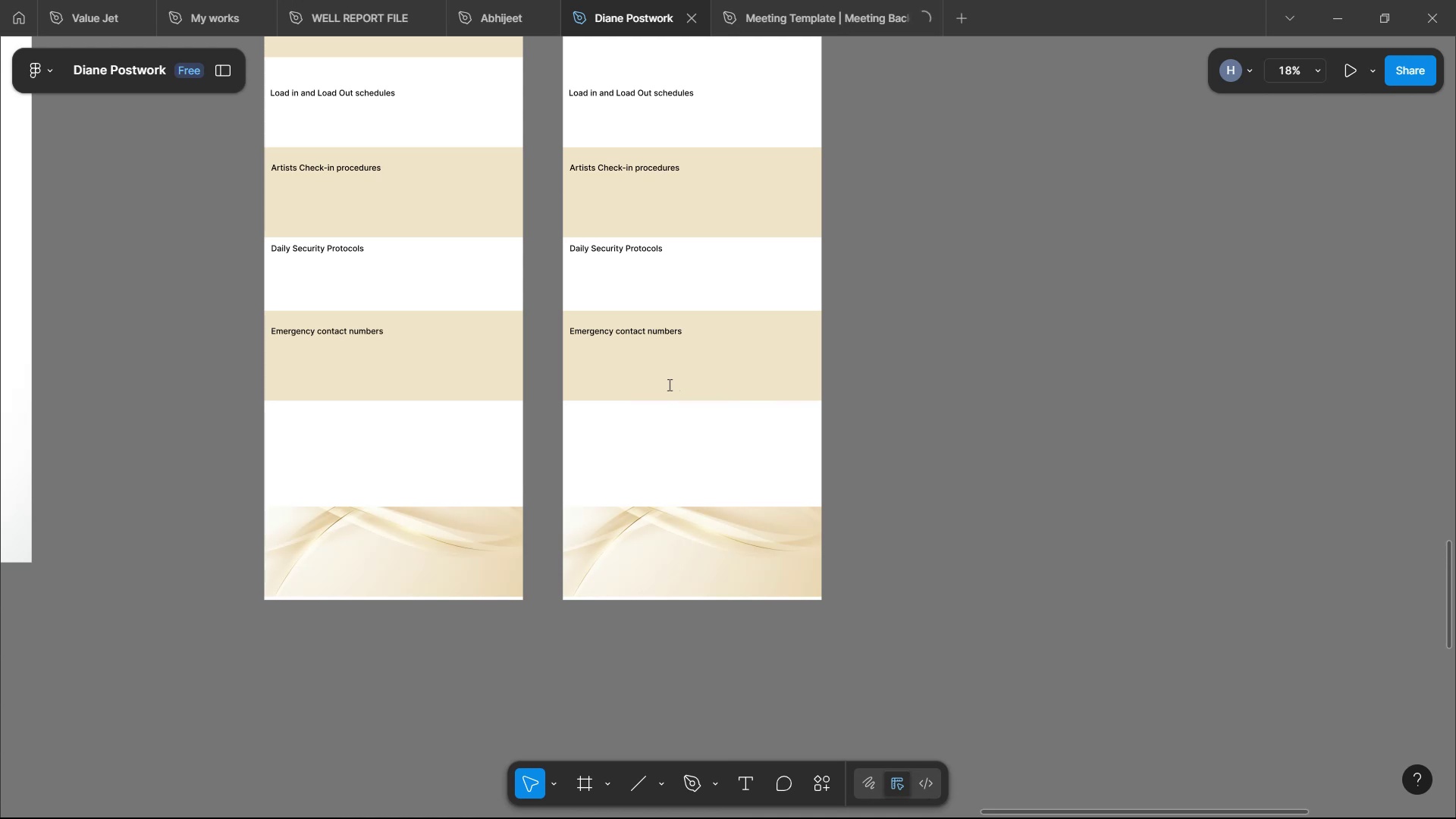 
key(Backspace)
 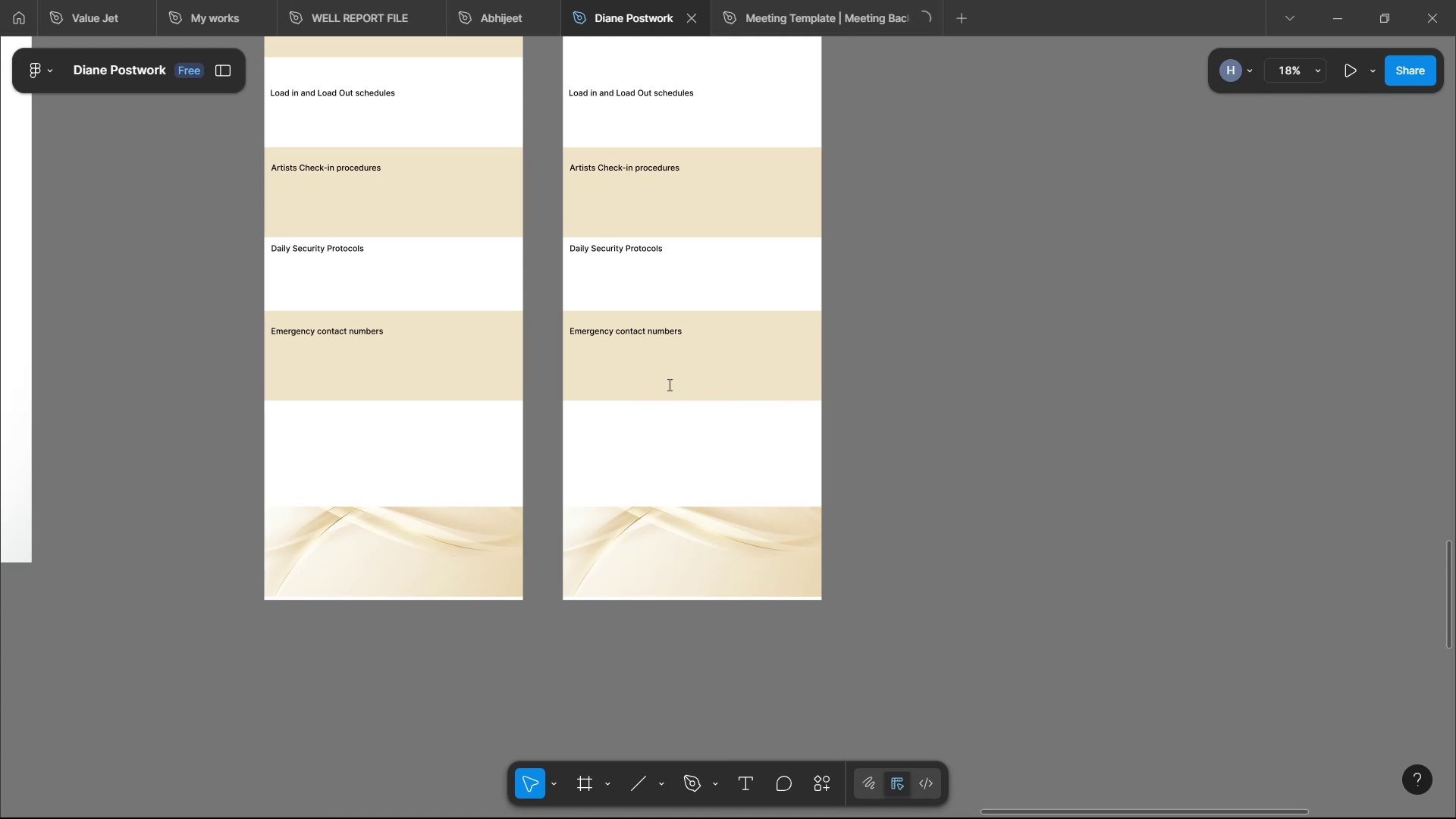 
key(Backspace)
 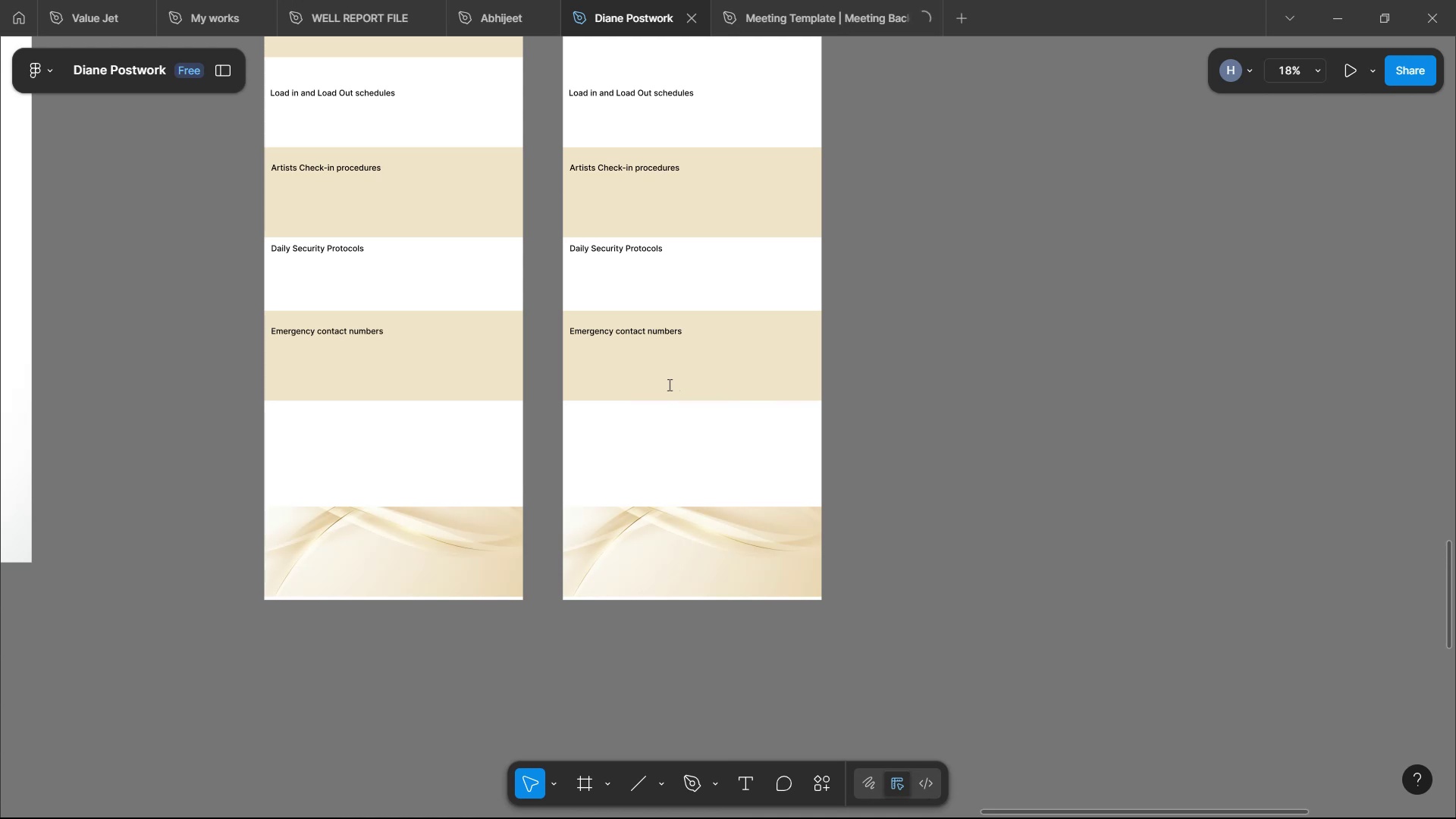 
key(Backspace)
 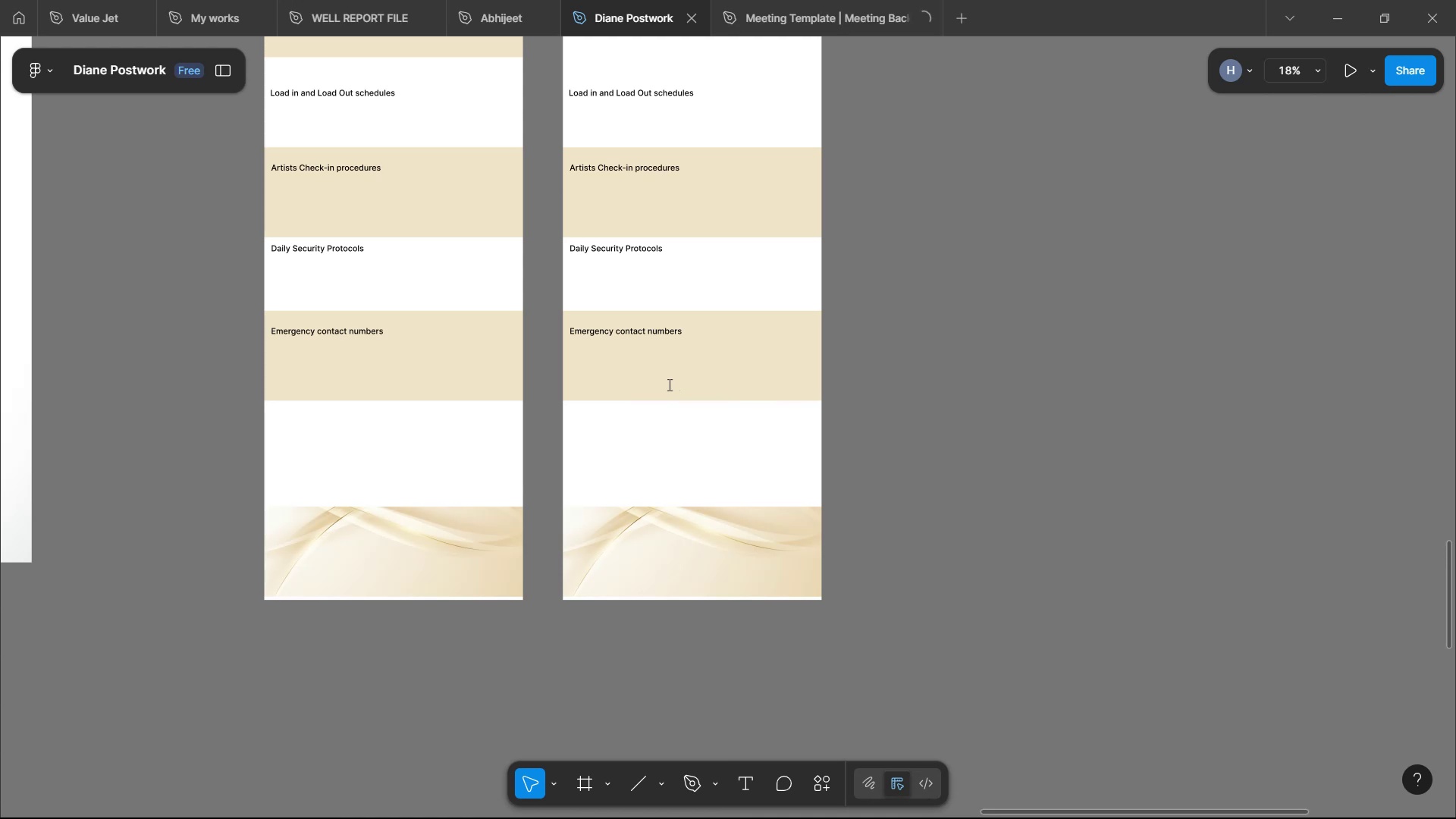 
key(Backspace)
 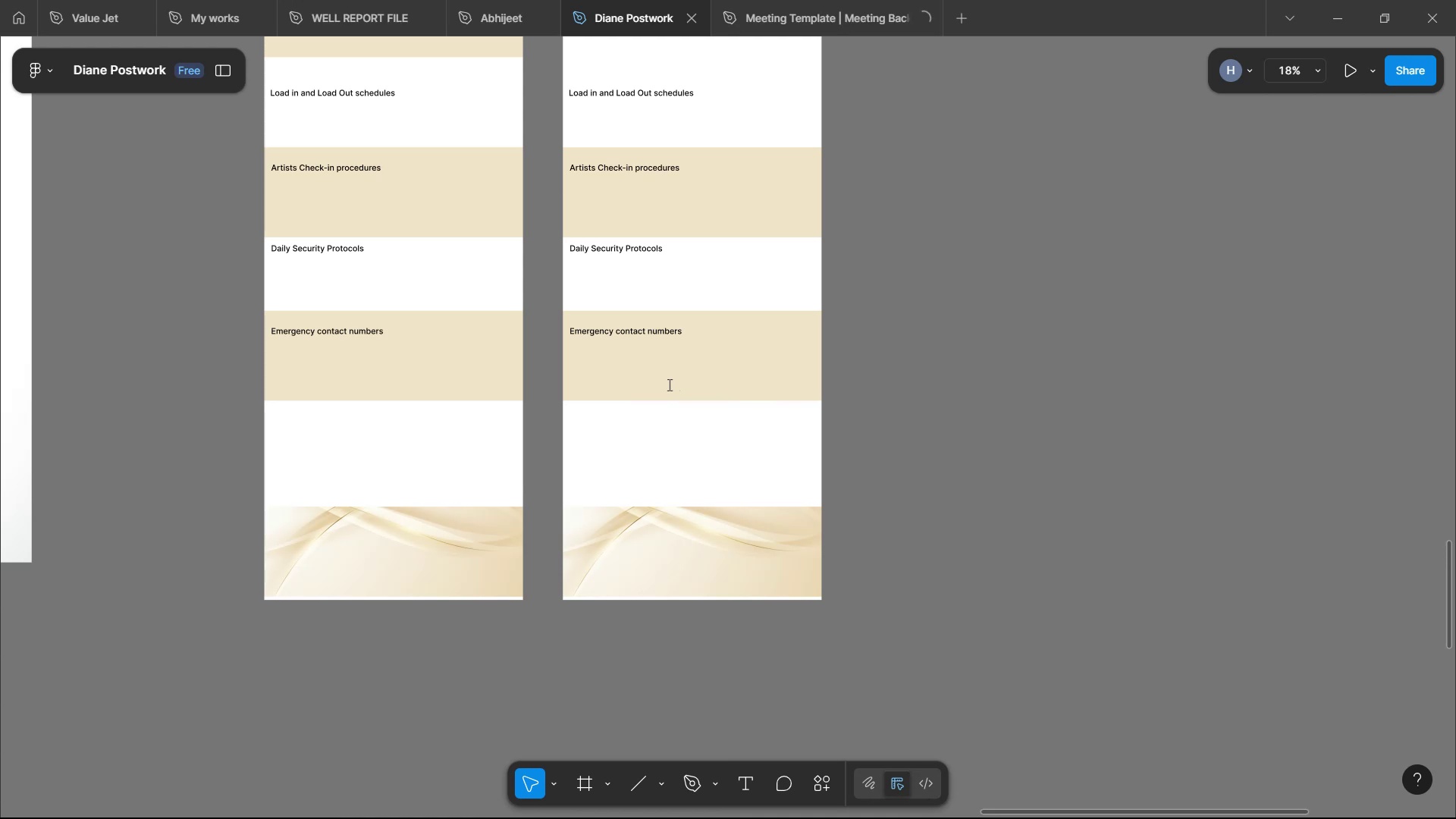 
key(Period)
 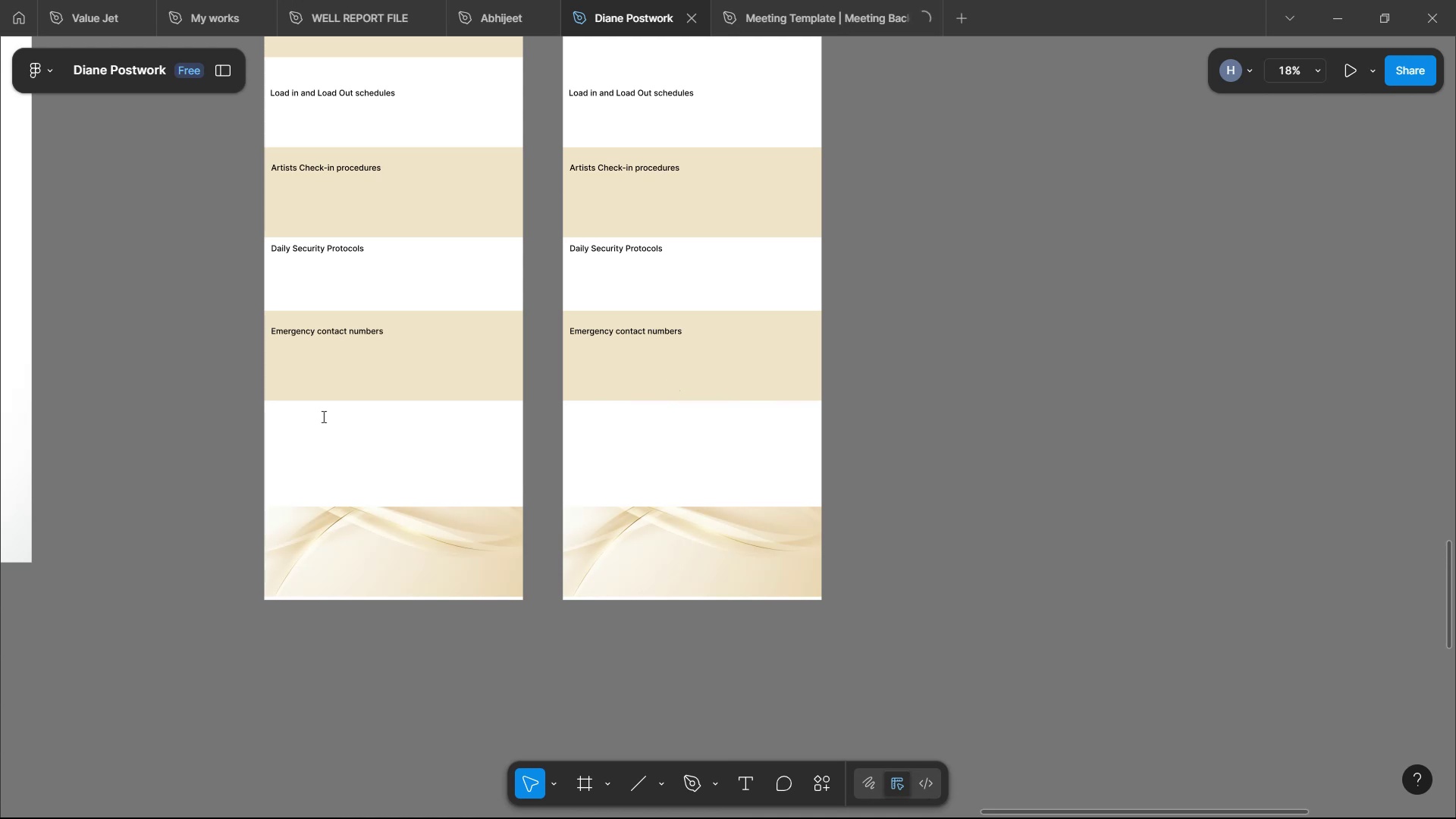 
left_click([351, 482])
 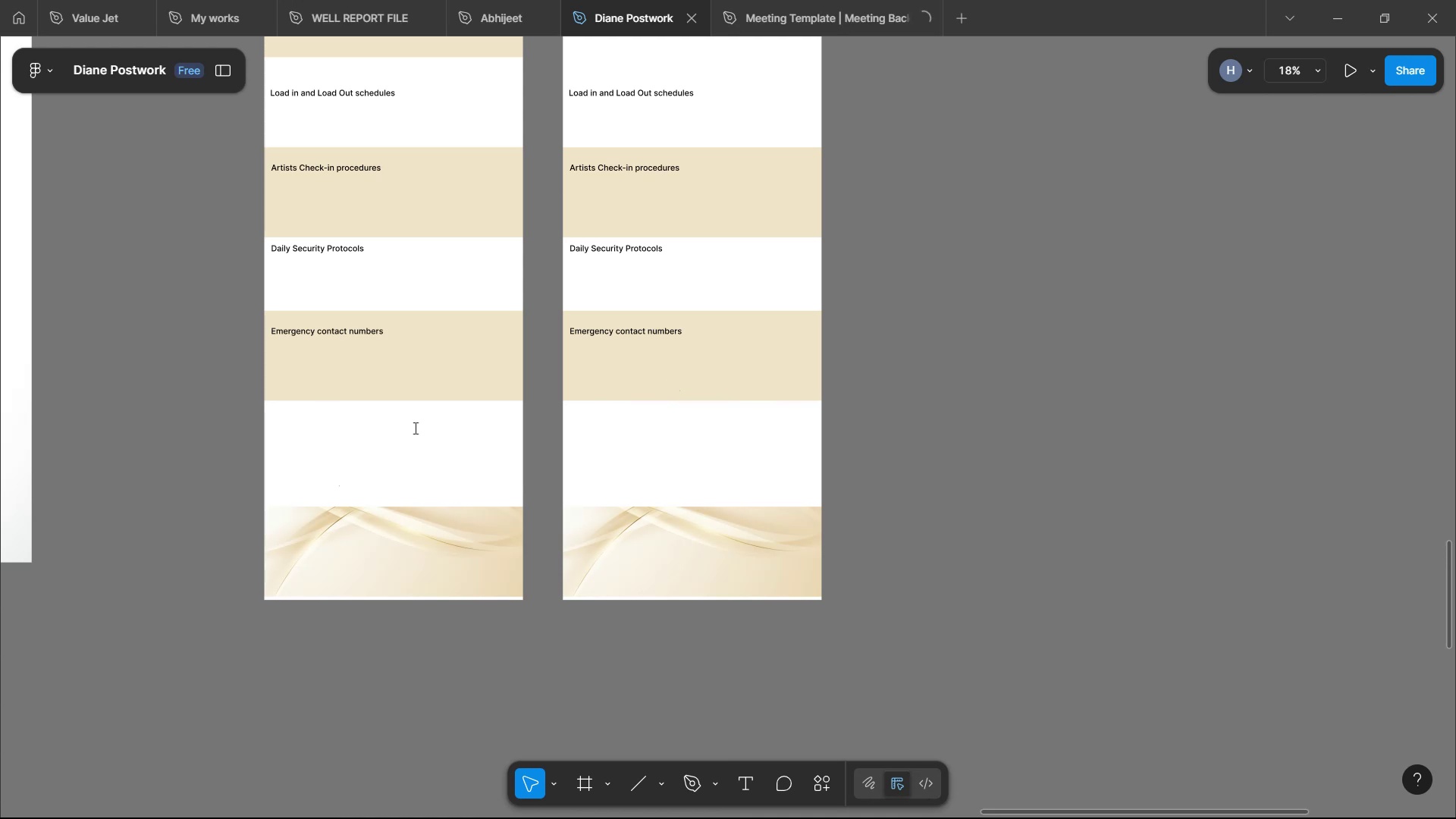 
left_click([367, 422])
 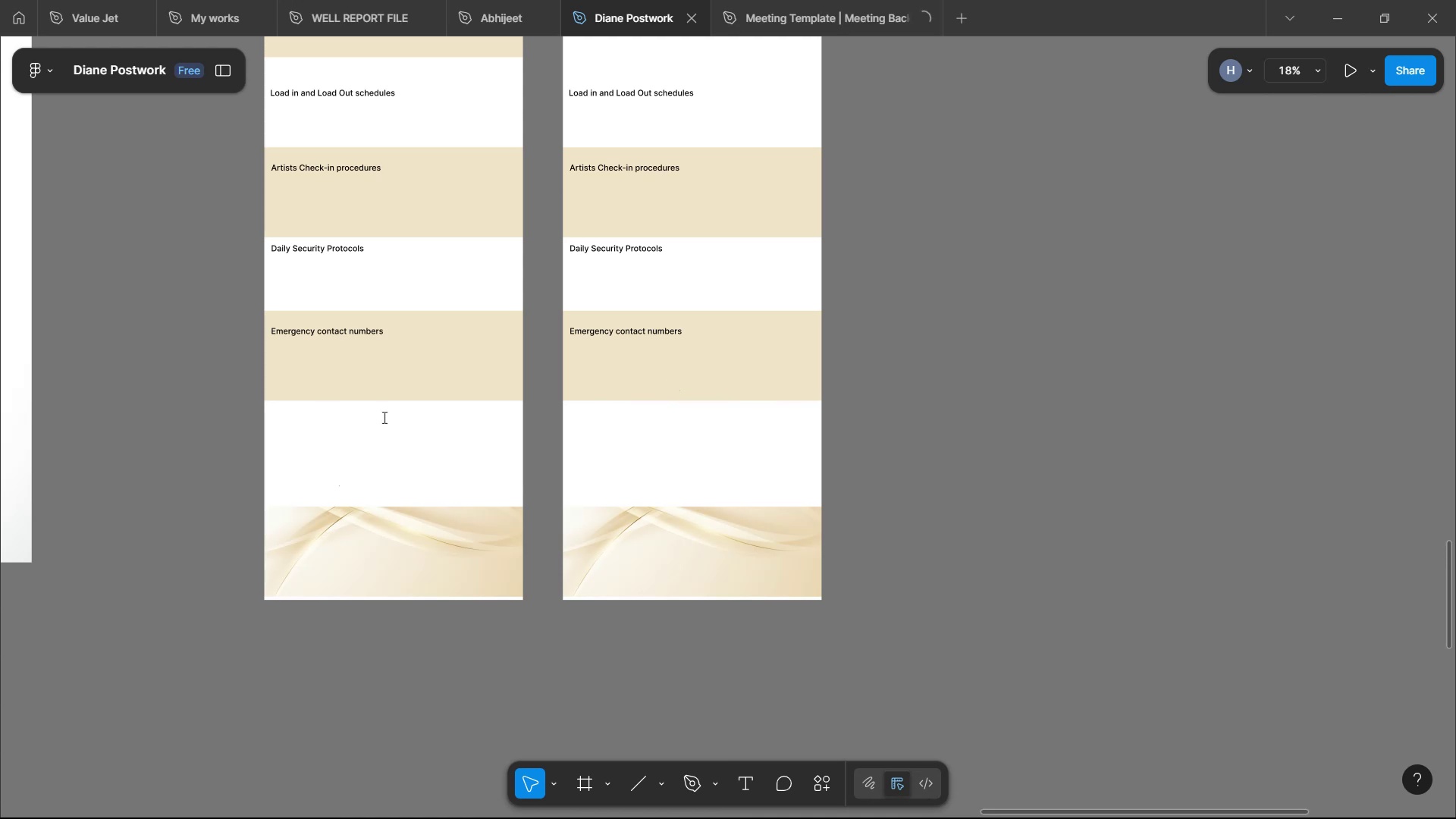 
scroll: coordinate [435, 502], scroll_direction: down, amount: 14.0
 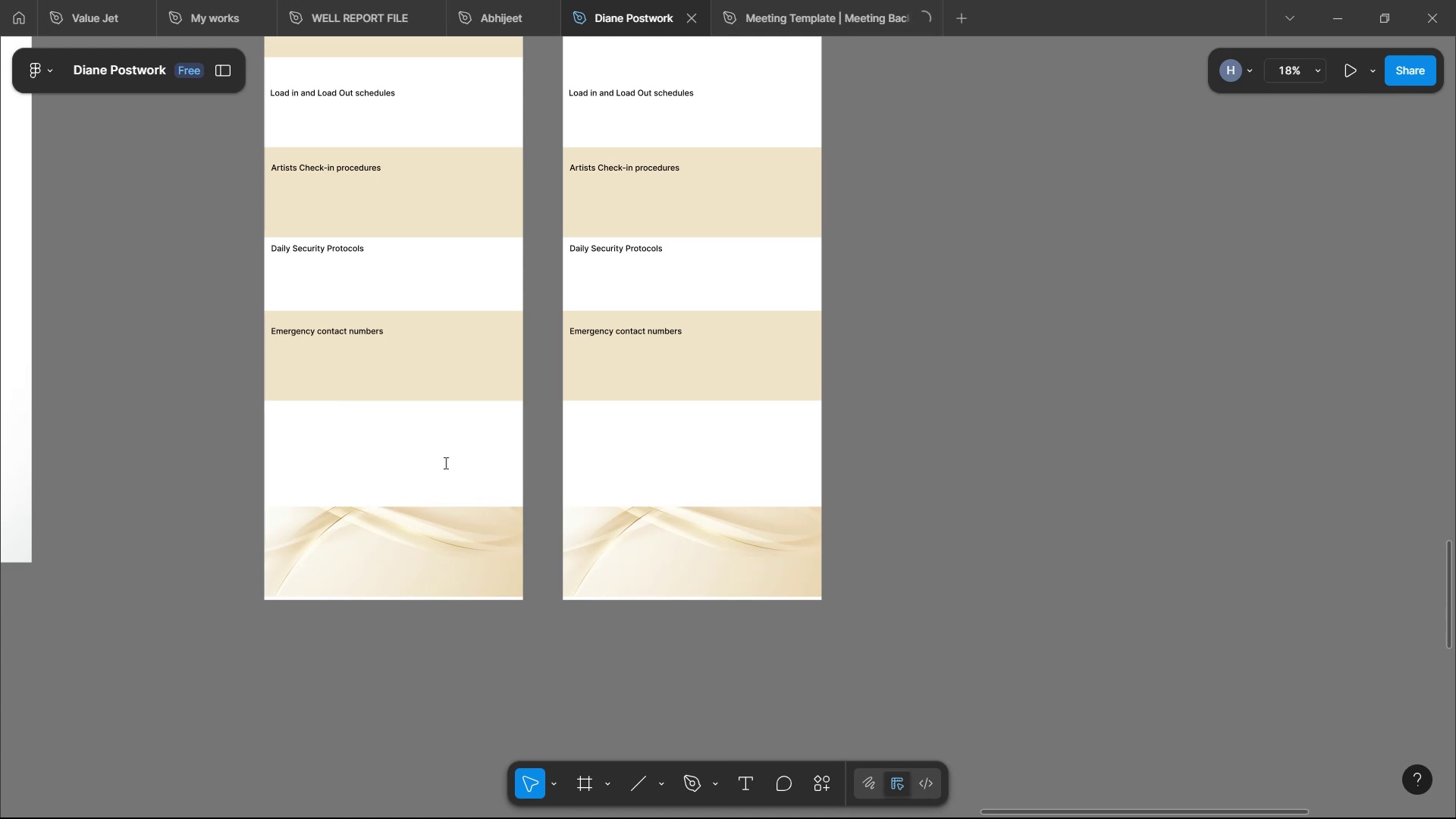 
wait(5.73)
 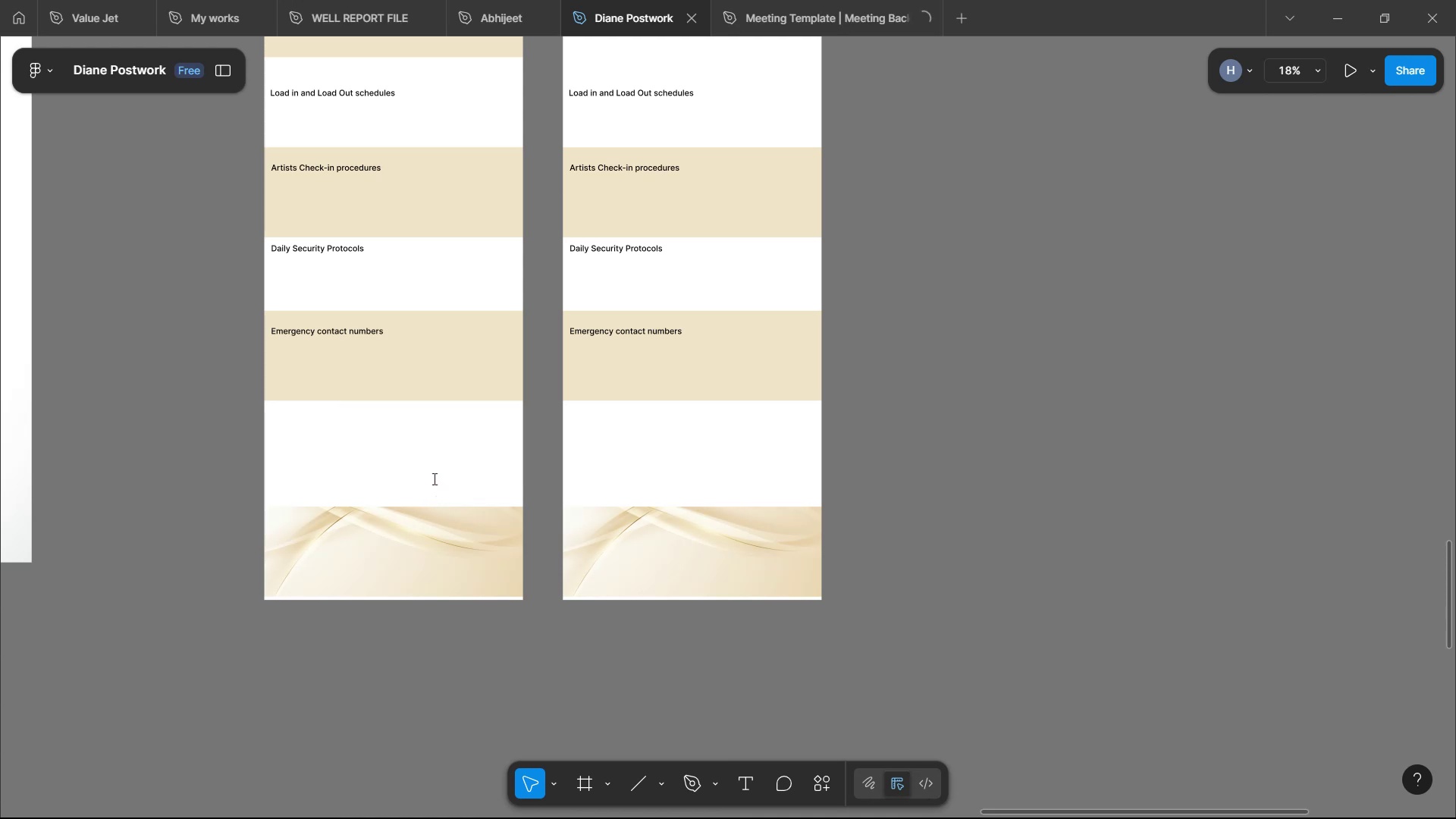 
scroll: coordinate [425, 449], scroll_direction: up, amount: 1.0
 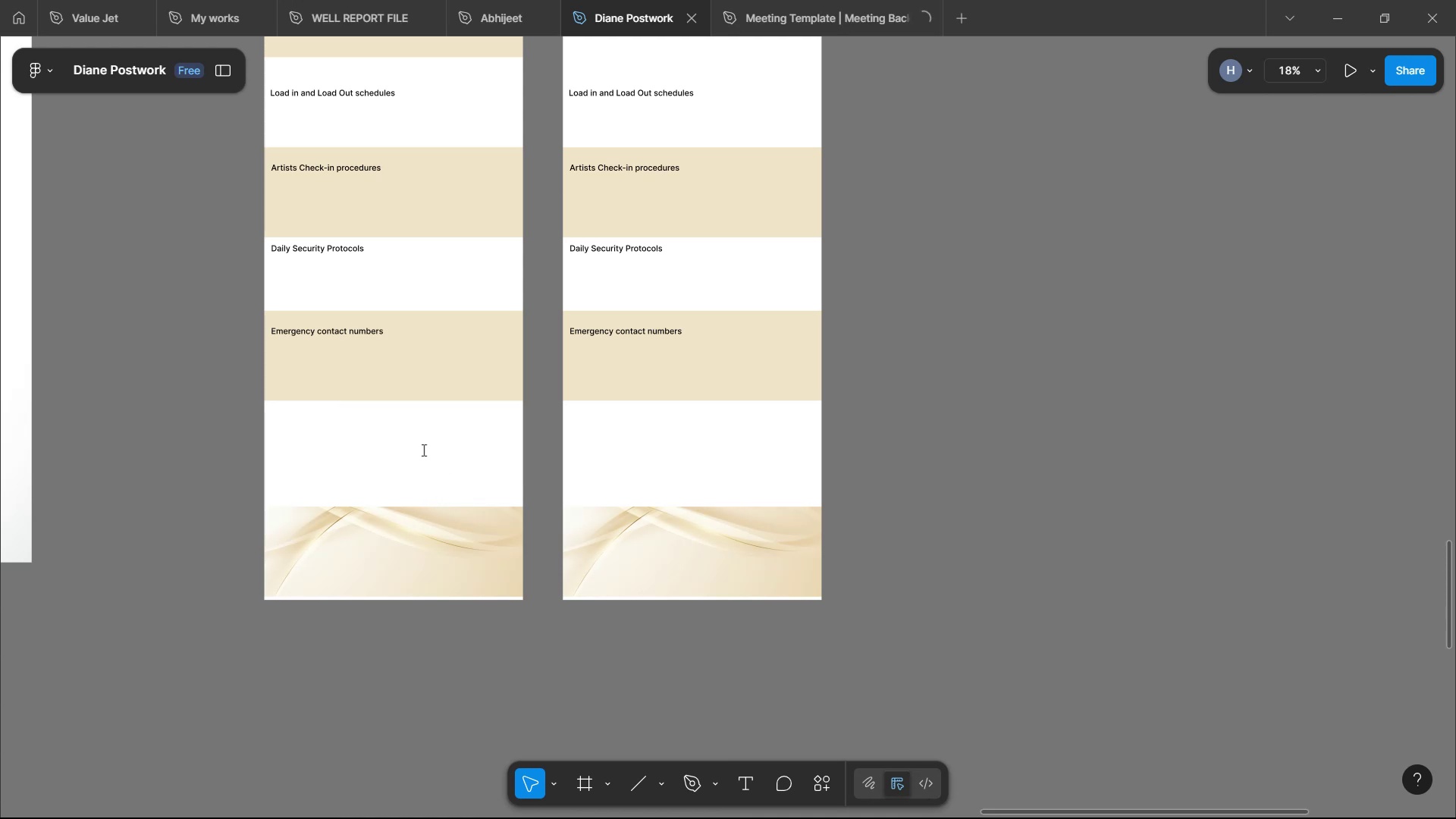 
double_click([277, 577])
 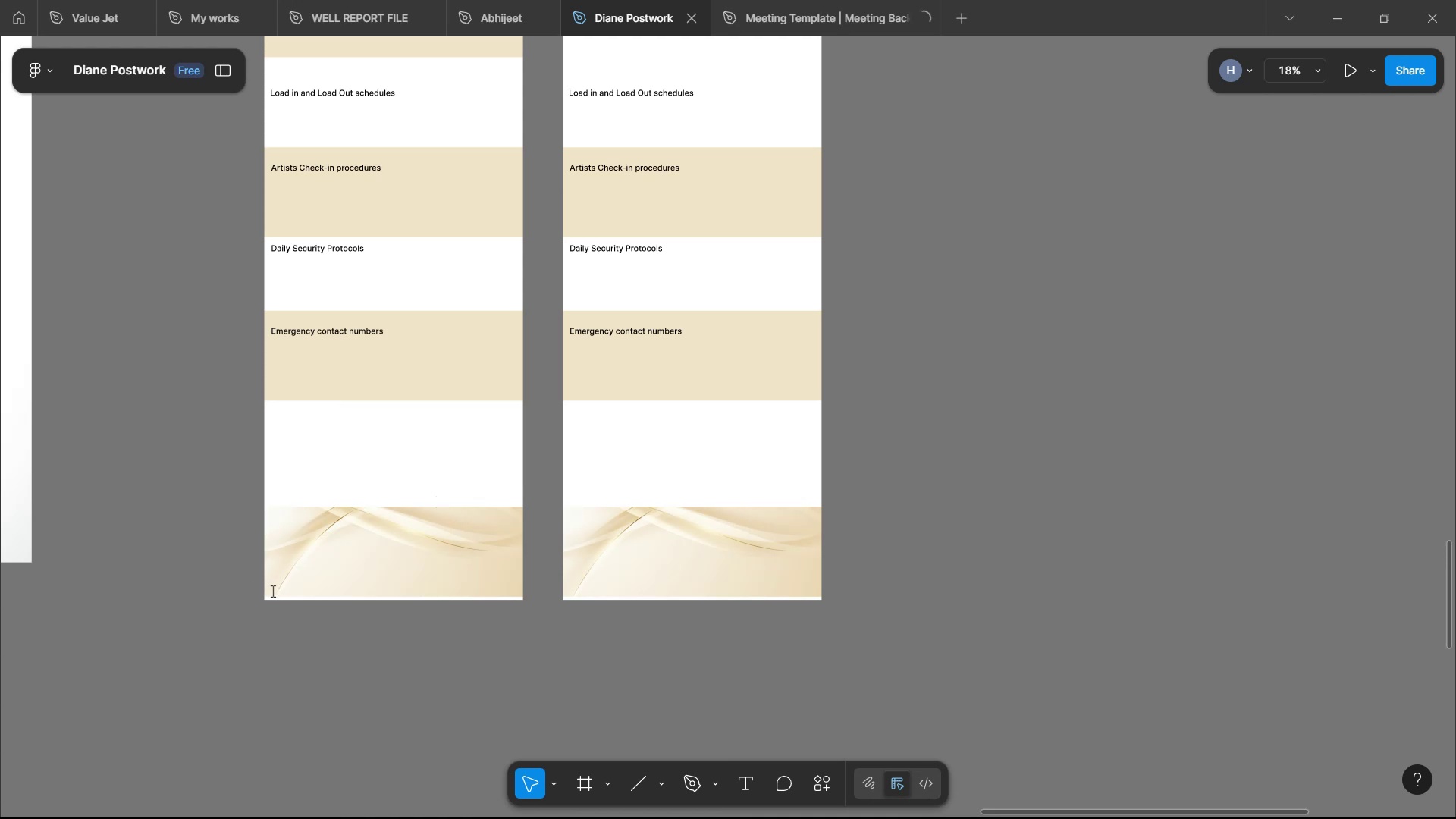 
key(Control+ControlLeft)
 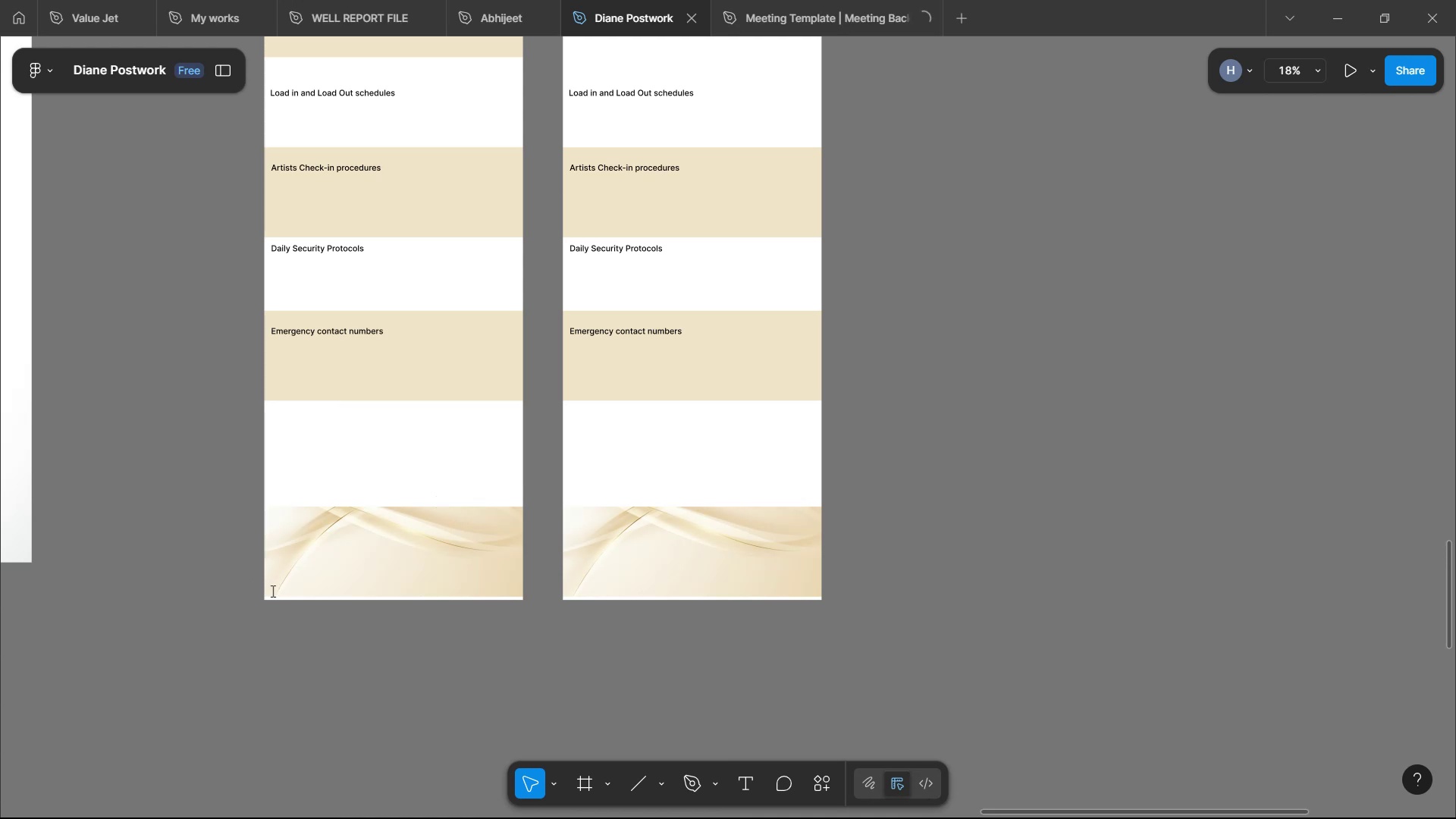 
key(Control+C)
 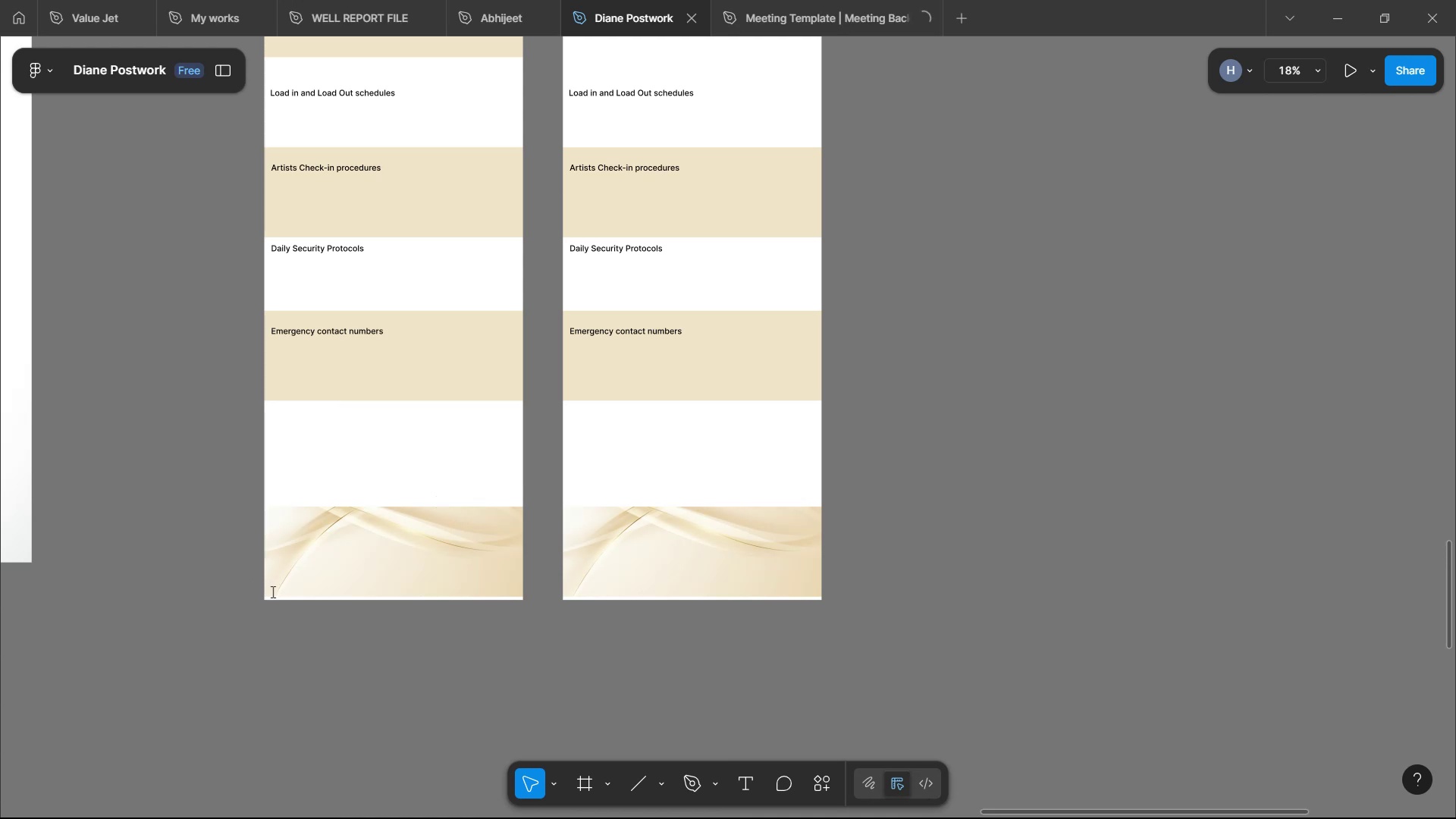 
scroll: coordinate [372, 338], scroll_direction: up, amount: 11.0
 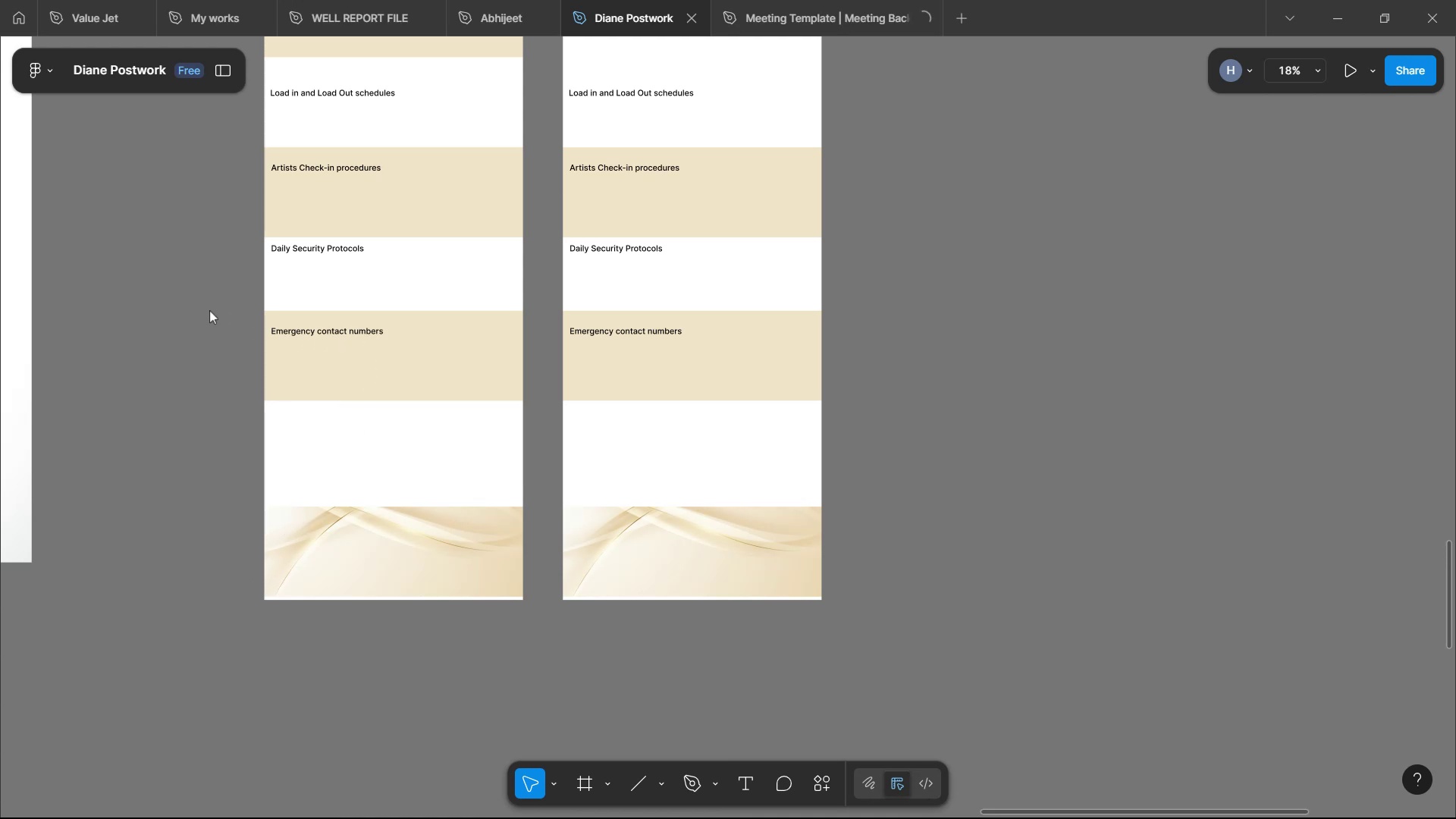 
left_click([207, 320])
 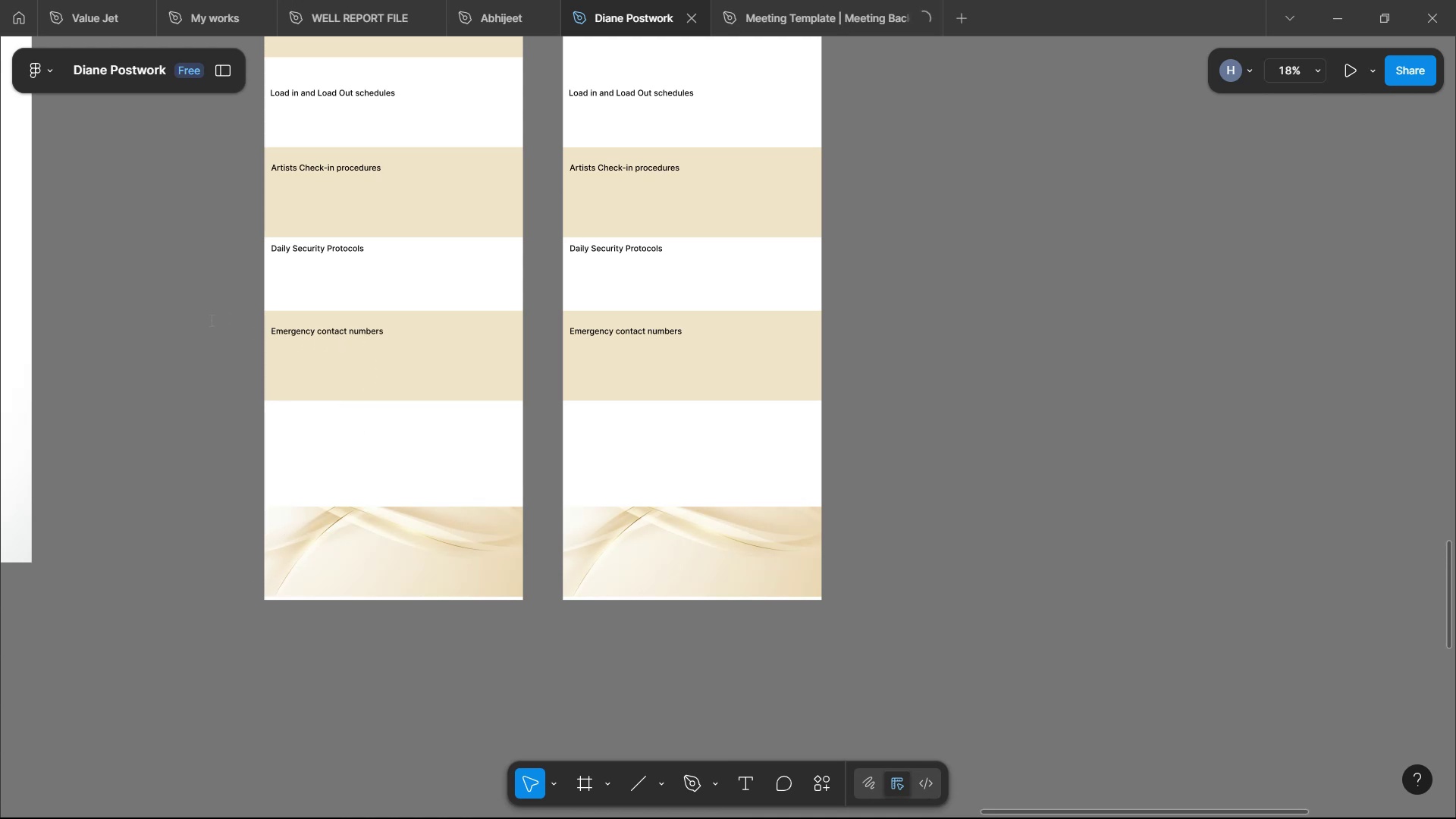 
left_click([218, 315])
 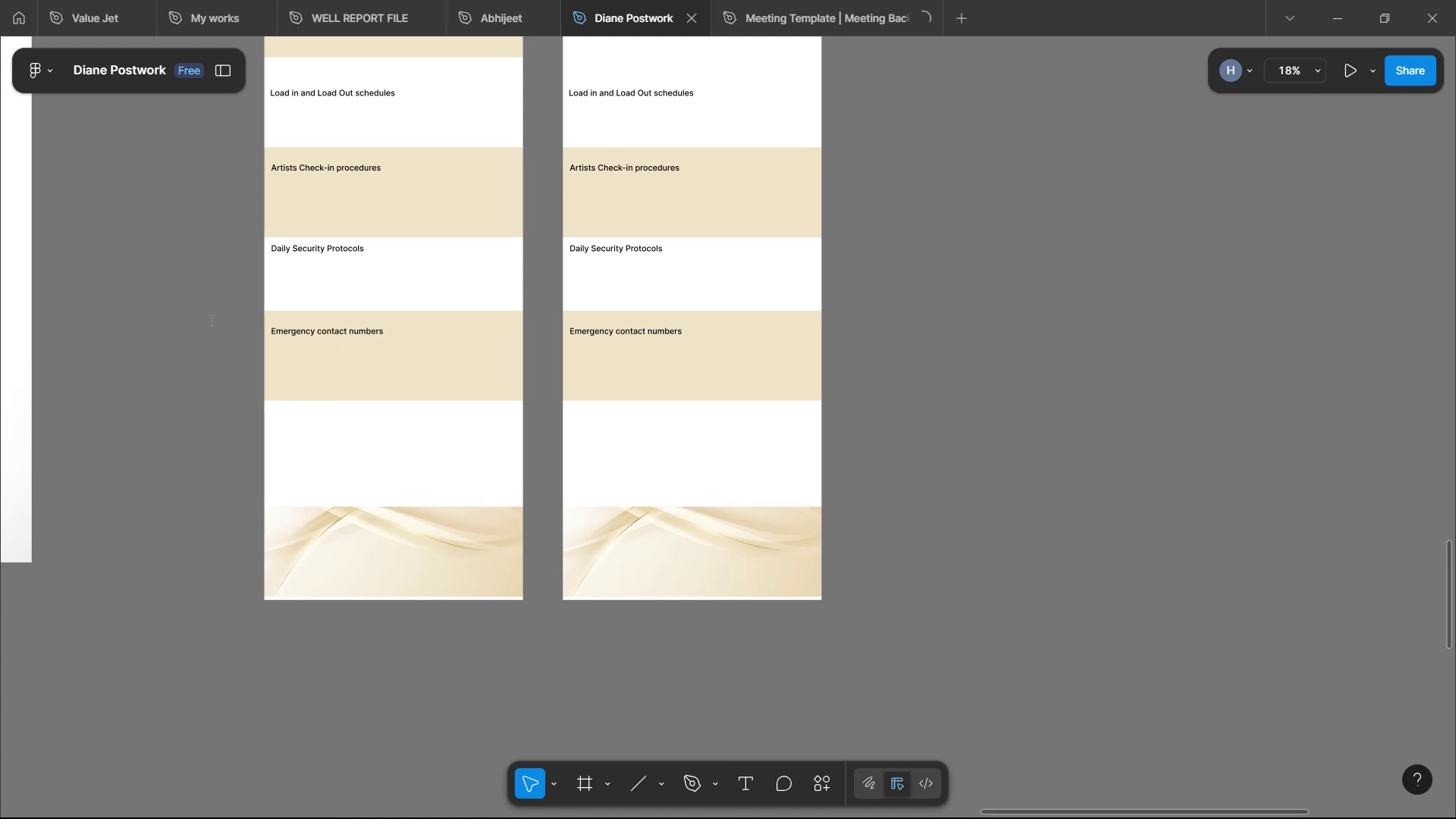 
key(ArrowLeft)
 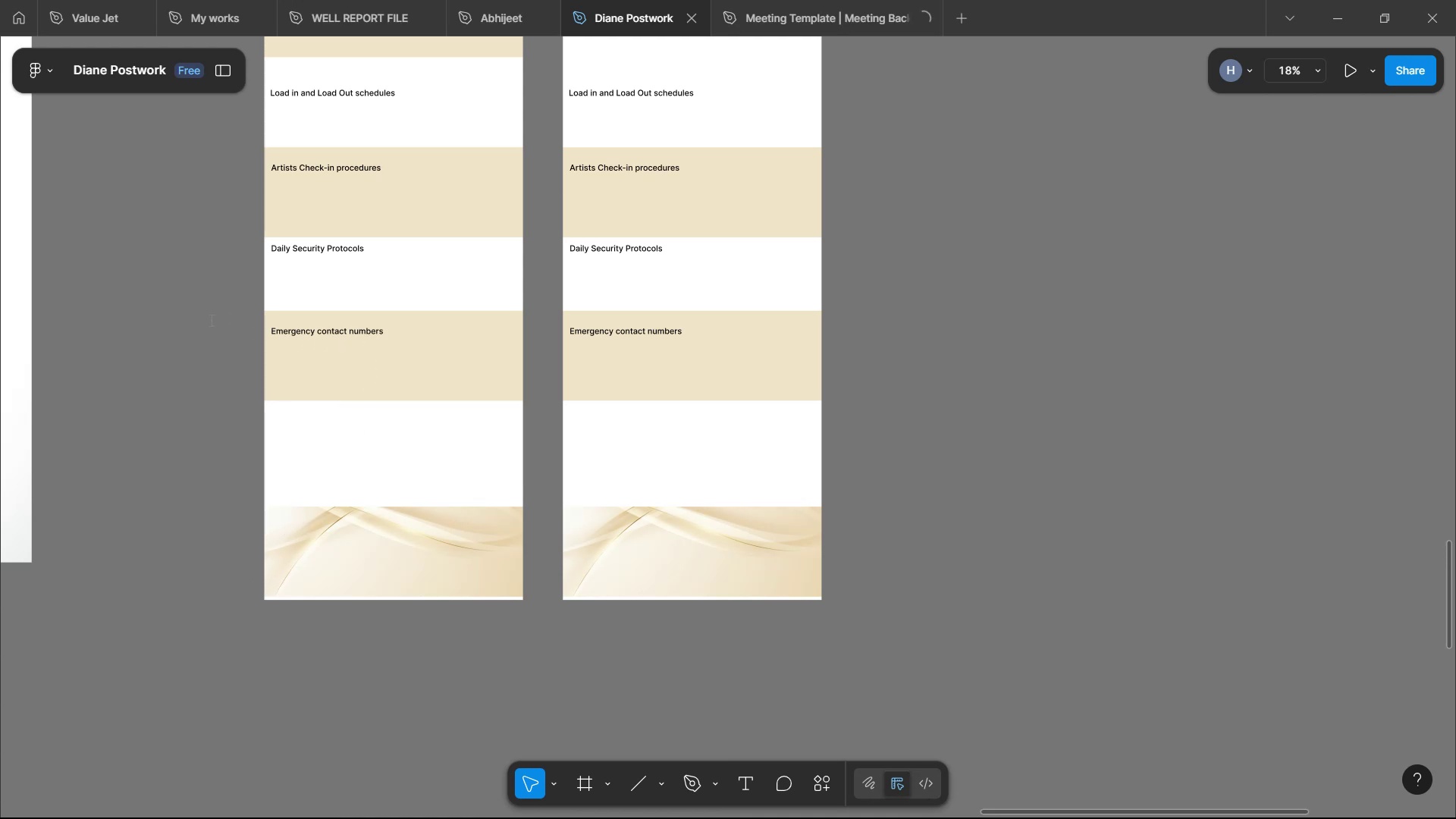 
type(Hello )
 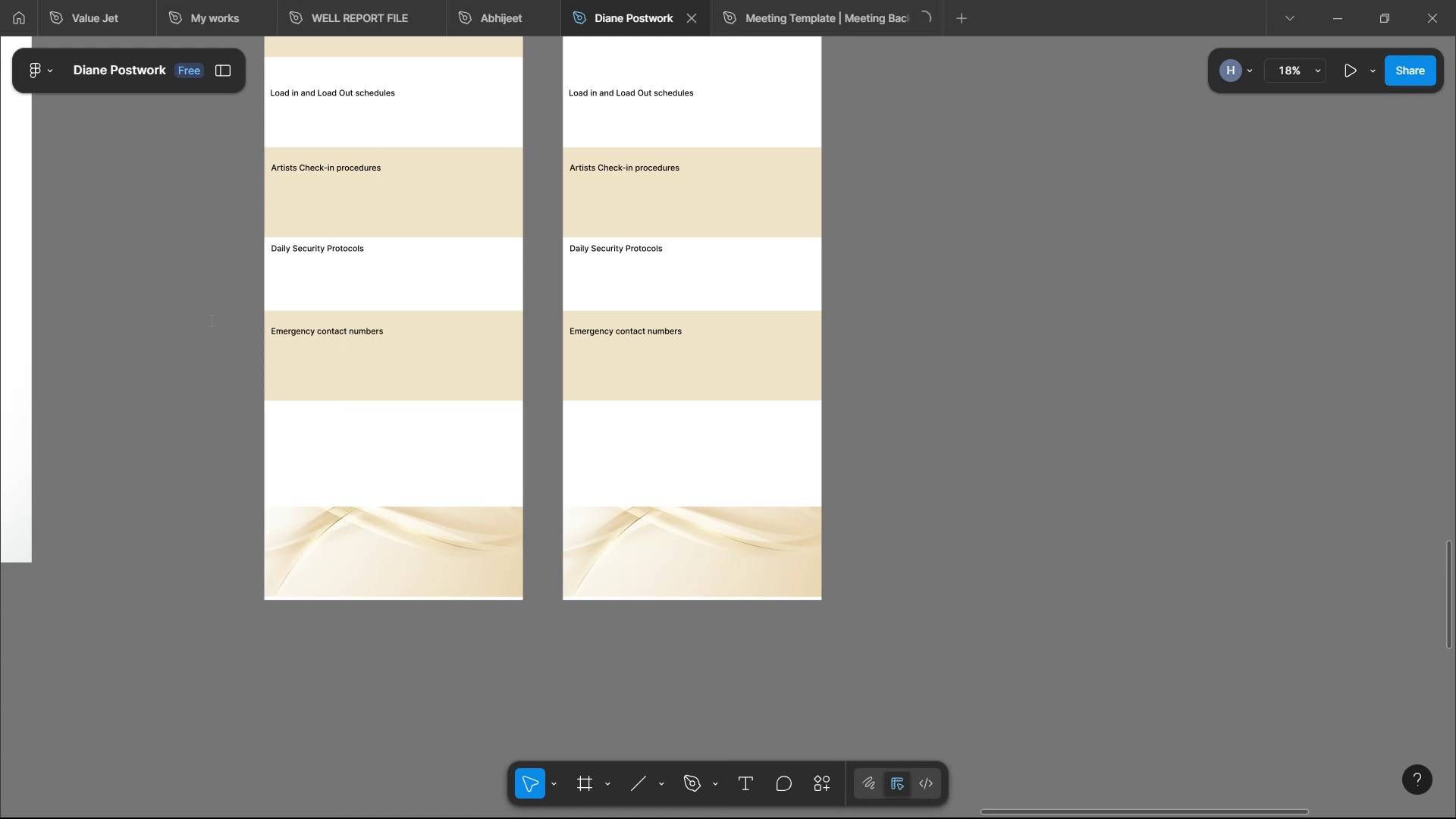 
key(Control+V)
 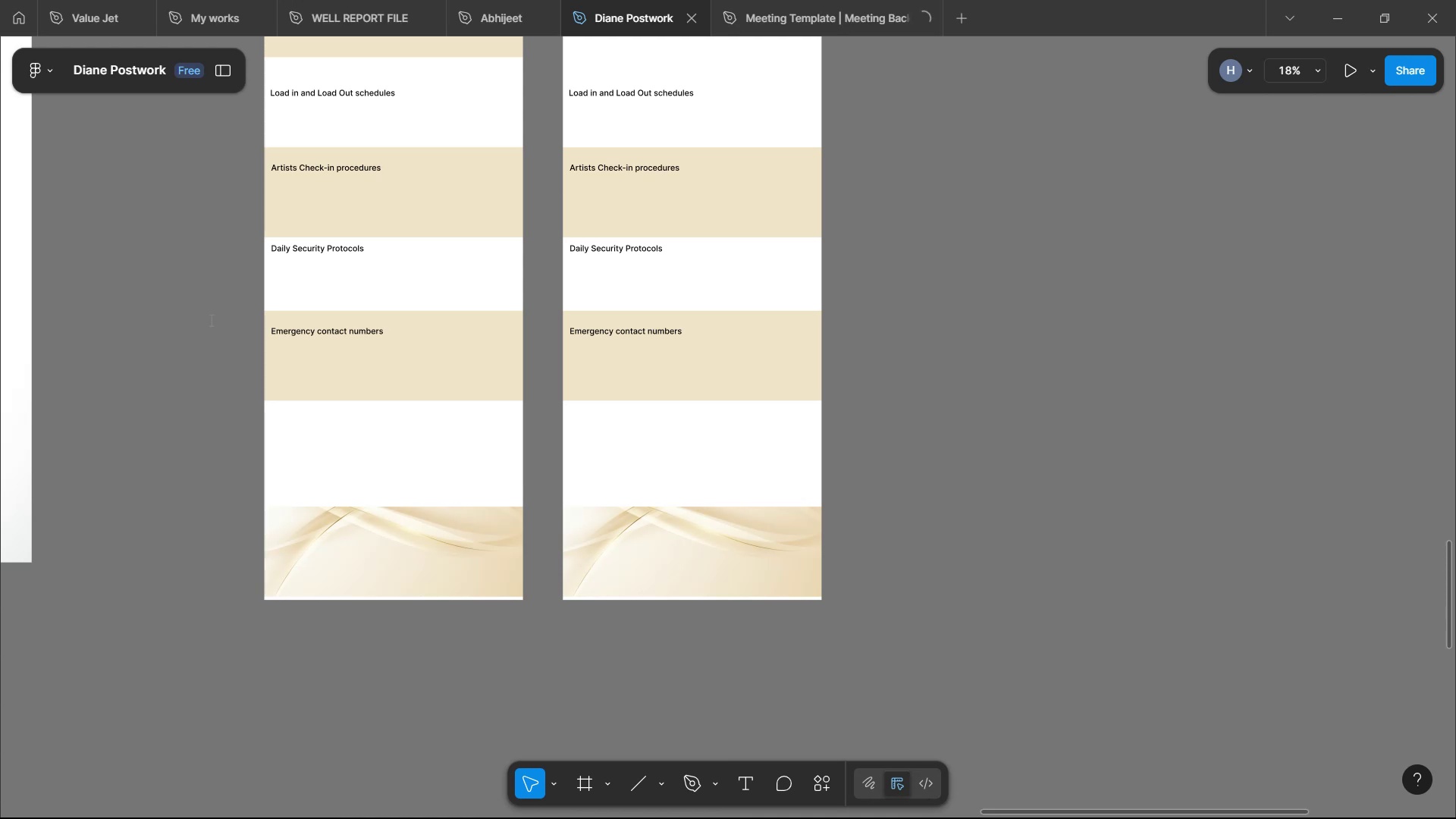 
key(Control+Z)
 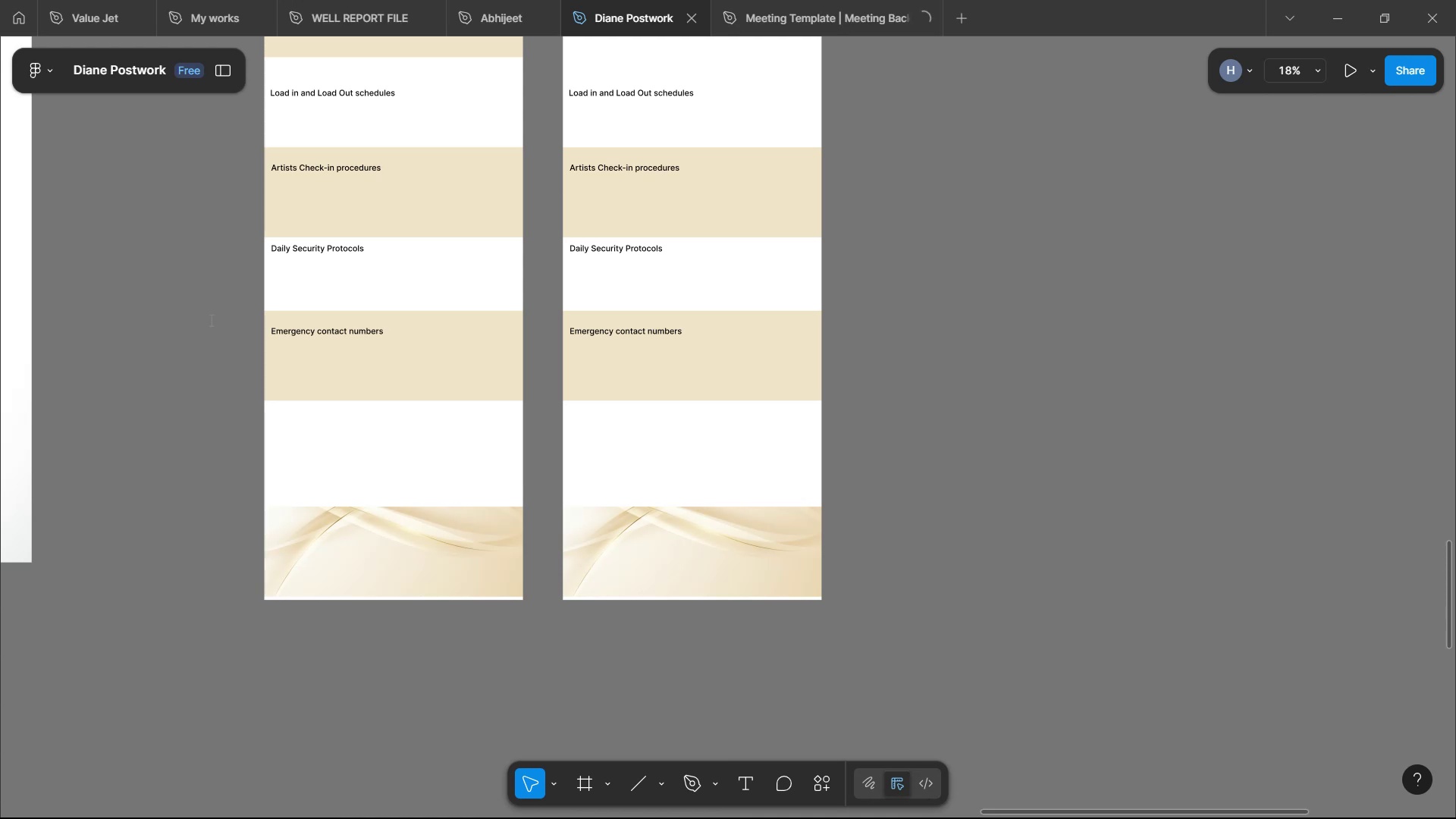 
key(Control+Shift+V)
 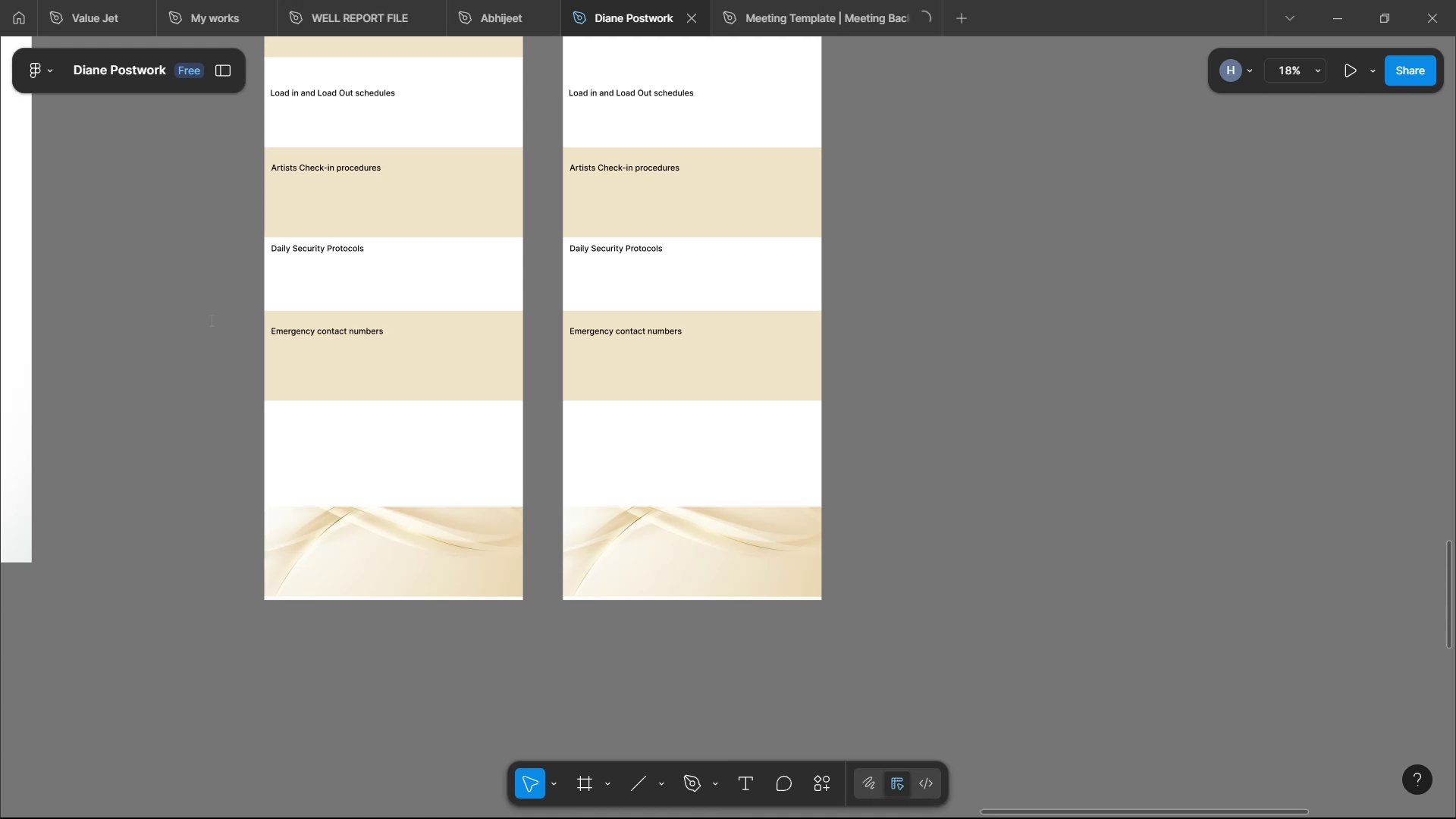 
key(Comma)
 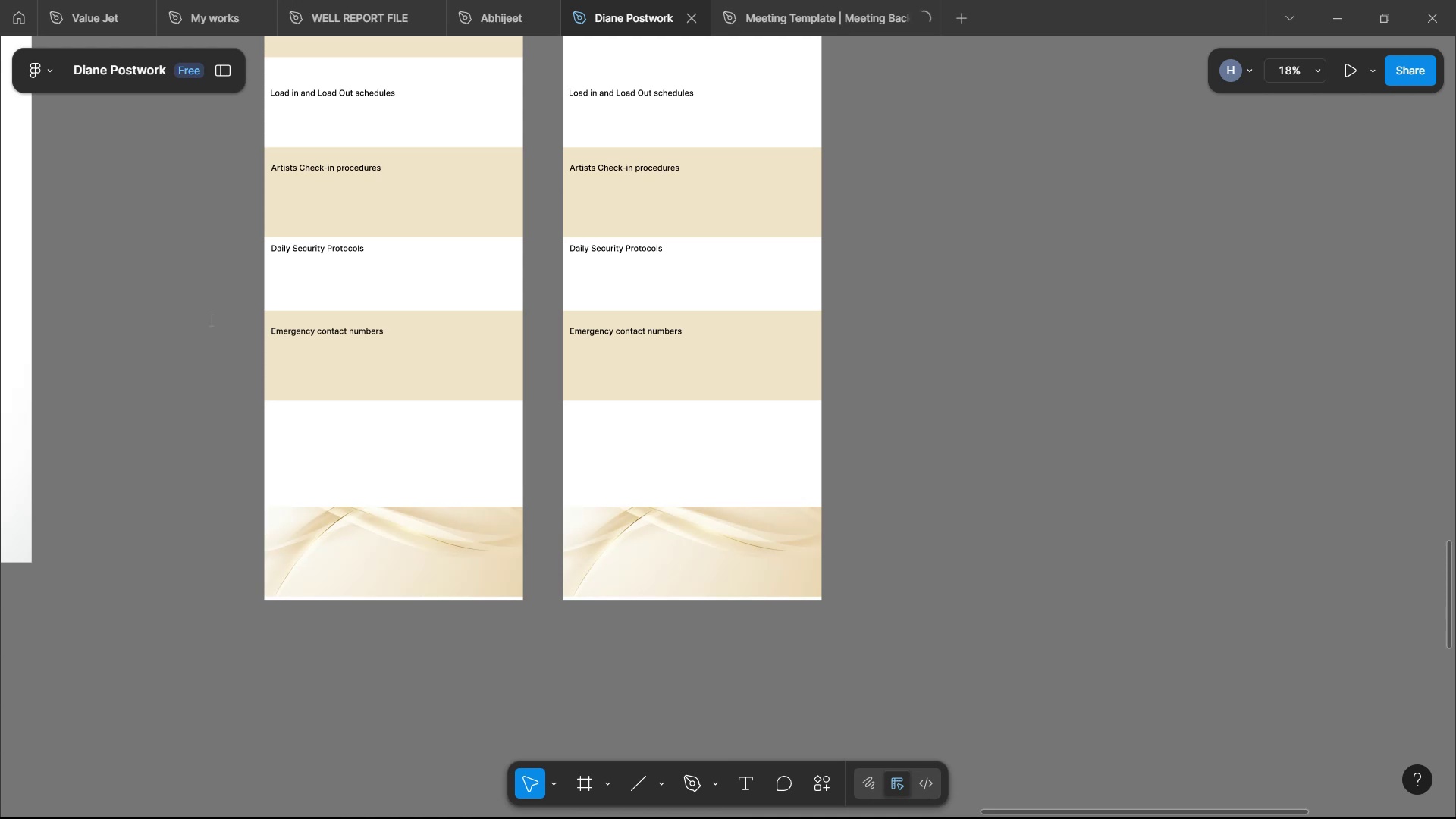 
key(Space)
 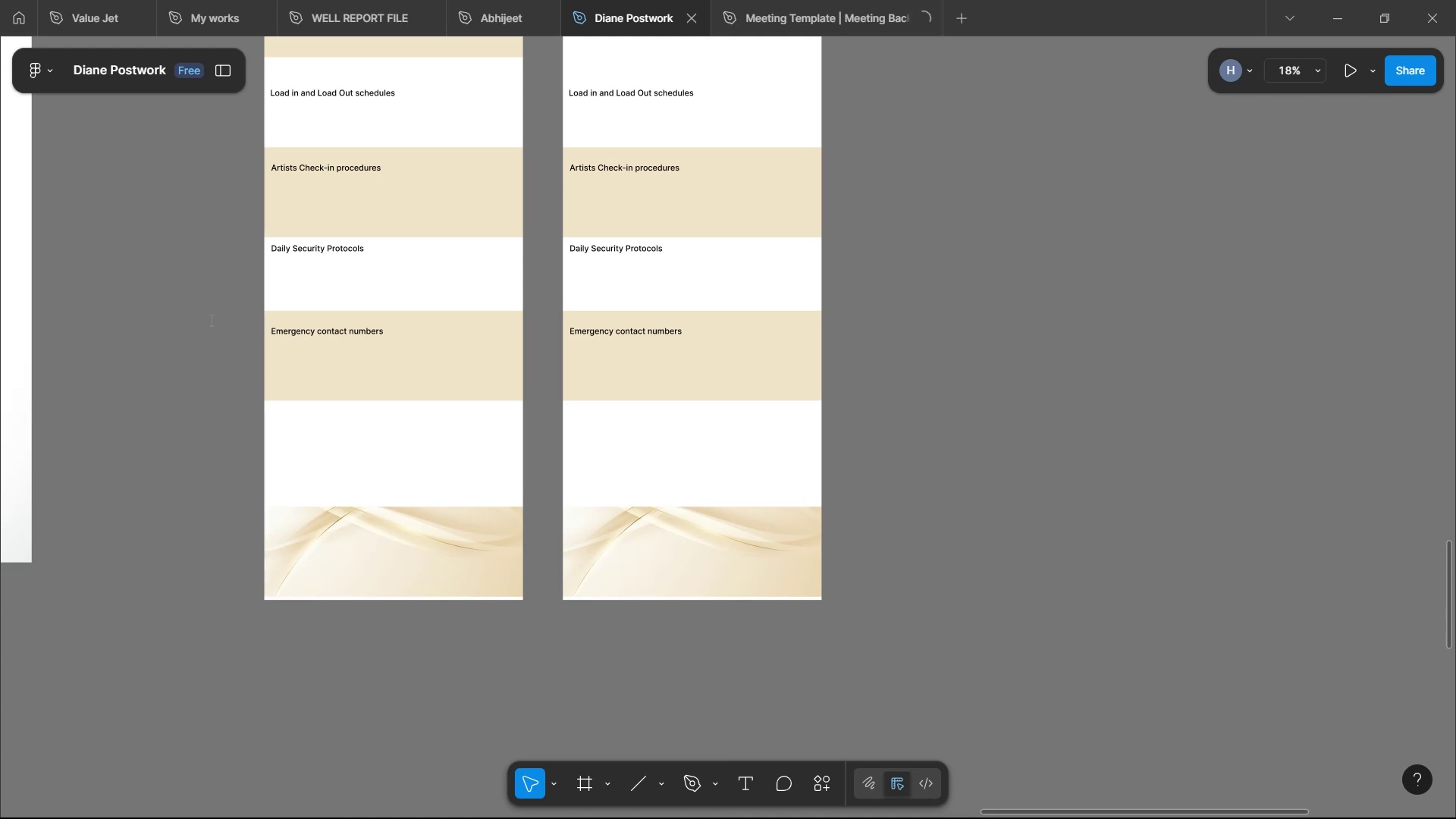 
key(ArrowRight)
 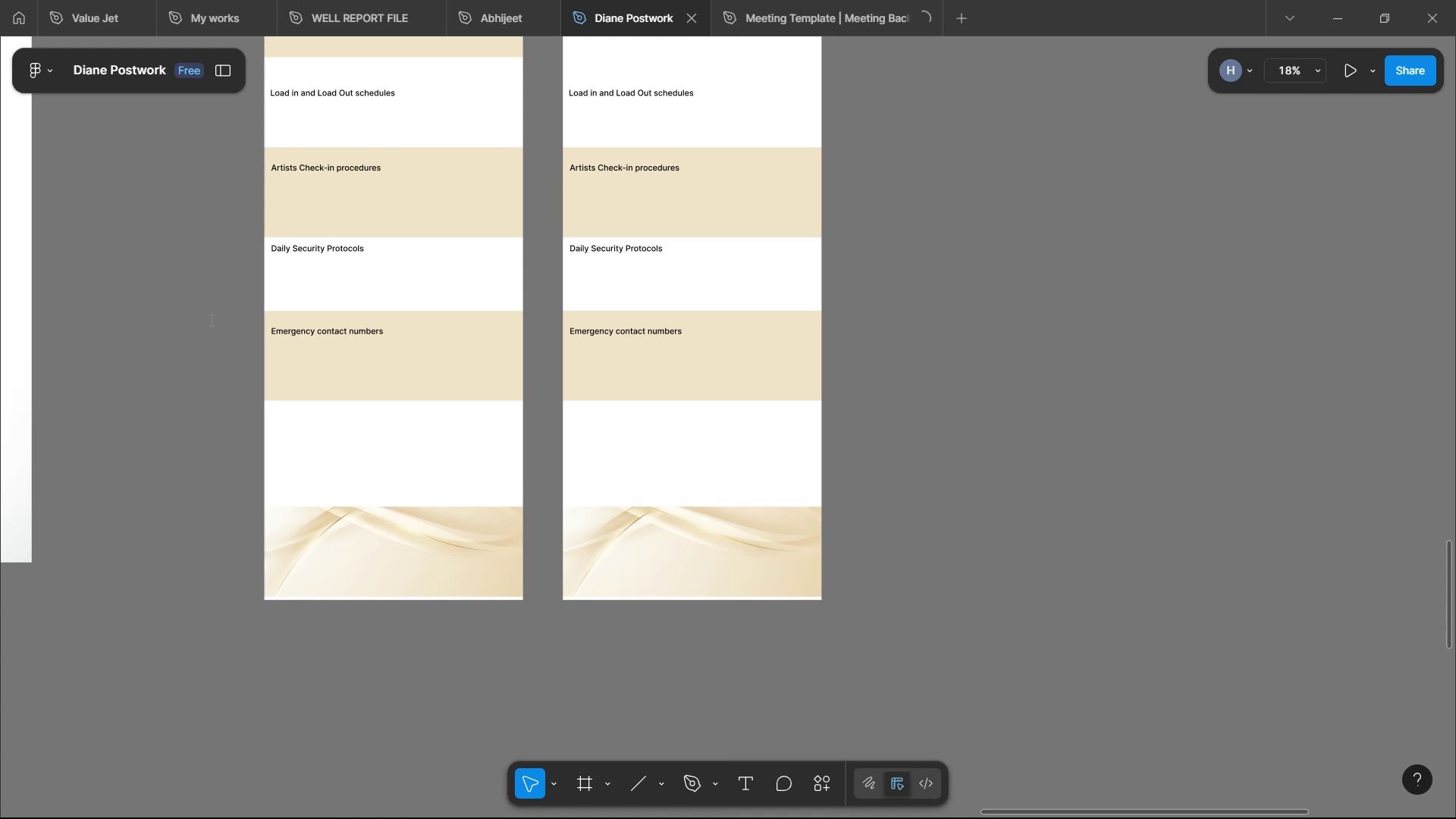 
key(Backspace)
 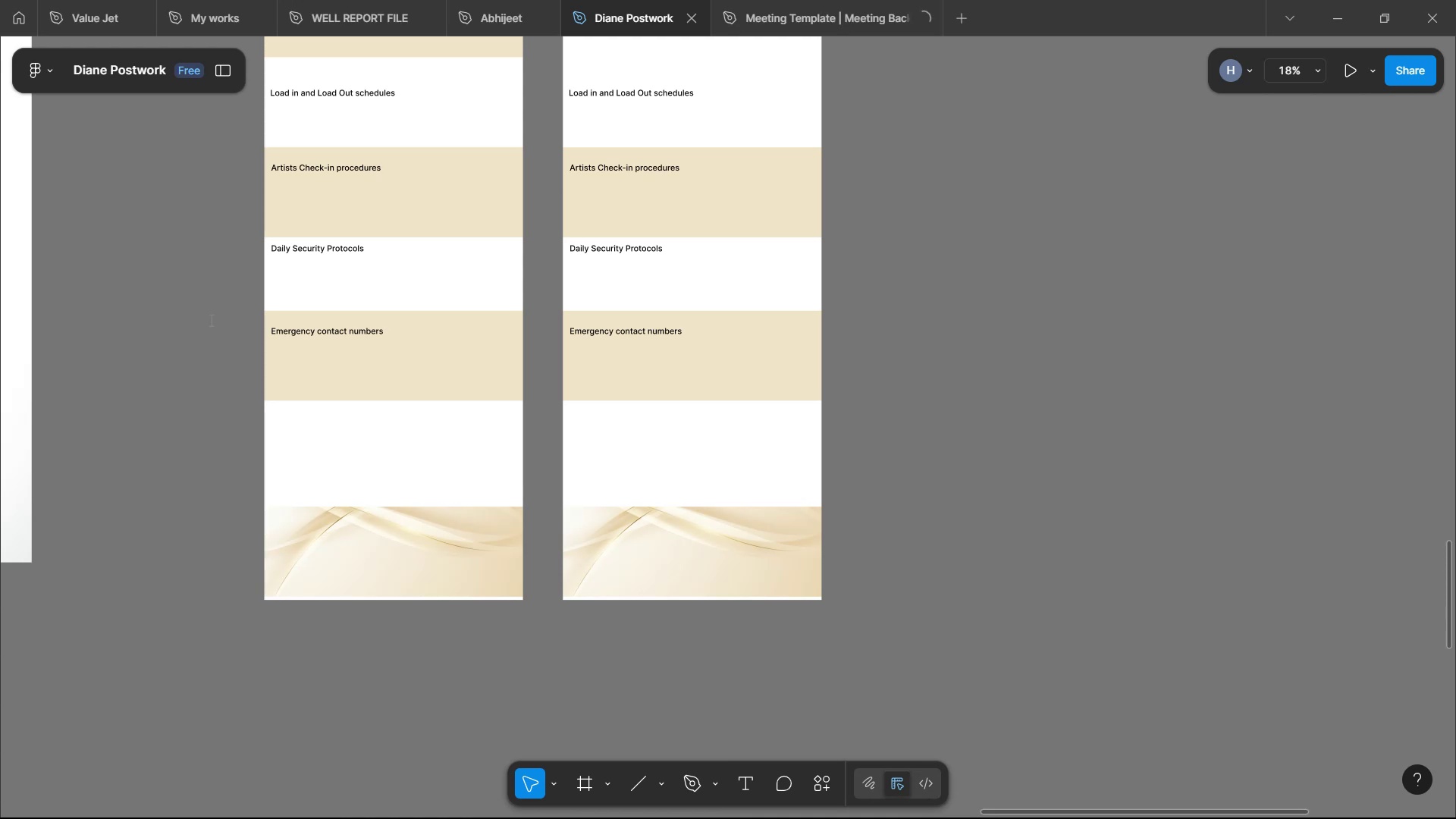 
key(W)
 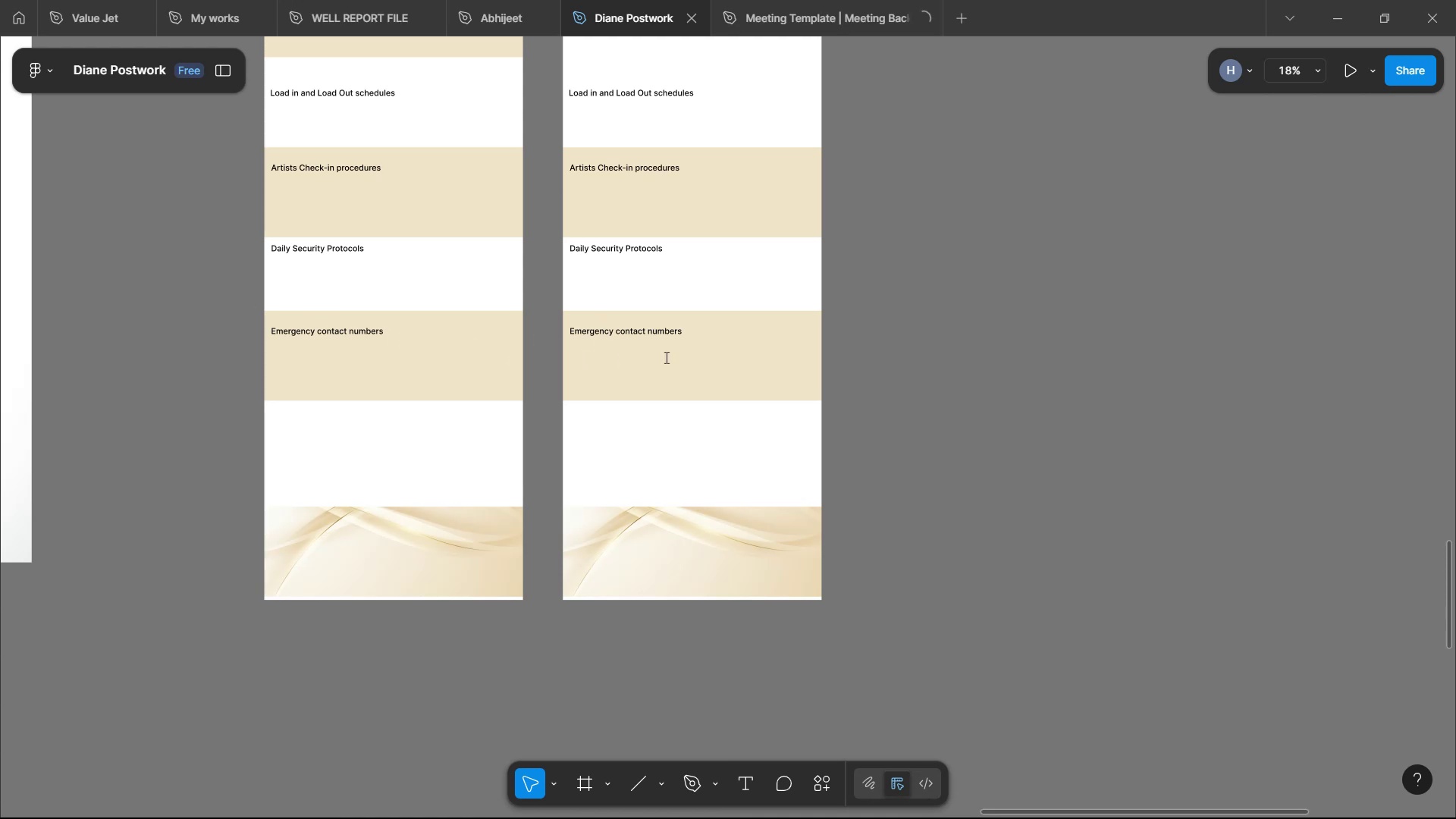 
left_click_drag(start_coordinate=[460, 362], to_coordinate=[187, 362])
 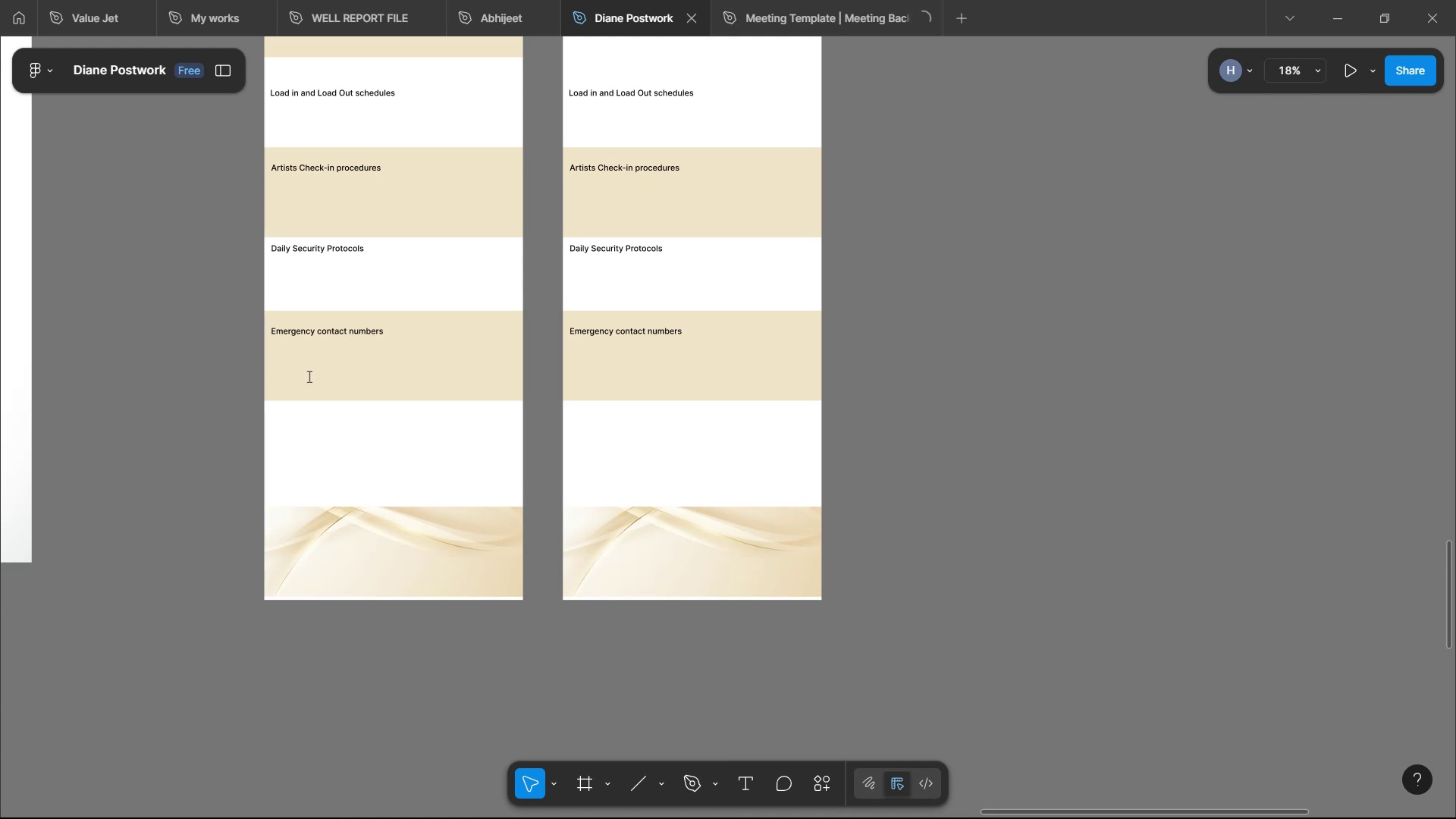 
left_click([341, 374])
 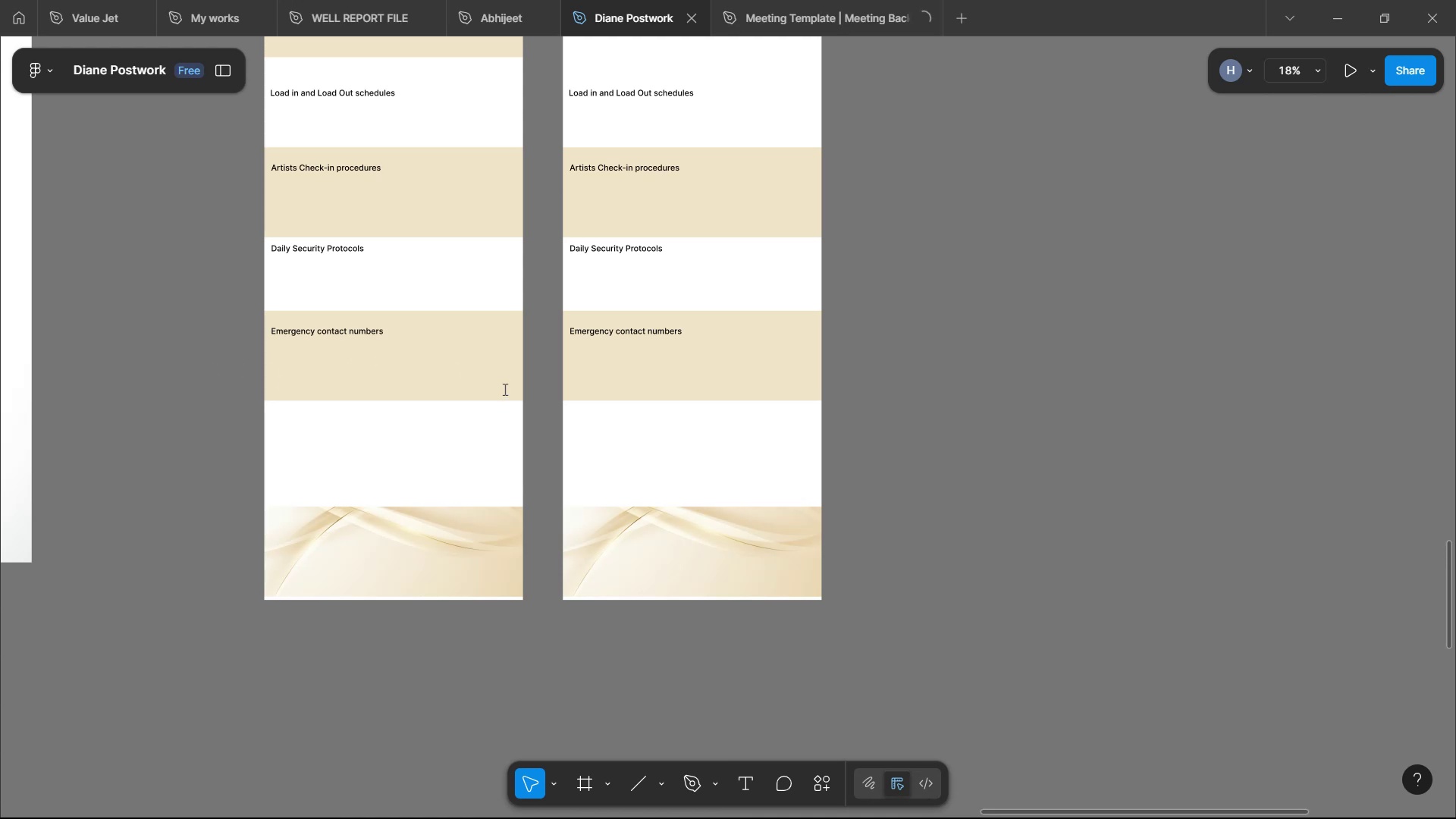 
left_click([505, 360])
 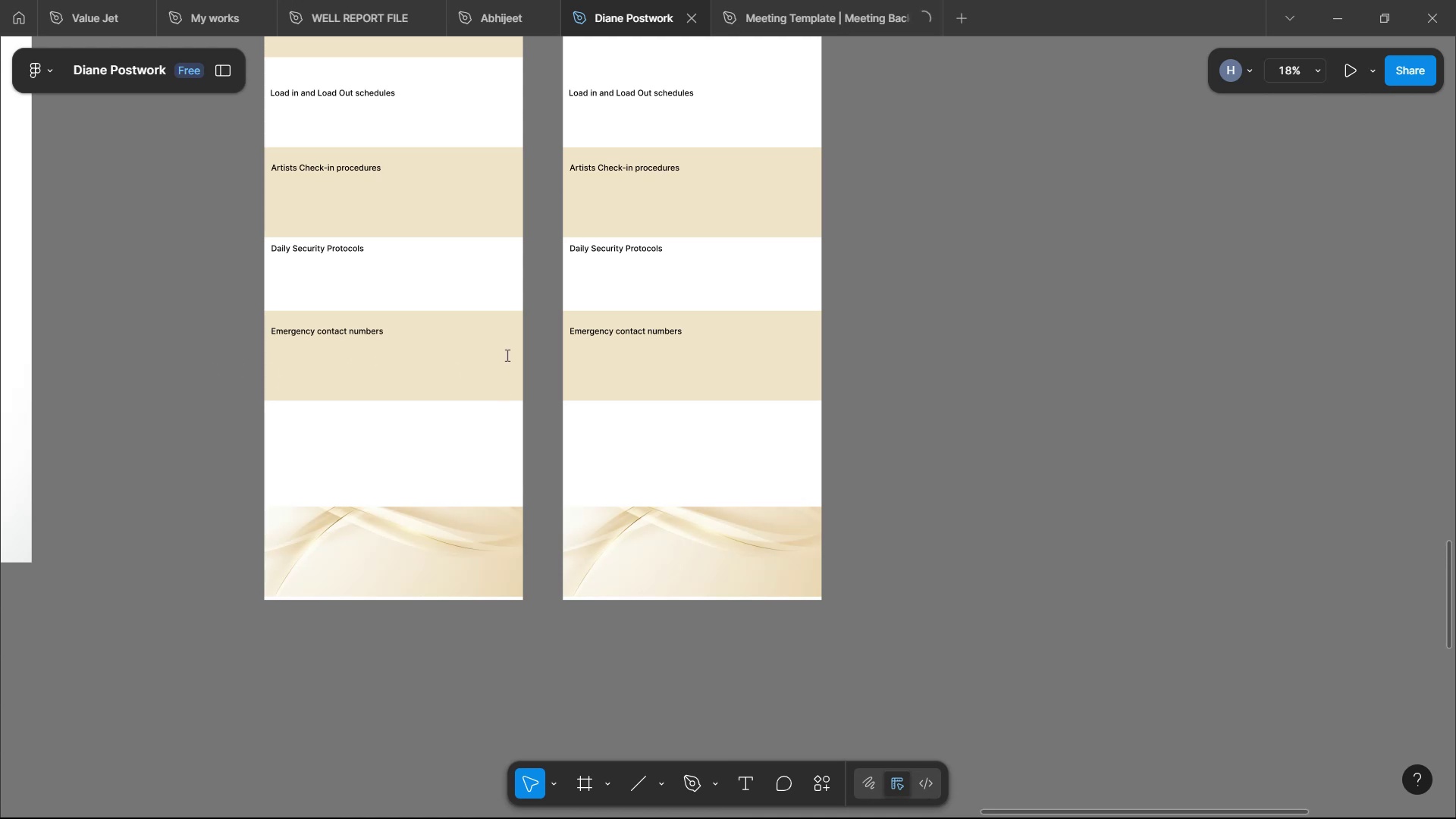 
type(as we proceed.)
 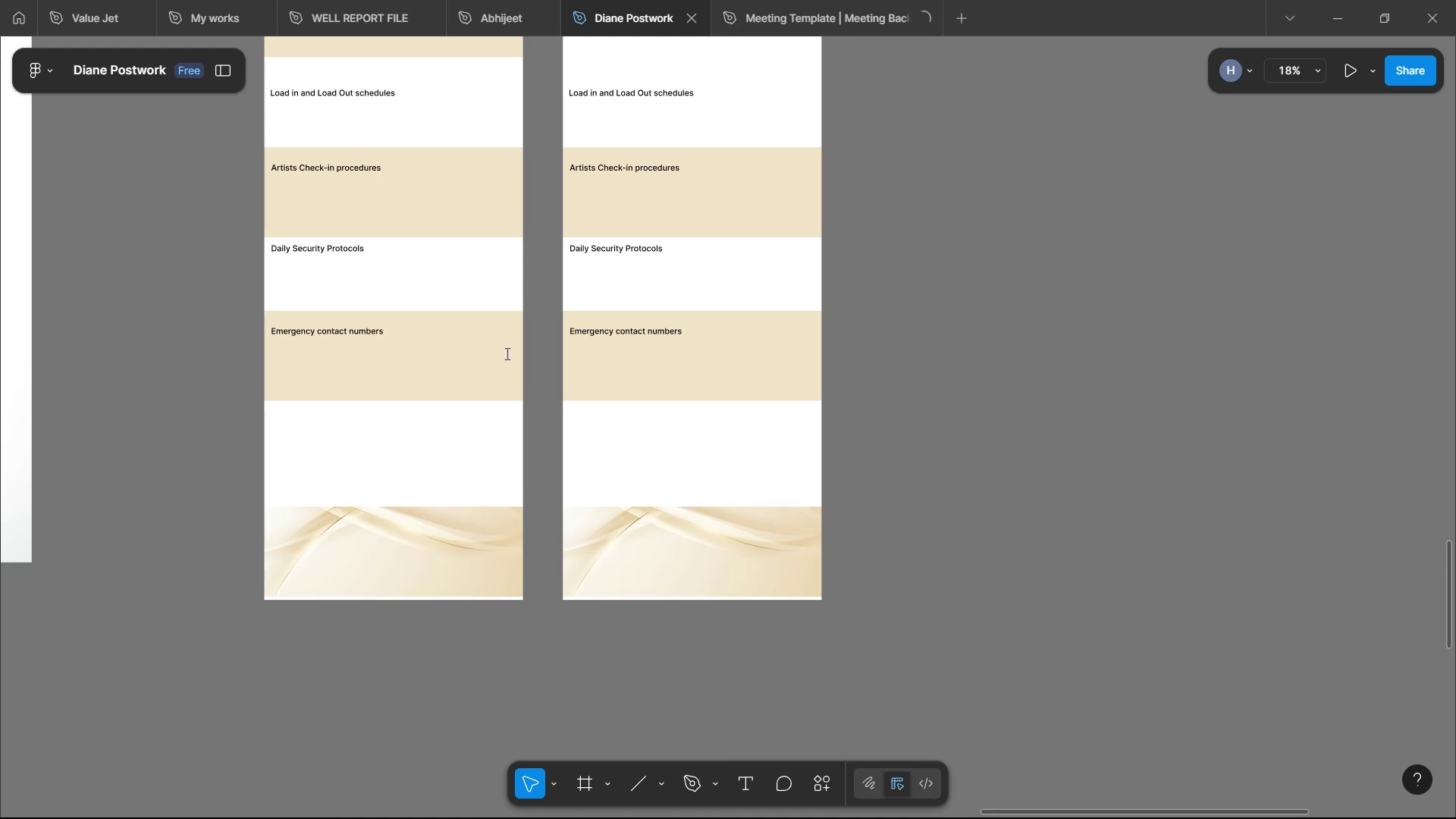 
key(Enter)
 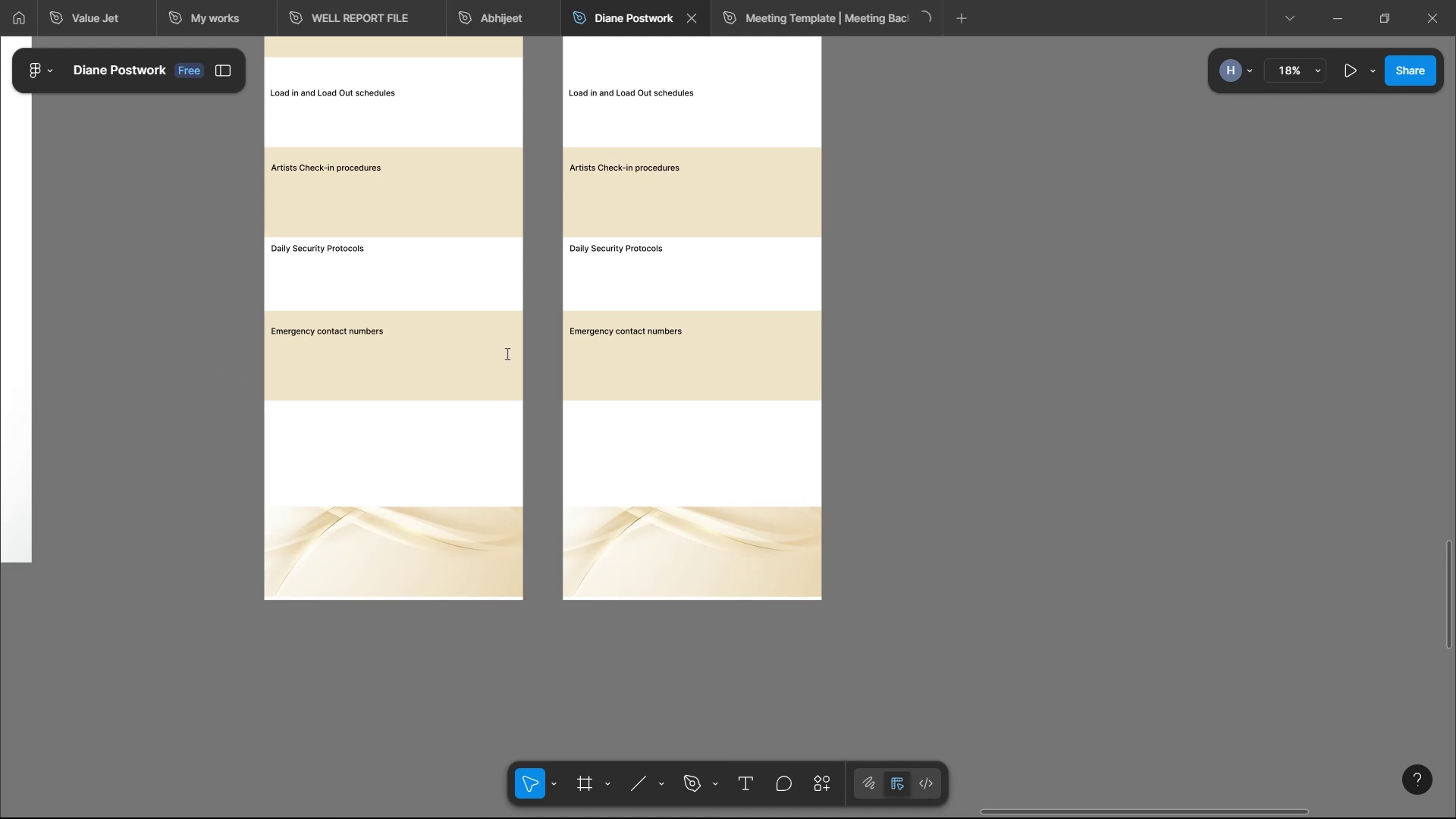 
type(Thanks.)
key(Backspace)
type(alot.)
key(Backspace)
key(Backspace)
key(Backspace)
key(Backspace)
key(Backspace)
type( a lot.)
 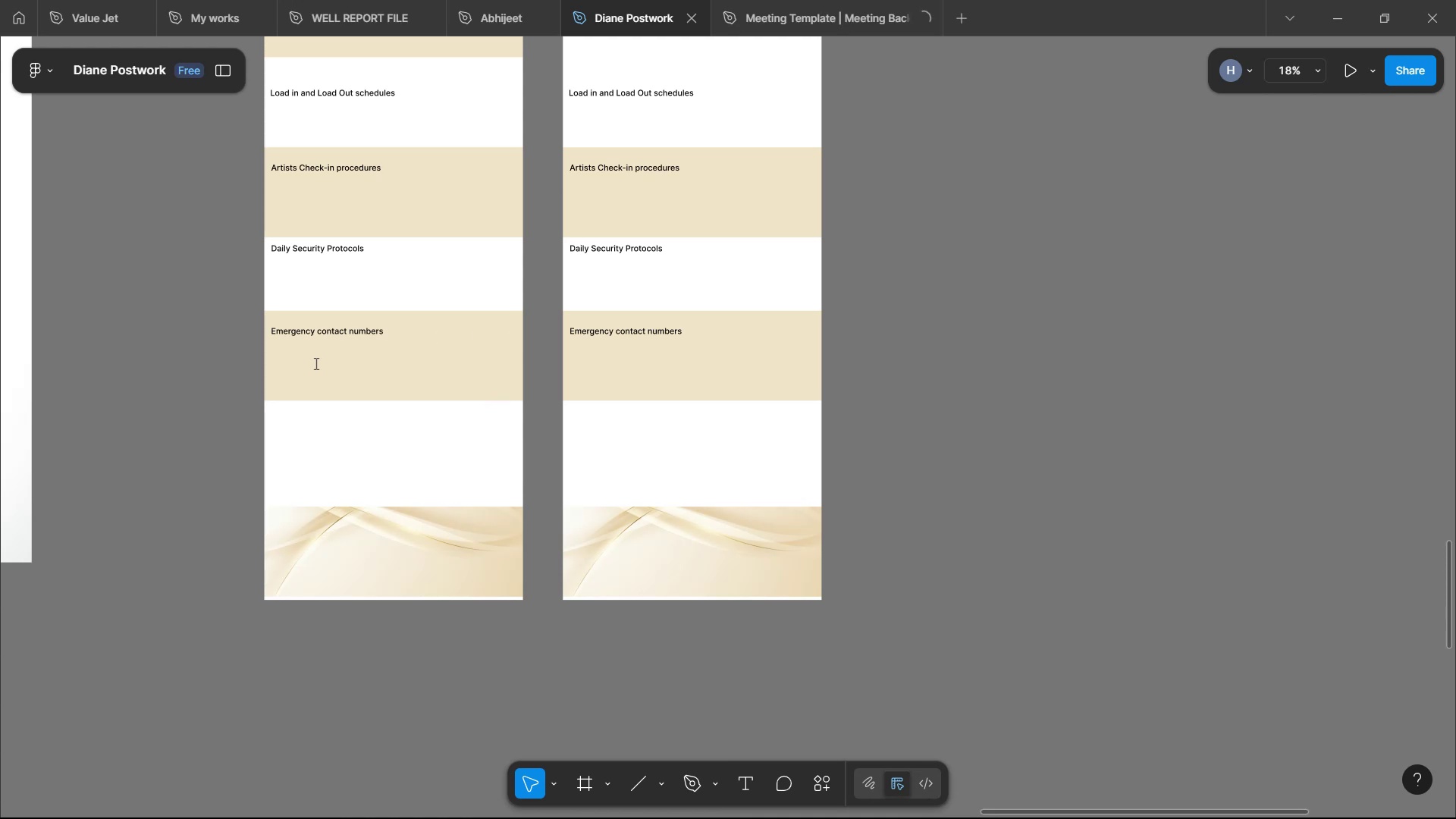 
scroll: coordinate [273, 361], scroll_direction: up, amount: 3.0
 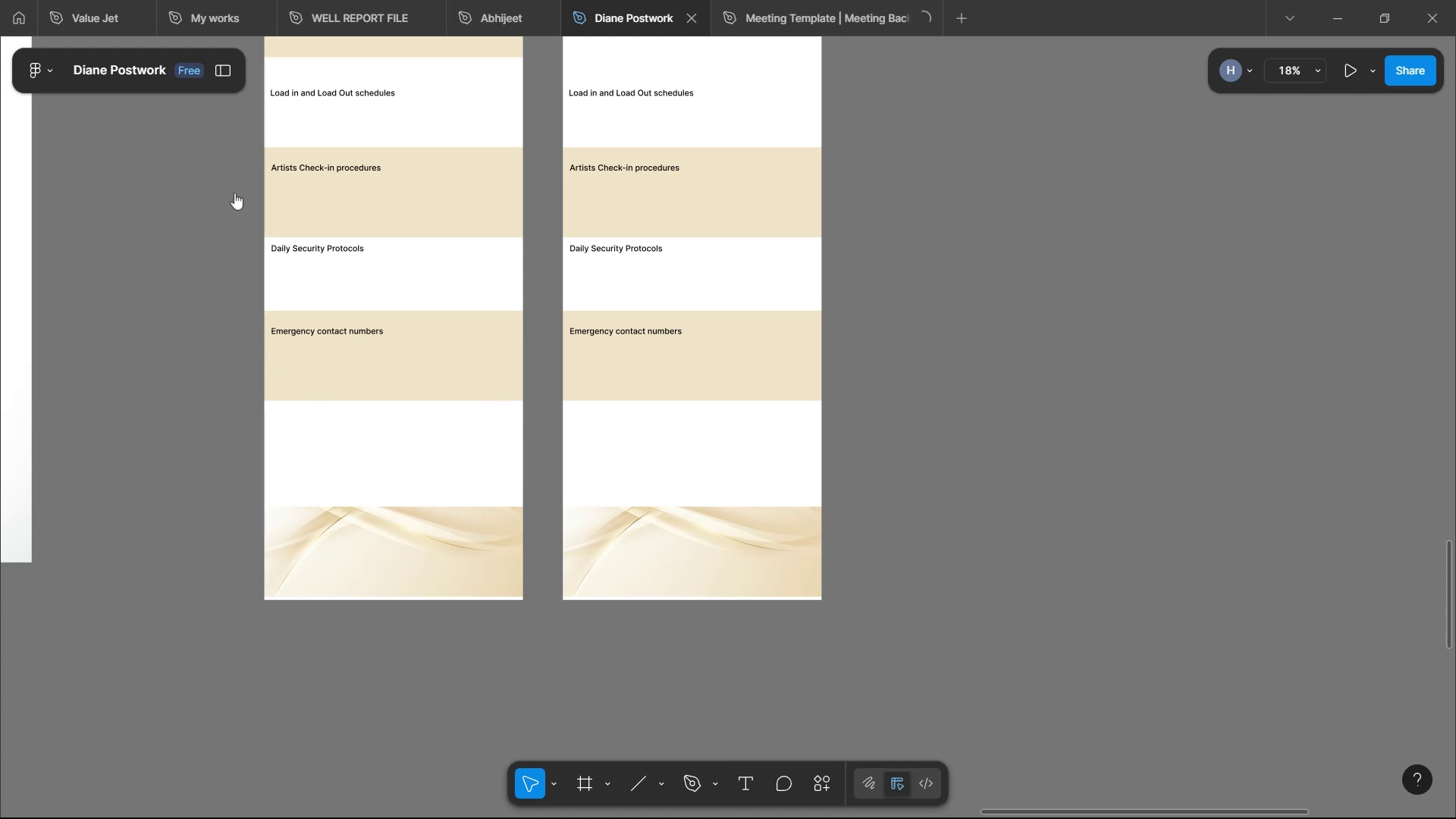 
left_click([234, 193])
 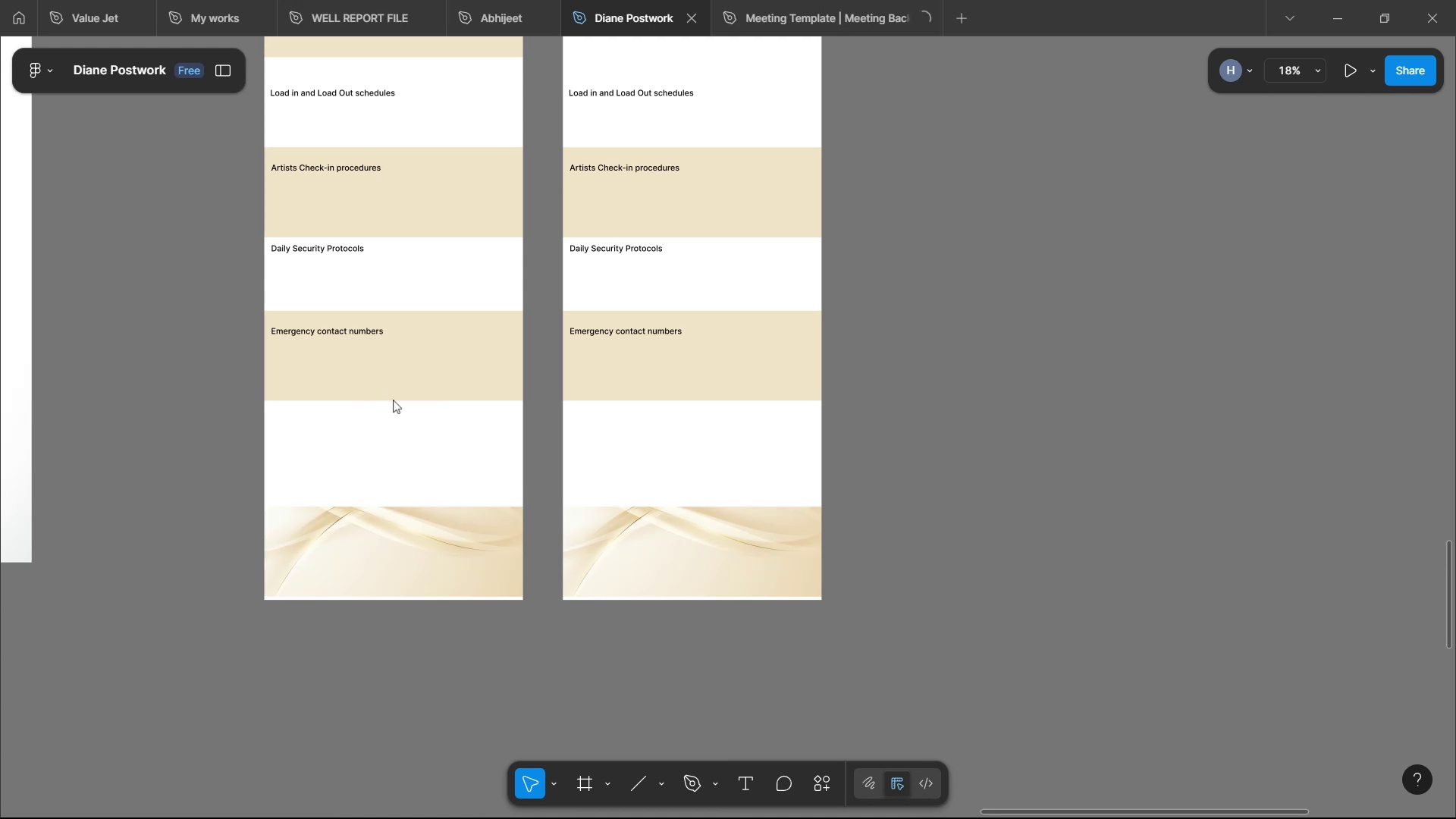 
left_click([425, 463])
 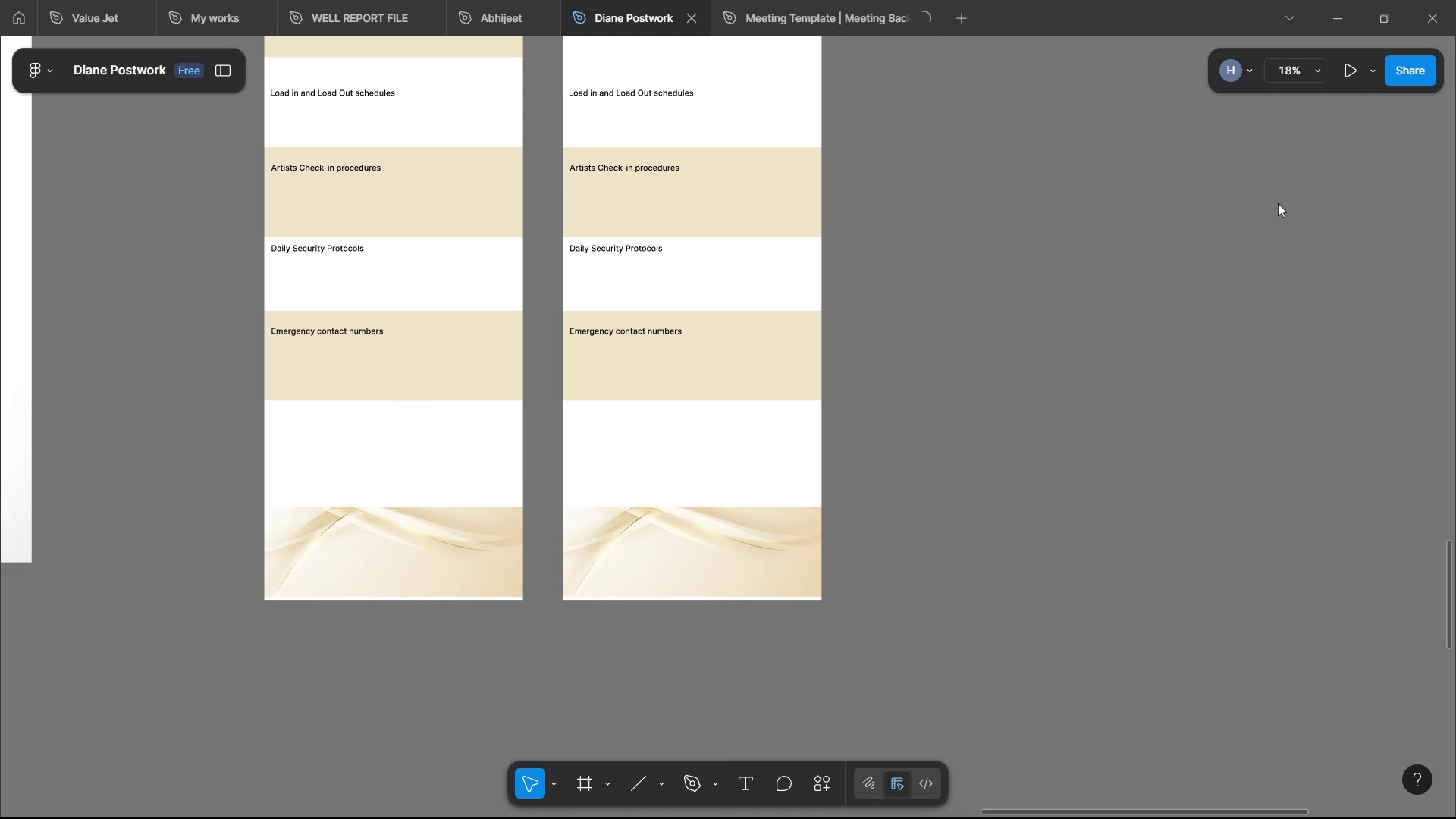 
left_click([1341, 208])
 